 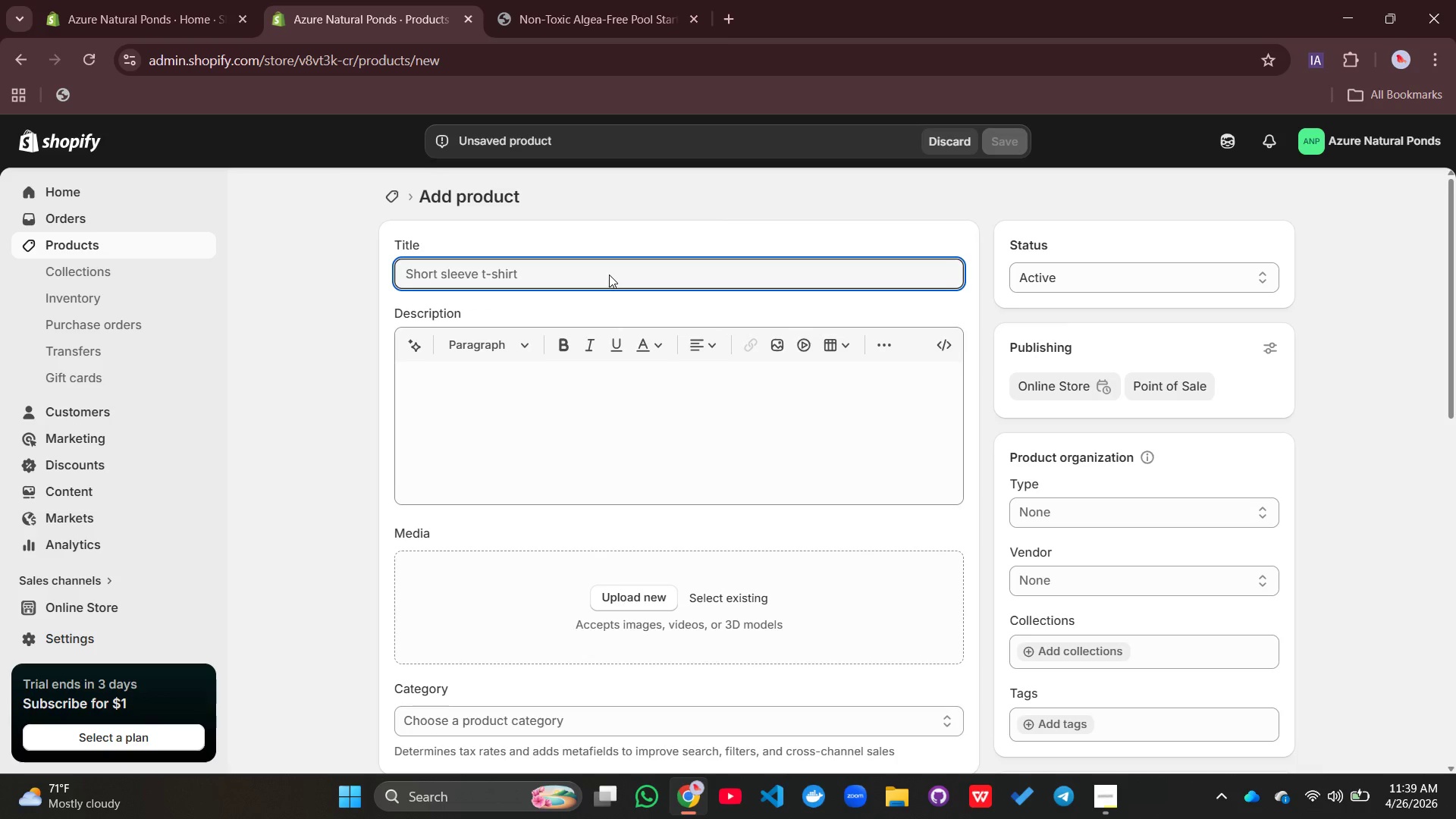 
type(The Bio )
key(Backspace)
type(-Filter)
 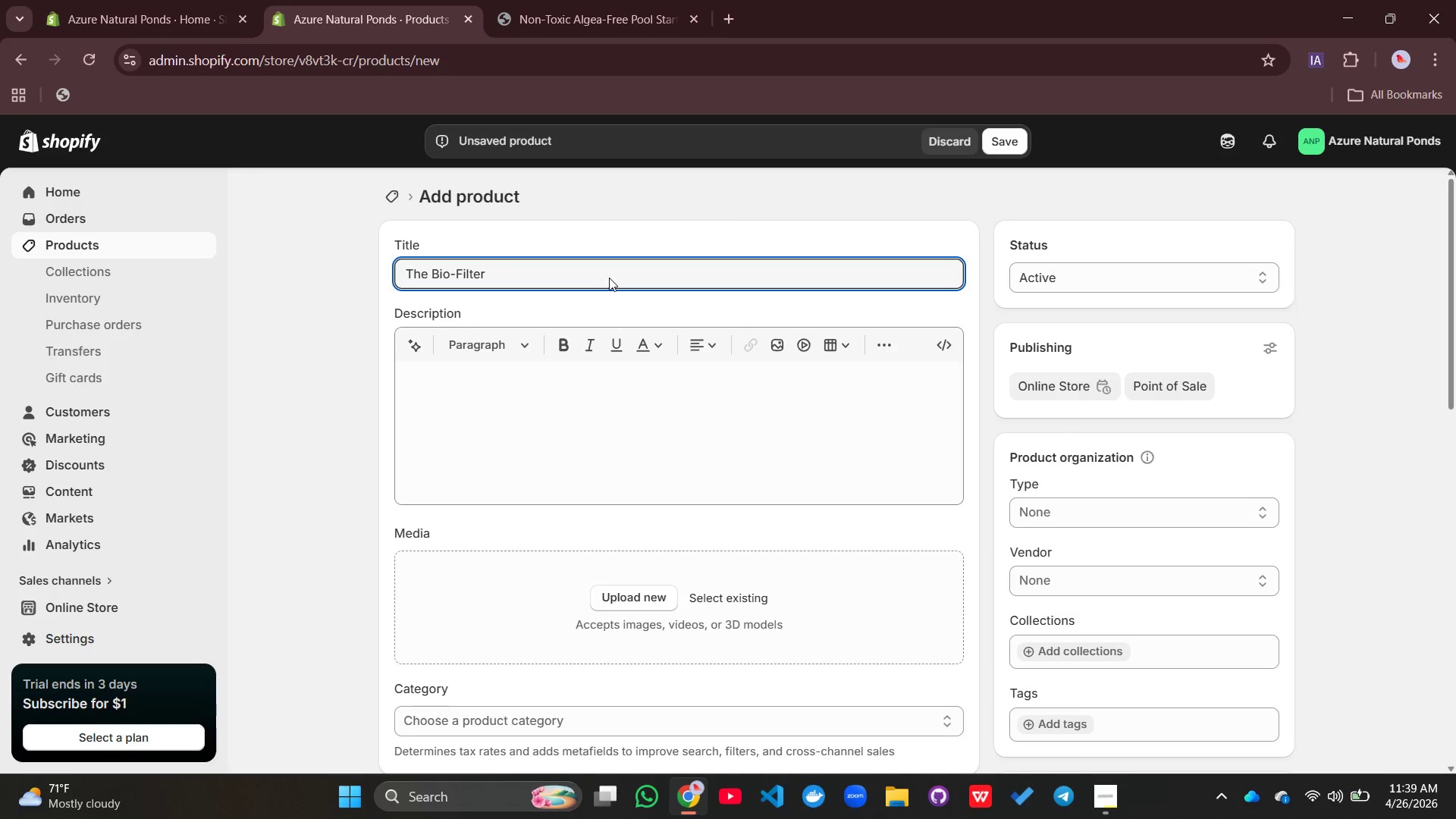 
type( Refresh)
key(Tab)
 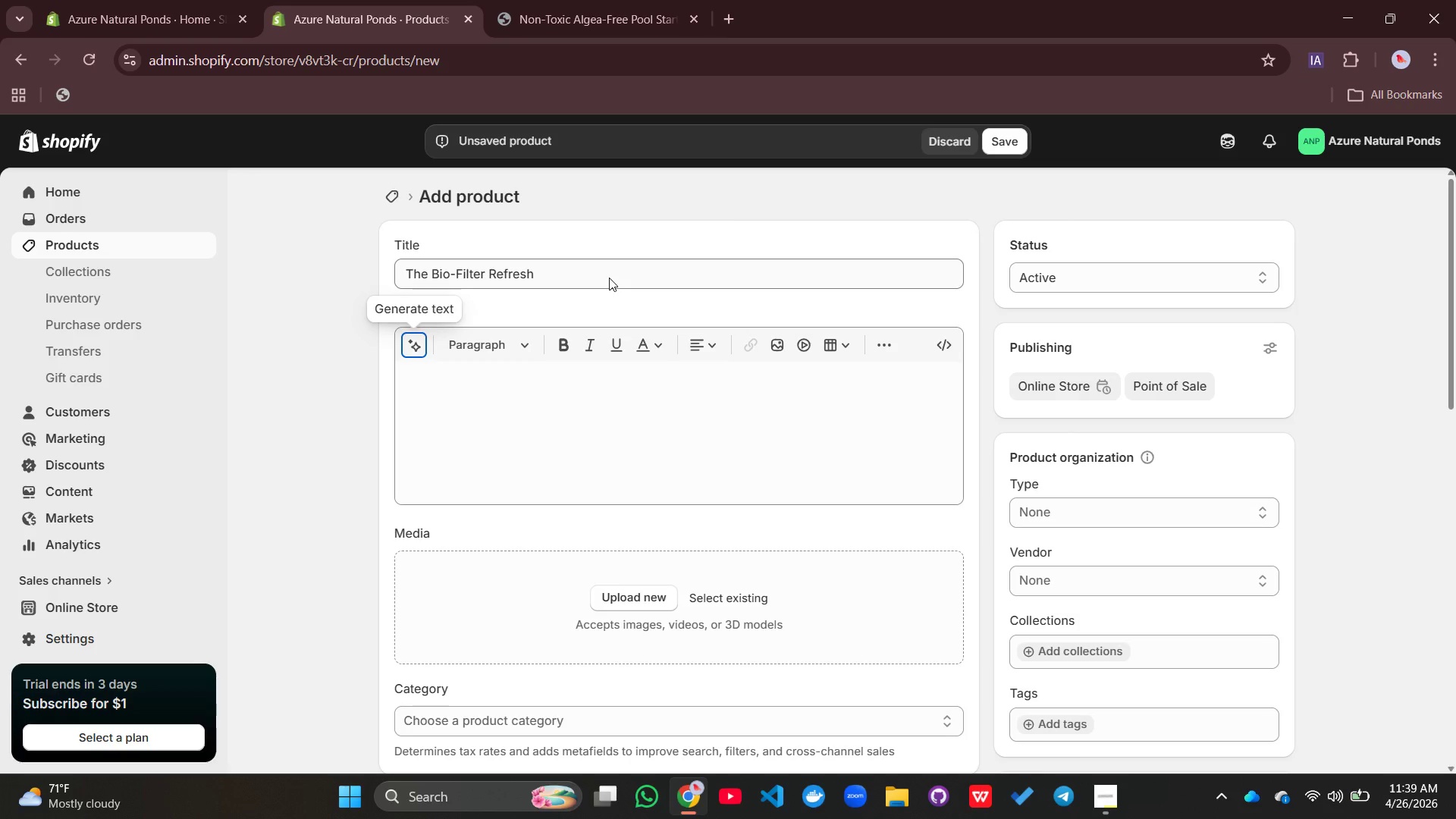 
key(Tab)
 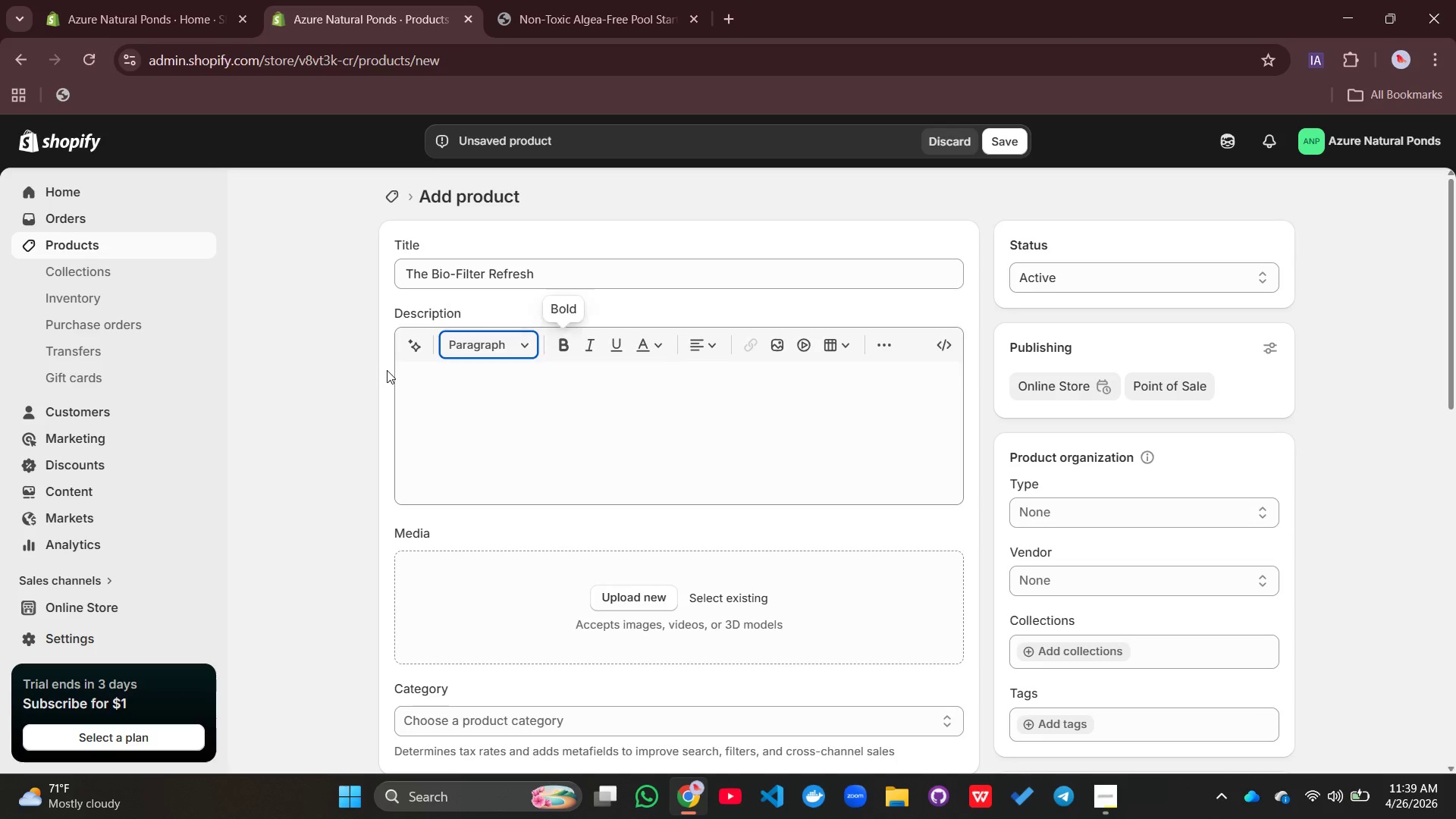 
key(Tab)
 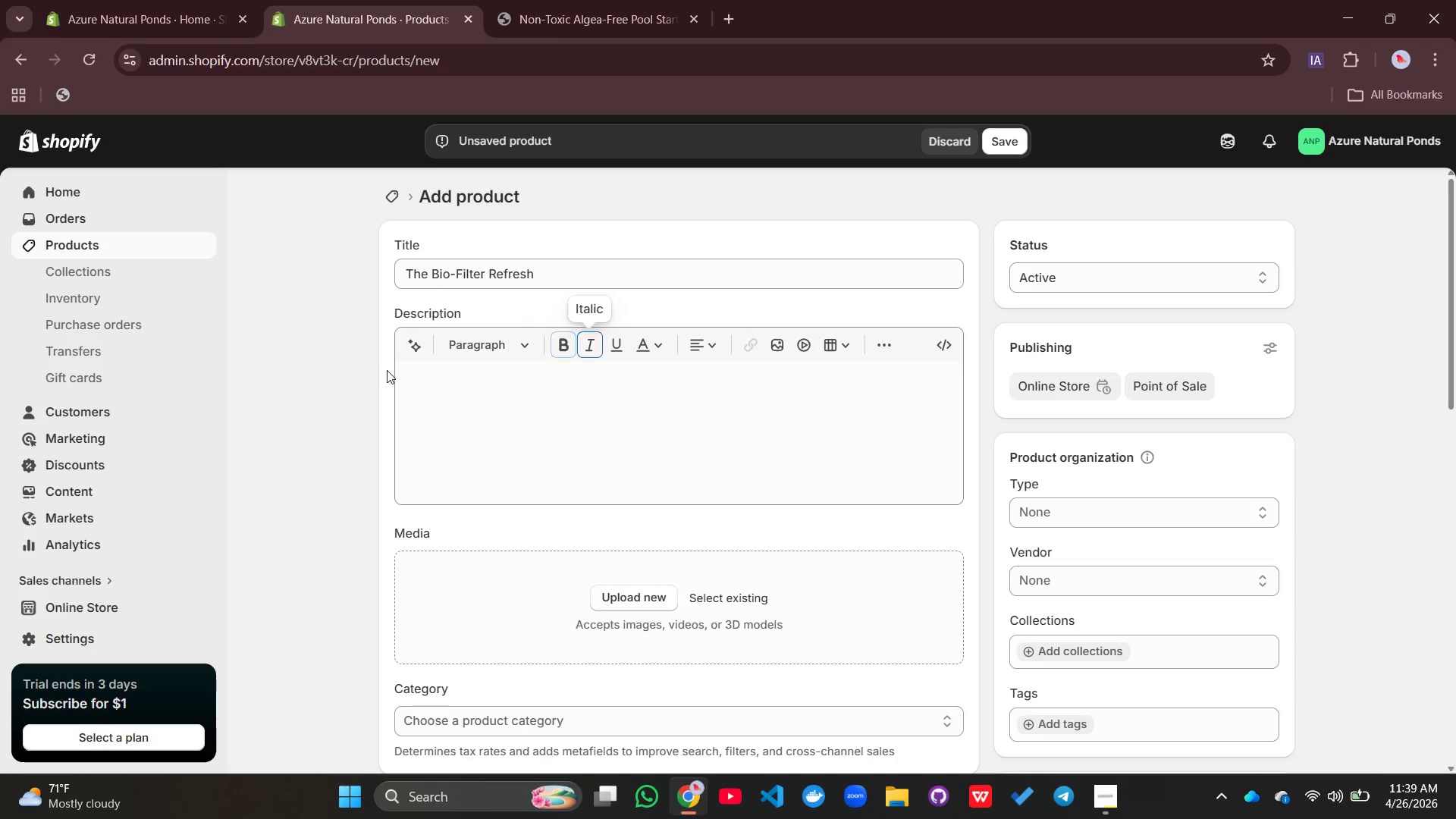 
key(Tab)
 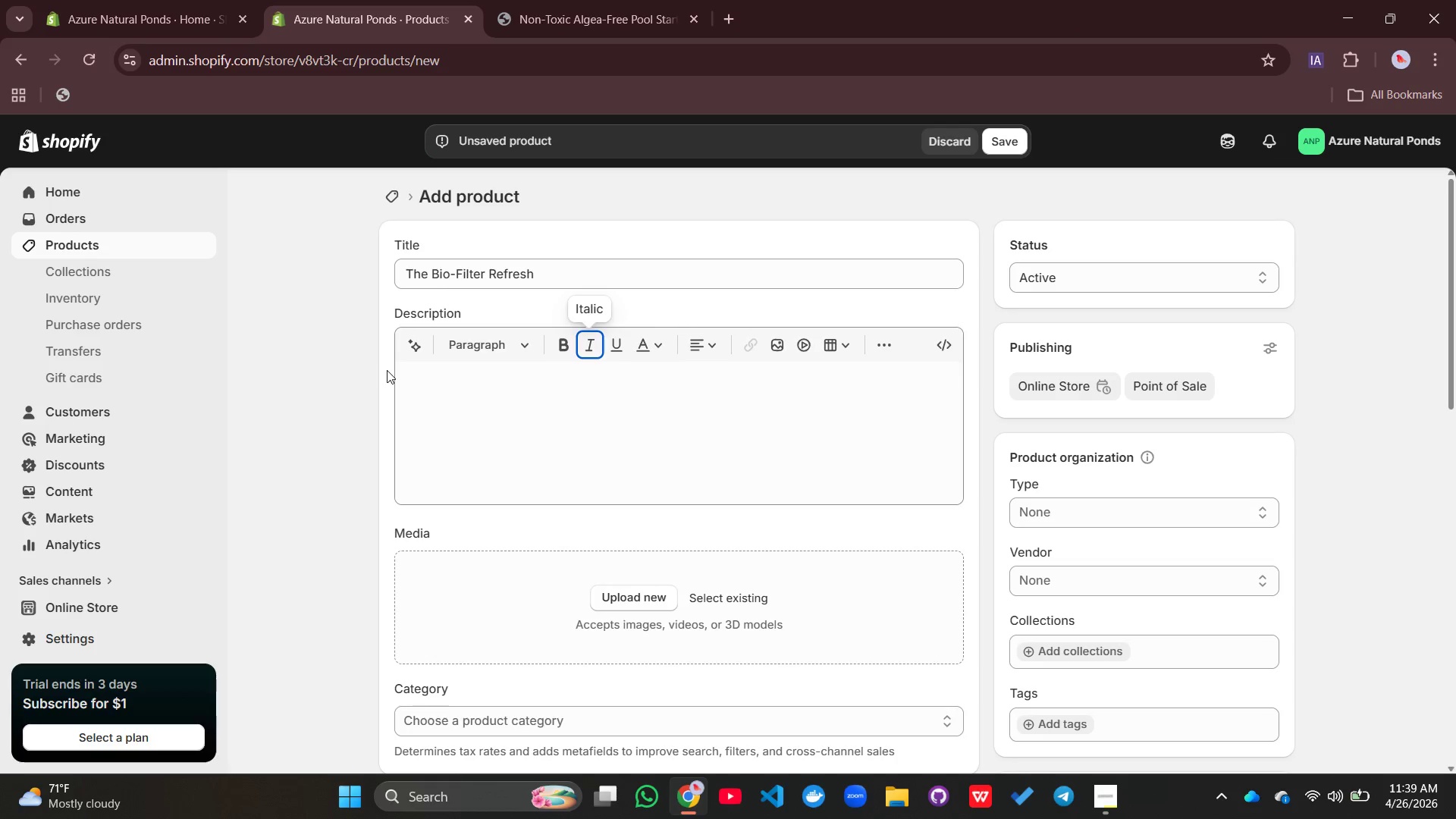 
key(Tab)
 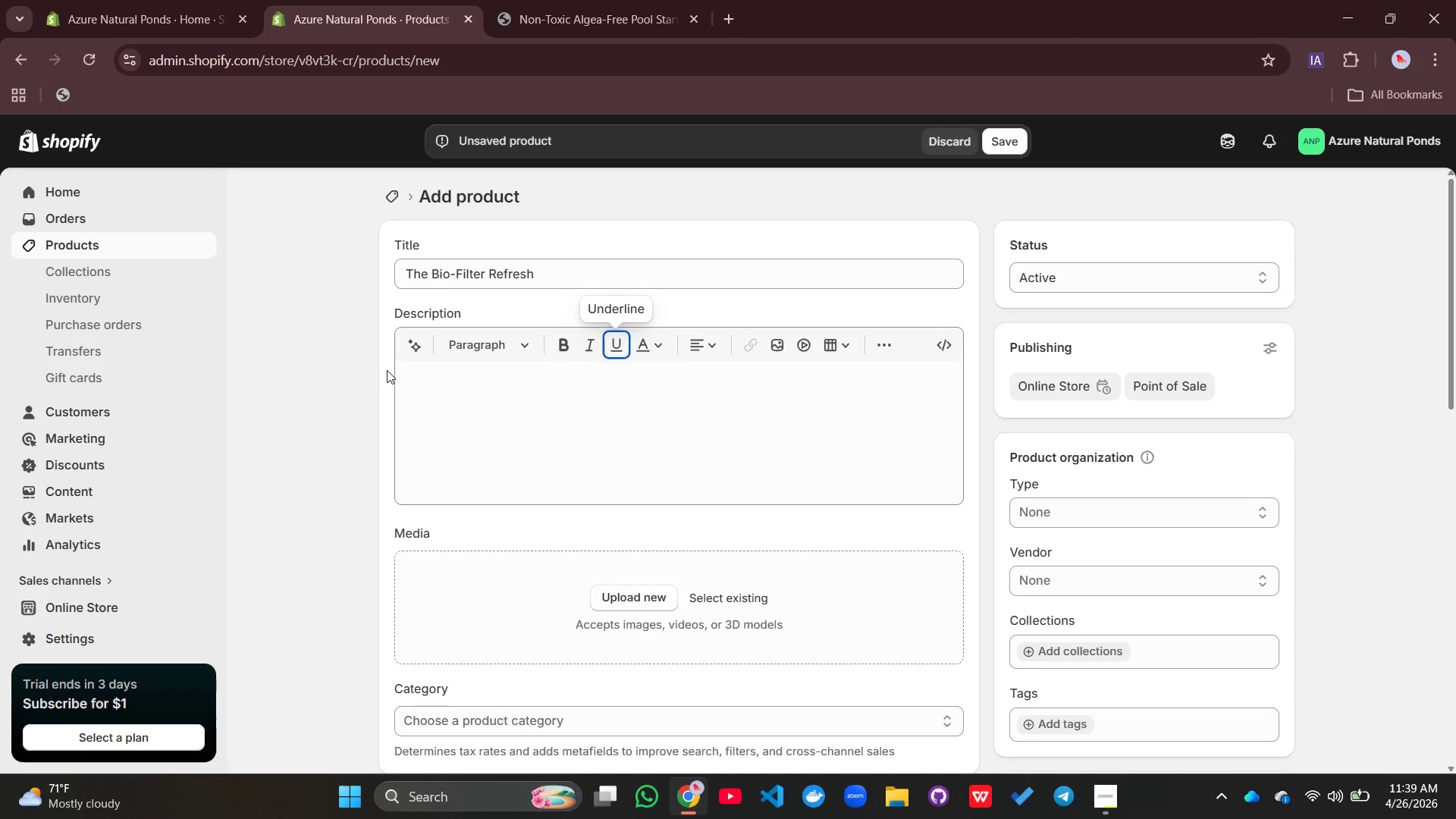 
key(Tab)
 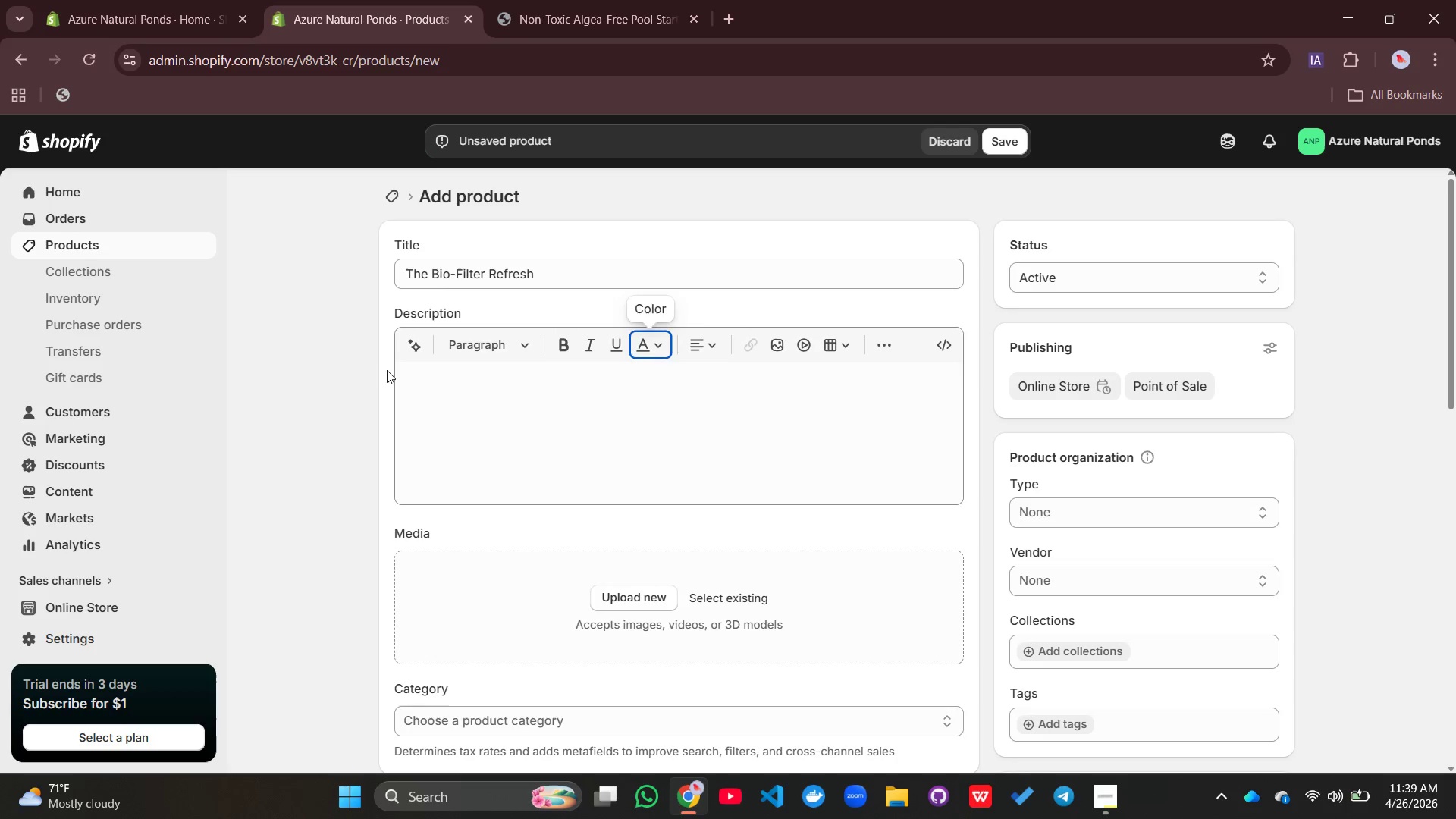 
key(Tab)
 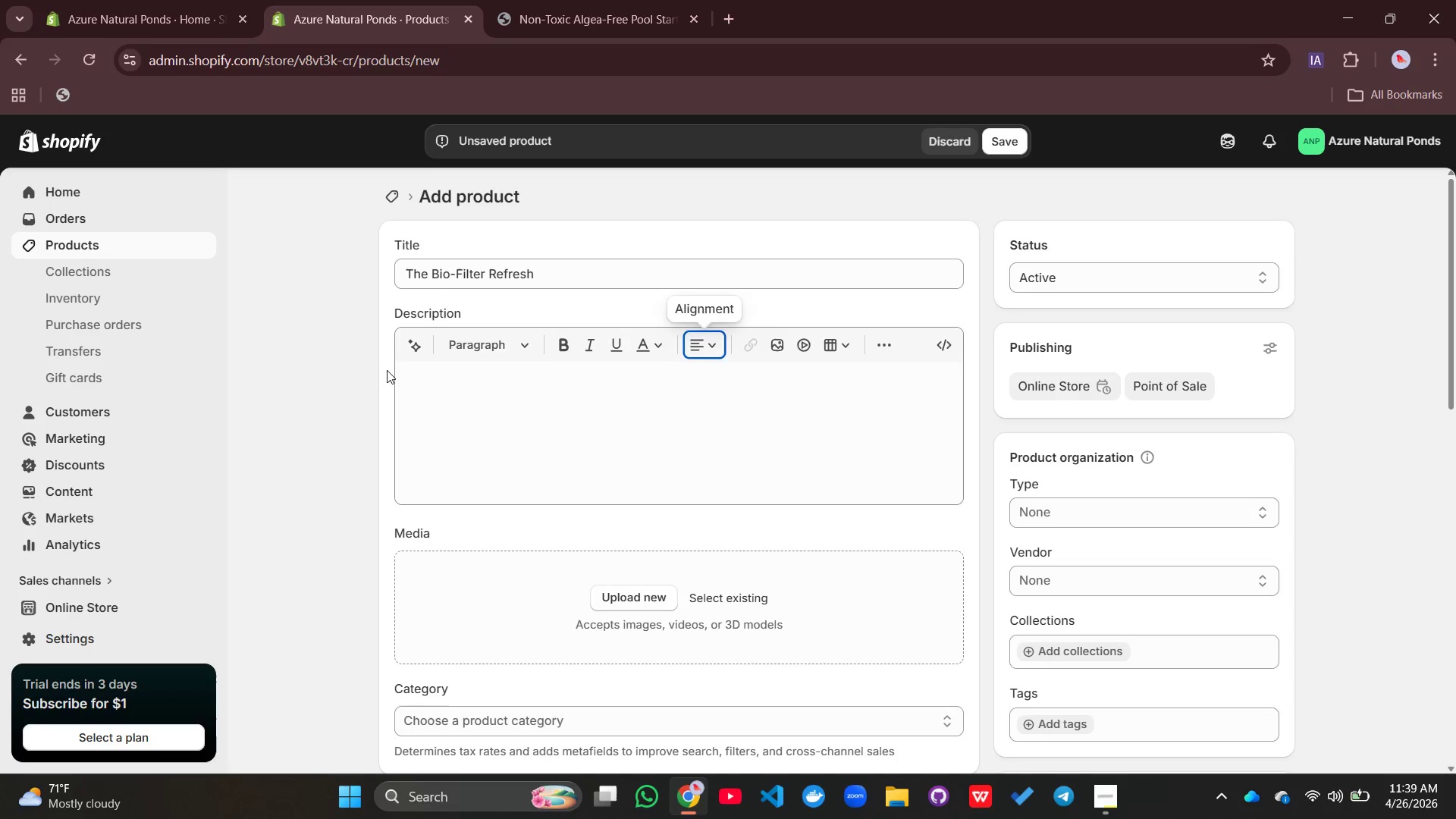 
key(Tab)
 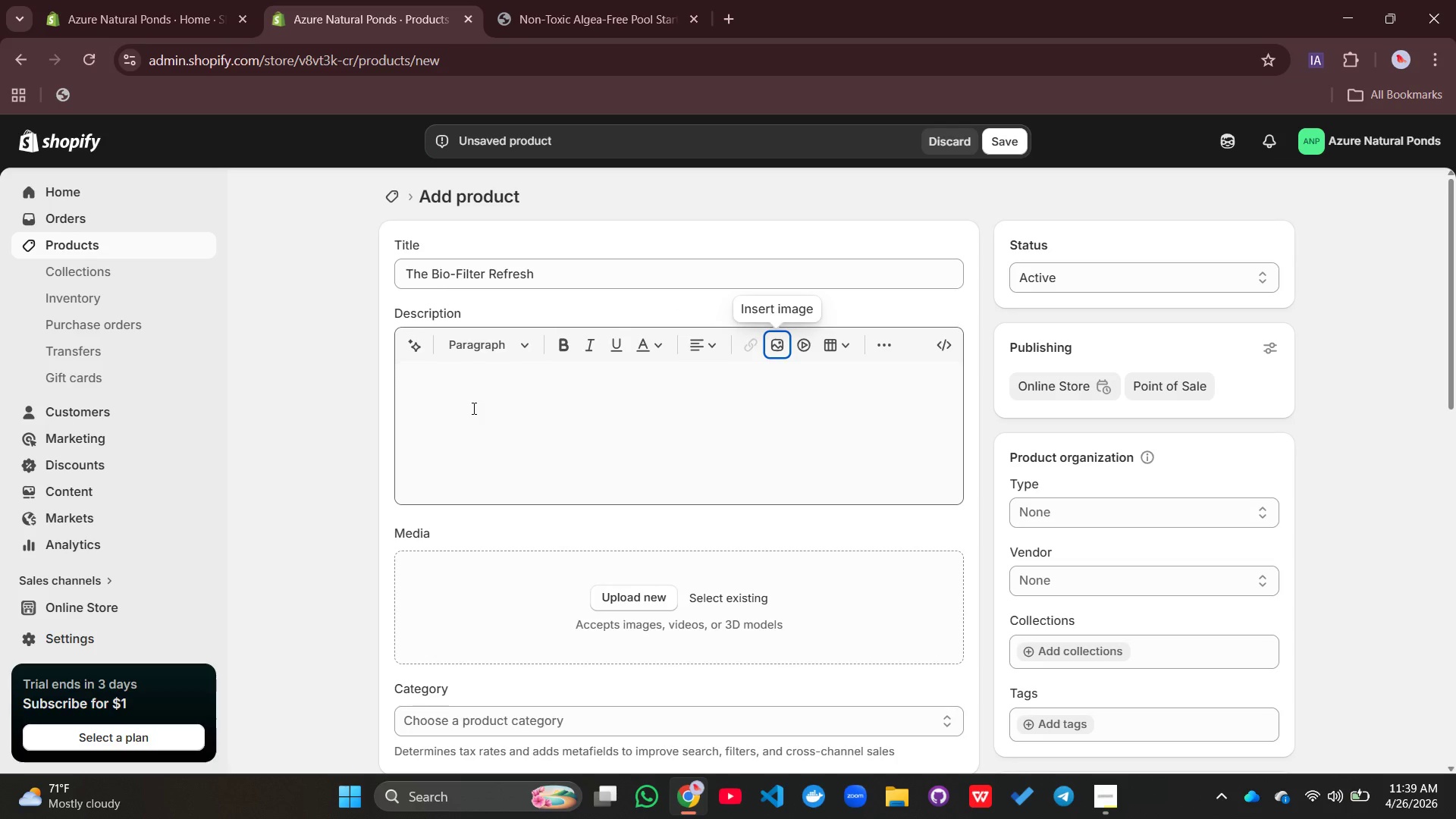 
left_click([472, 408])
 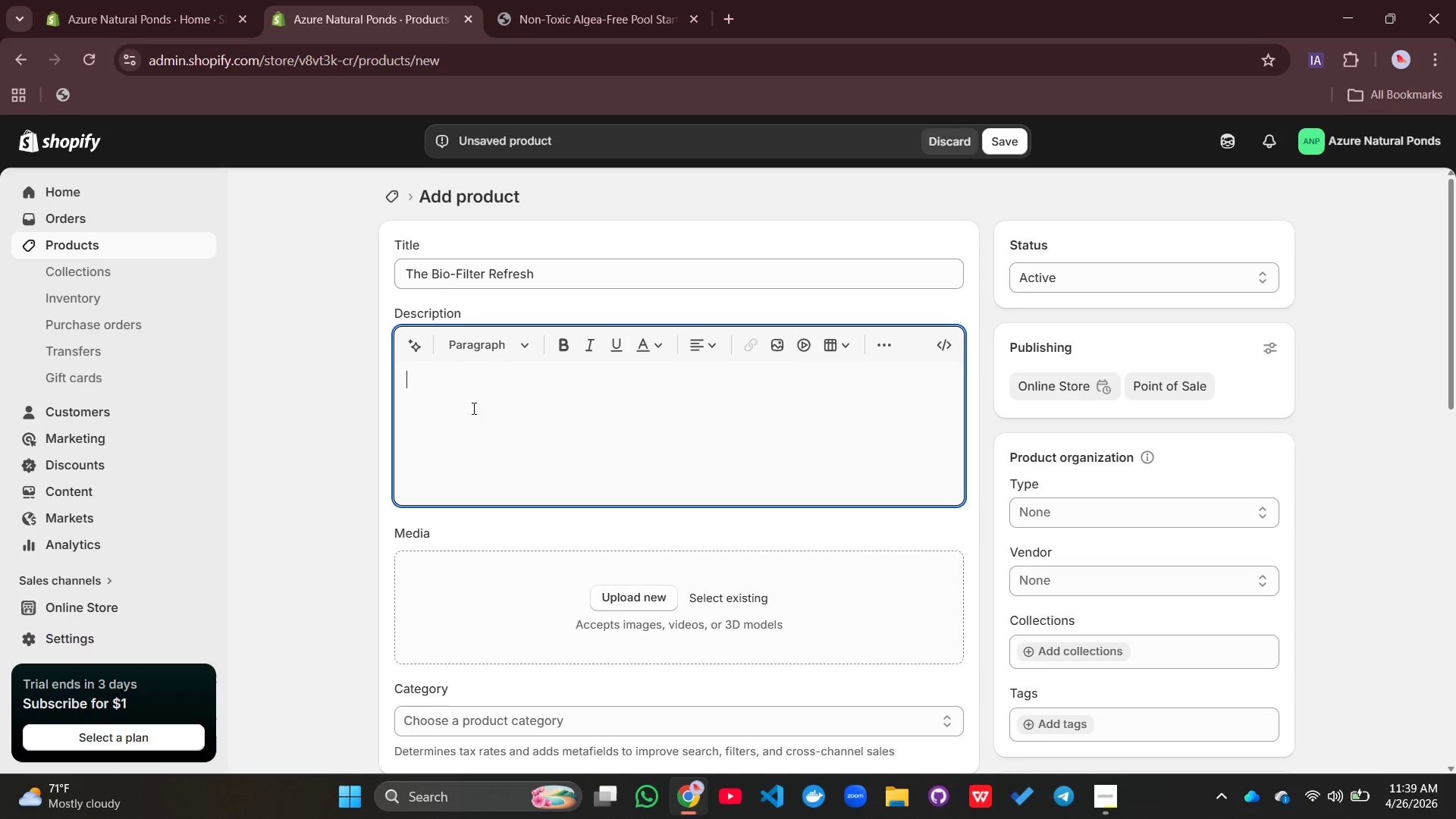 
type(The filter refresh is)
key(Backspace)
key(Backspace)
type(kit is a comprhensic)
key(Backspace)
type(ve )
 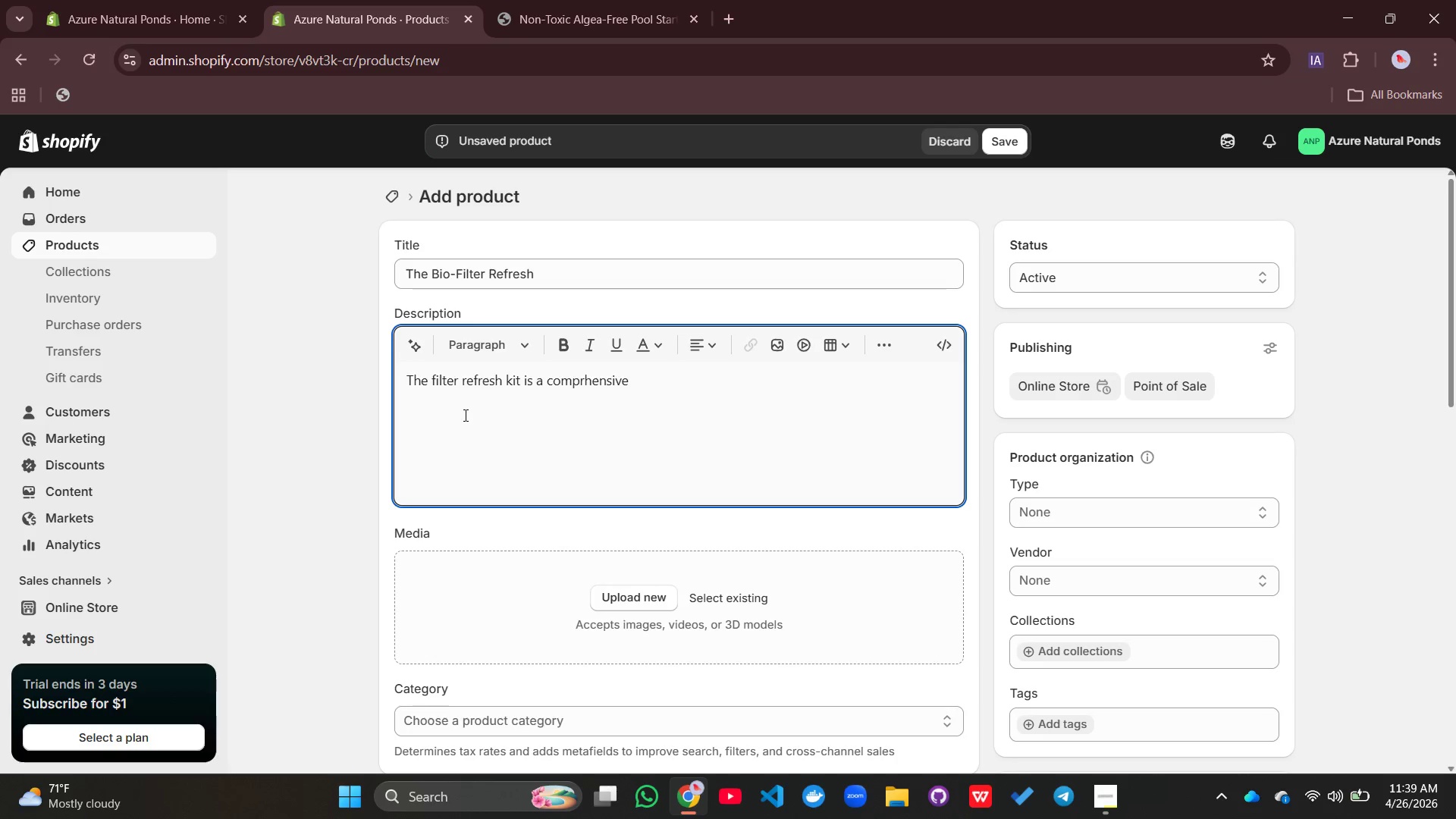 
wait(10.73)
 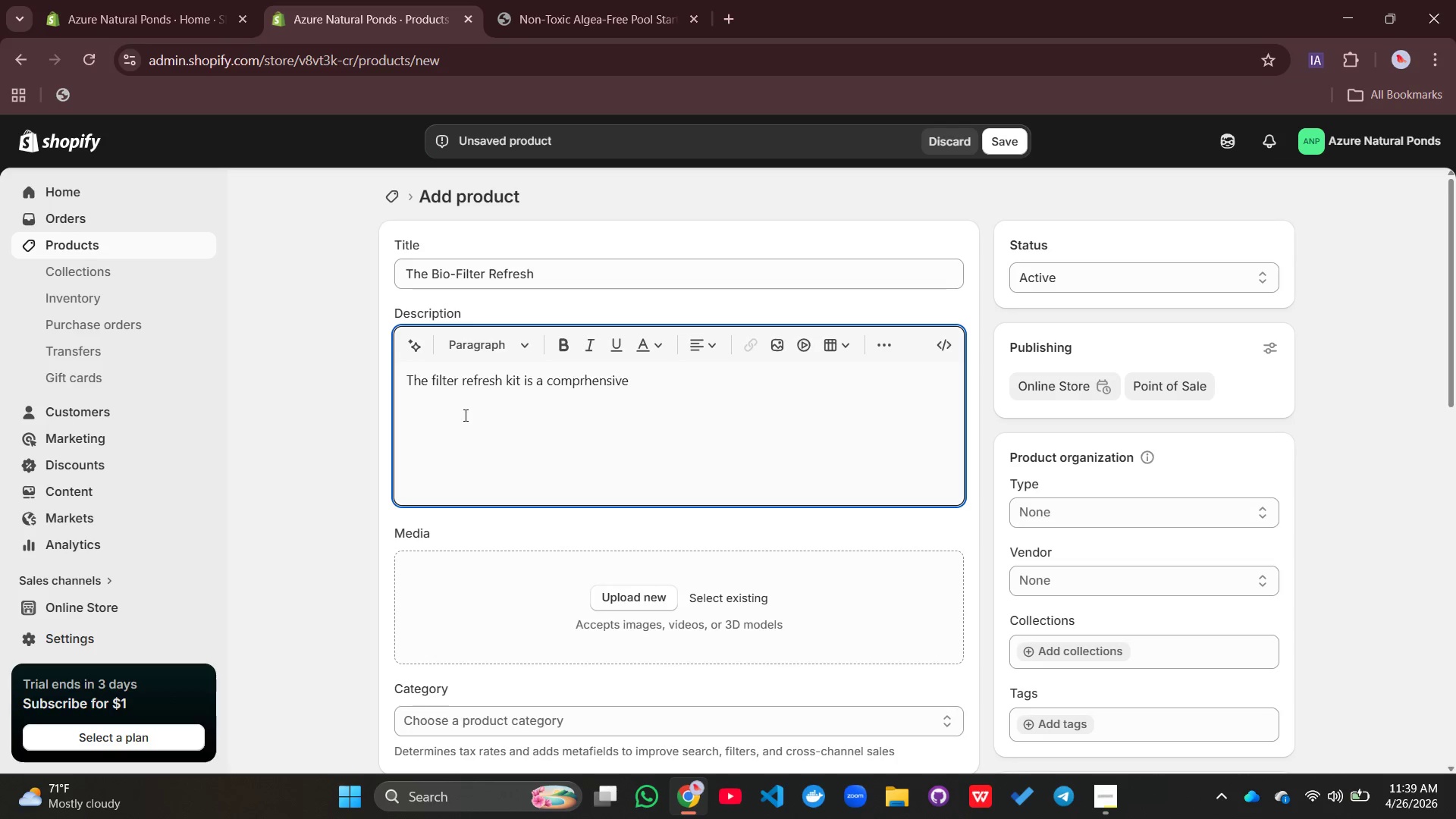 
type(maintenance solution sd)
key(Backspace)
key(Backspace)
type(designed to restore the efficiency of your pulls )
key(Backspace)
key(Backspace)
key(Backspace)
key(Backspace)
key(Backspace)
type(ools filtration system. over t)
key(Backspace)
key(Backspace)
type(time filtre)
key(Backspace)
type(ation media can accumlate )
 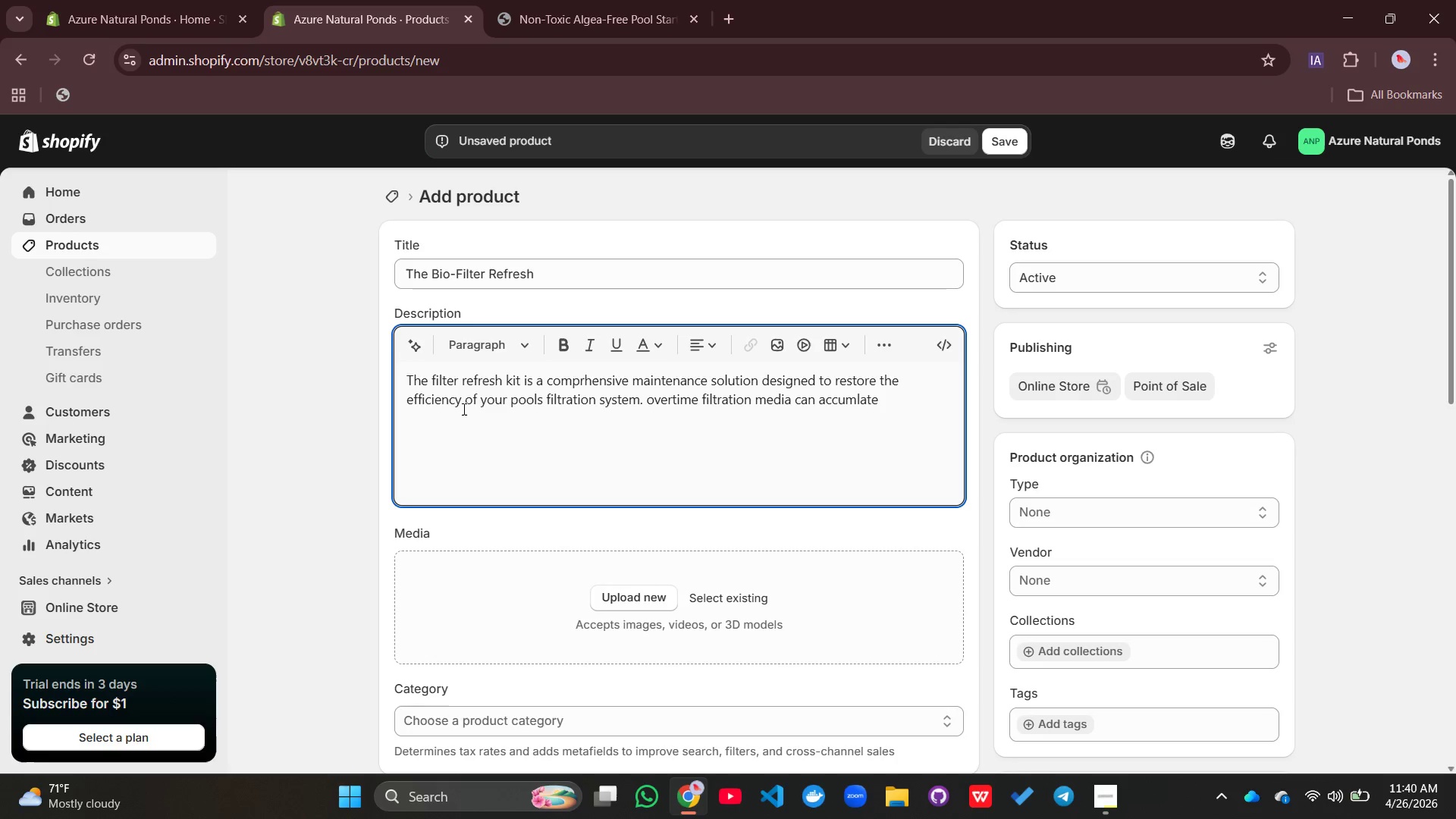 
type(de)
key(Backspace)
type(ebris and los)
key(Backspace)
type(ose effectivness)
 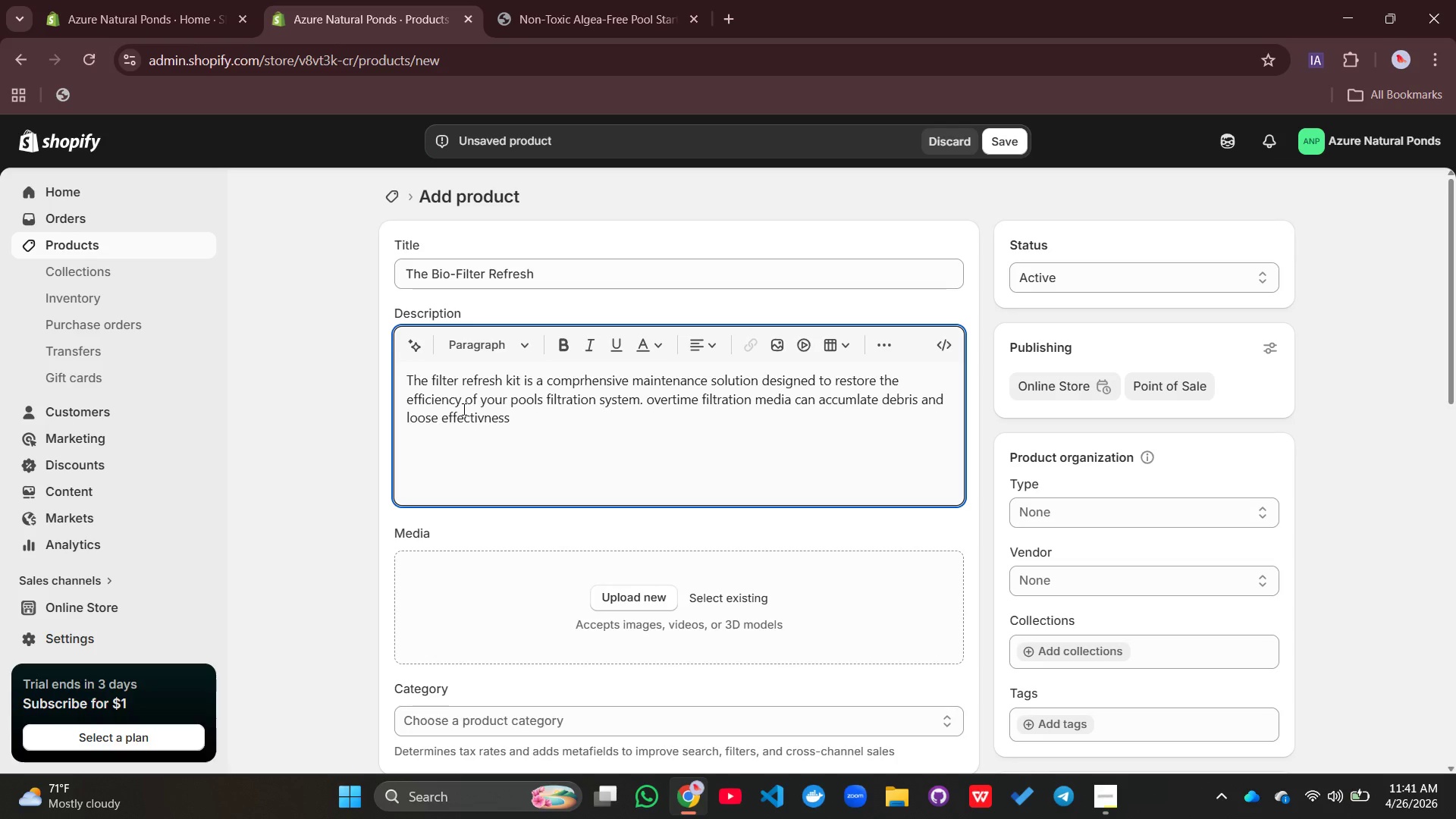 
hold_key(key=ArrowLeft, duration=0.95)
 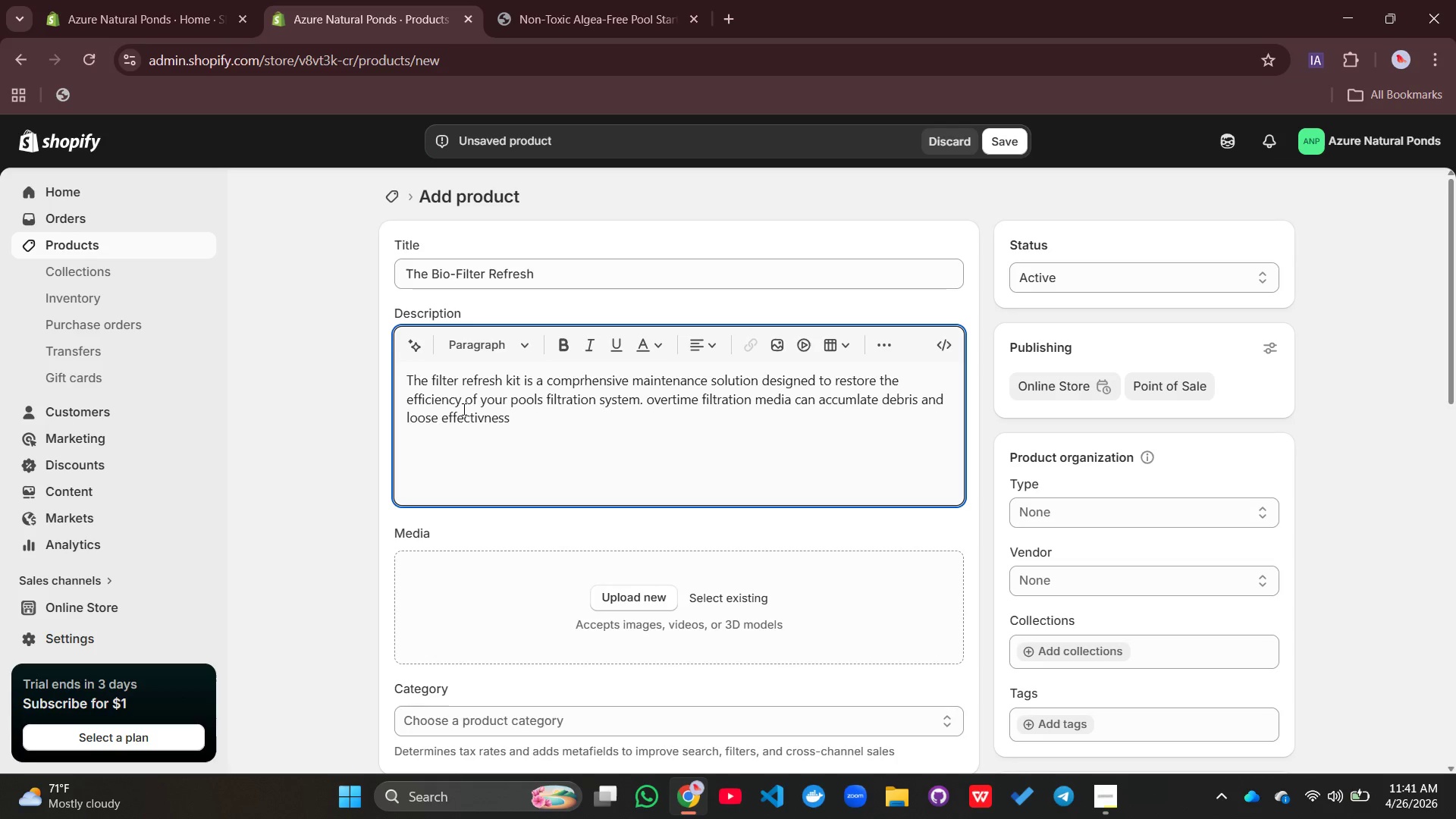 
key(ArrowRight)
 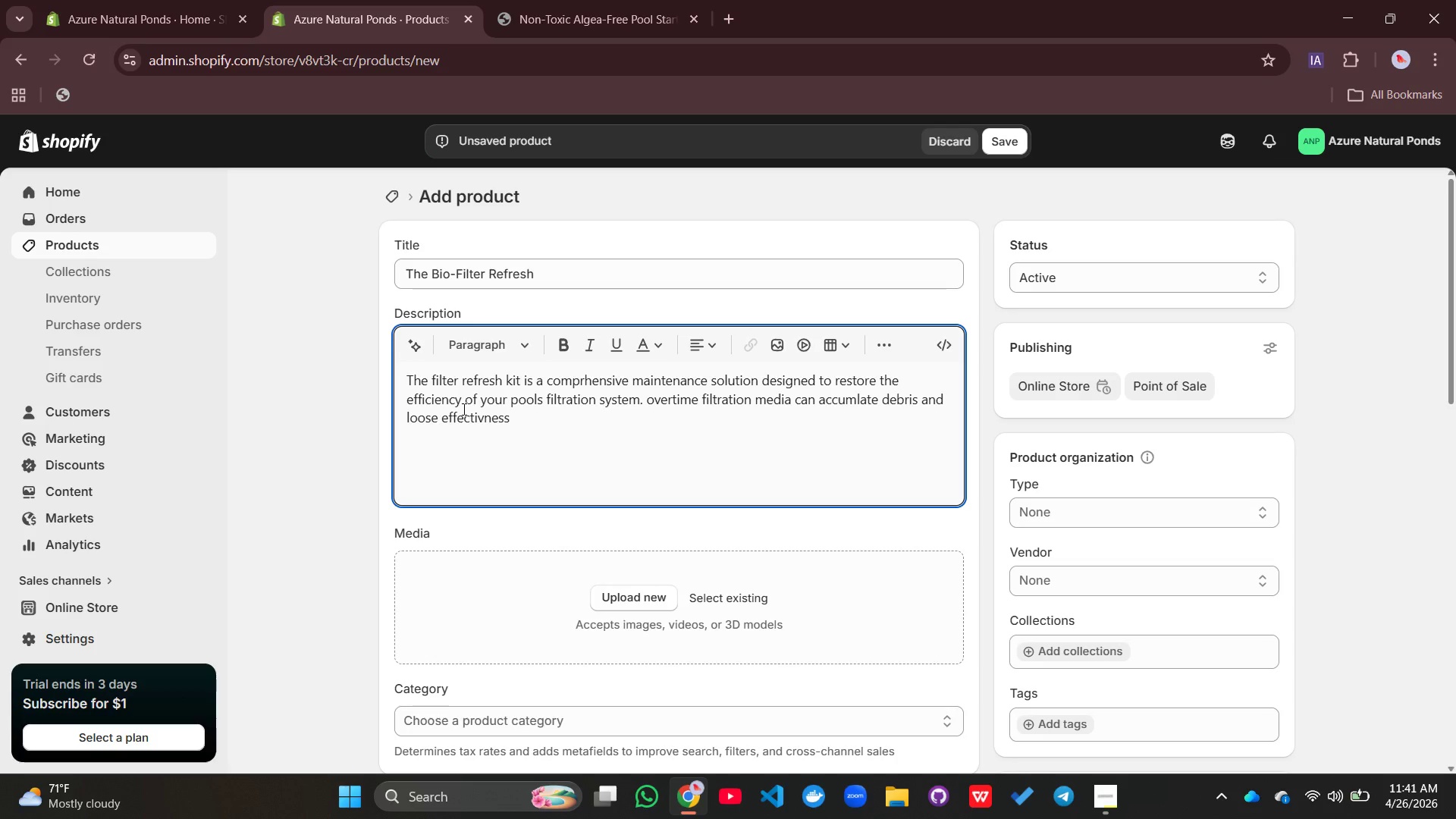 
key(Backspace)
 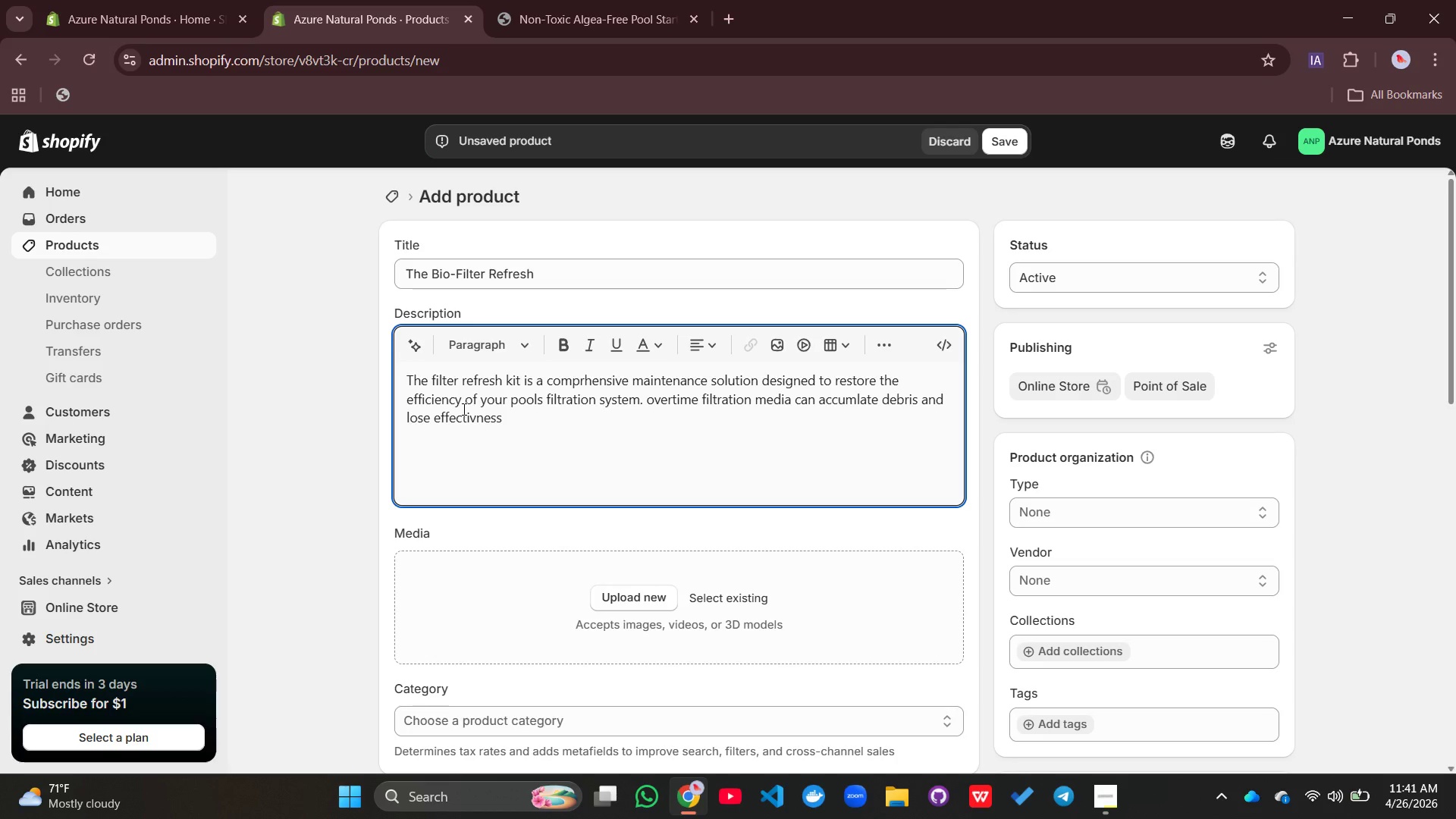 
key(ArrowRight)
 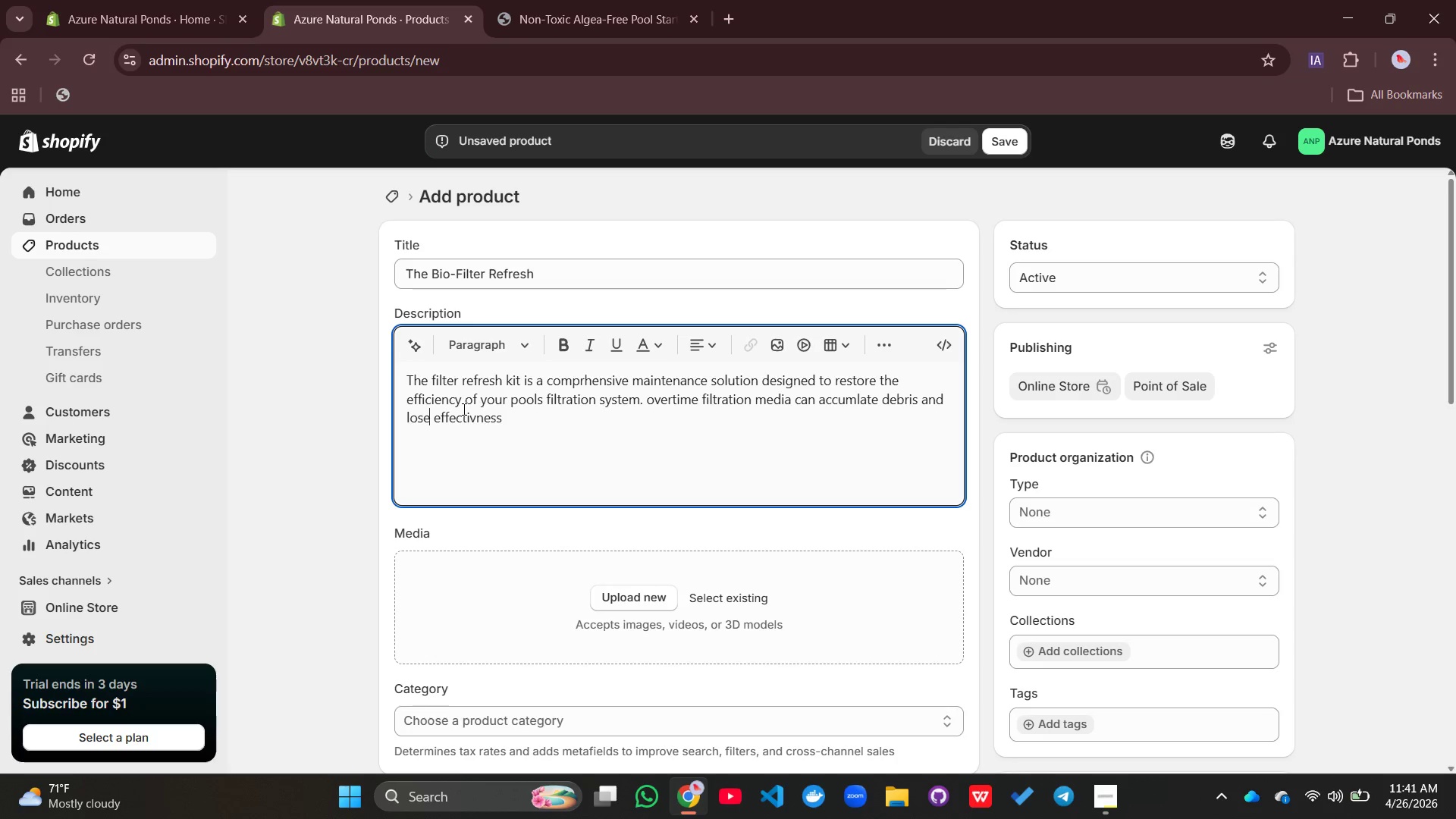 
hold_key(key=ArrowRight, duration=0.75)
 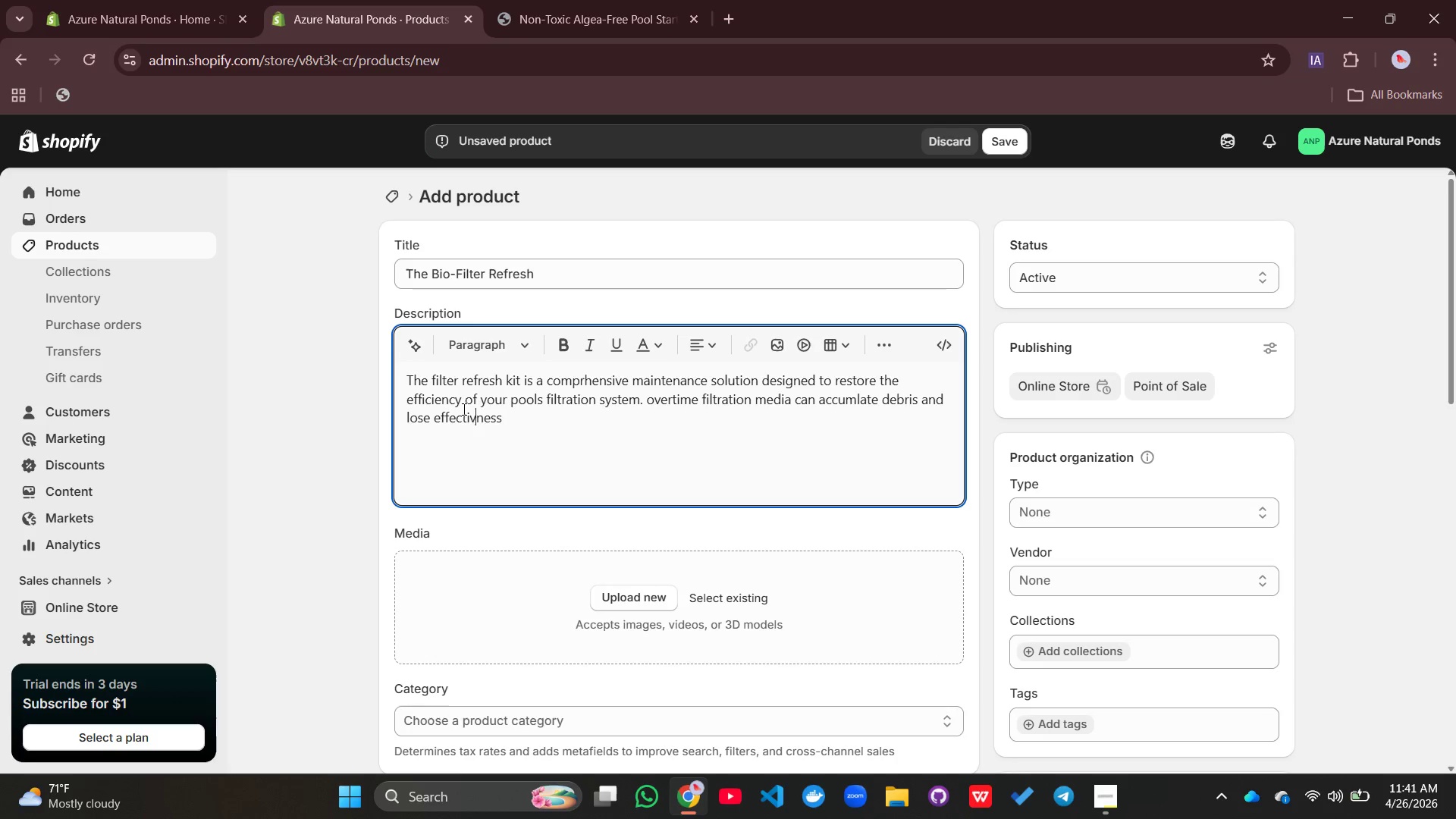 
key(ArrowRight)
 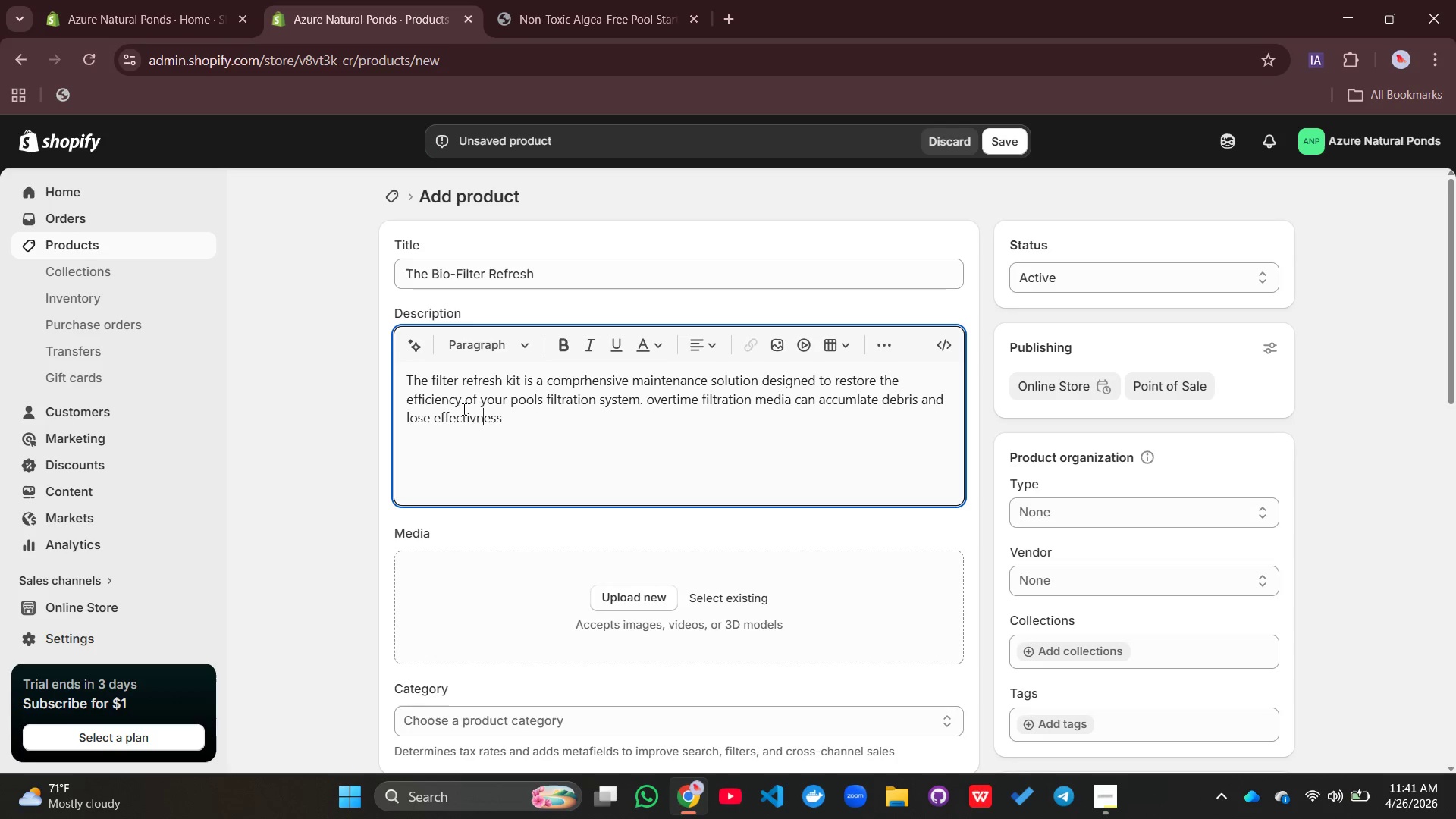 
key(ArrowRight)
 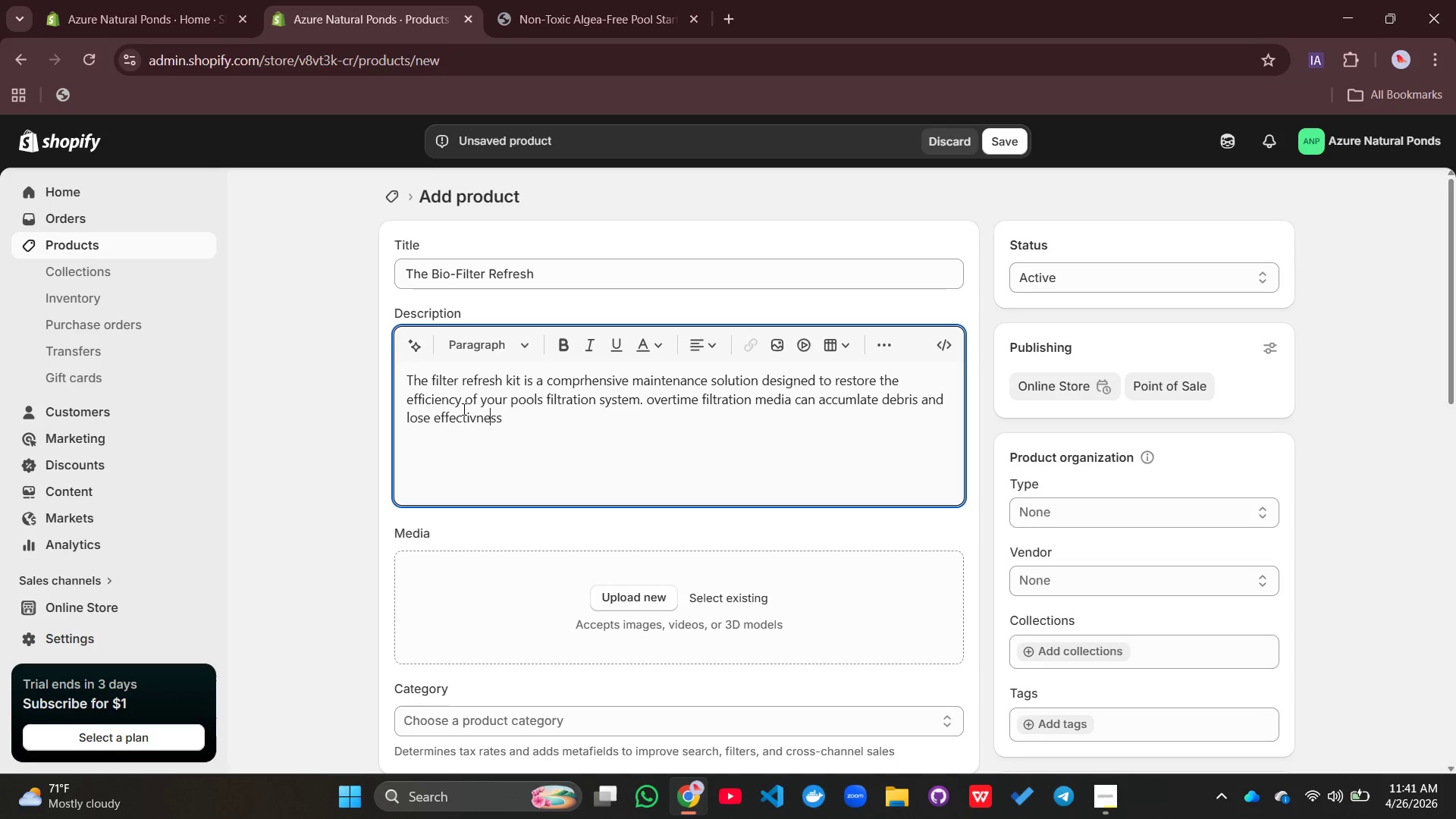 
key(ArrowRight)
 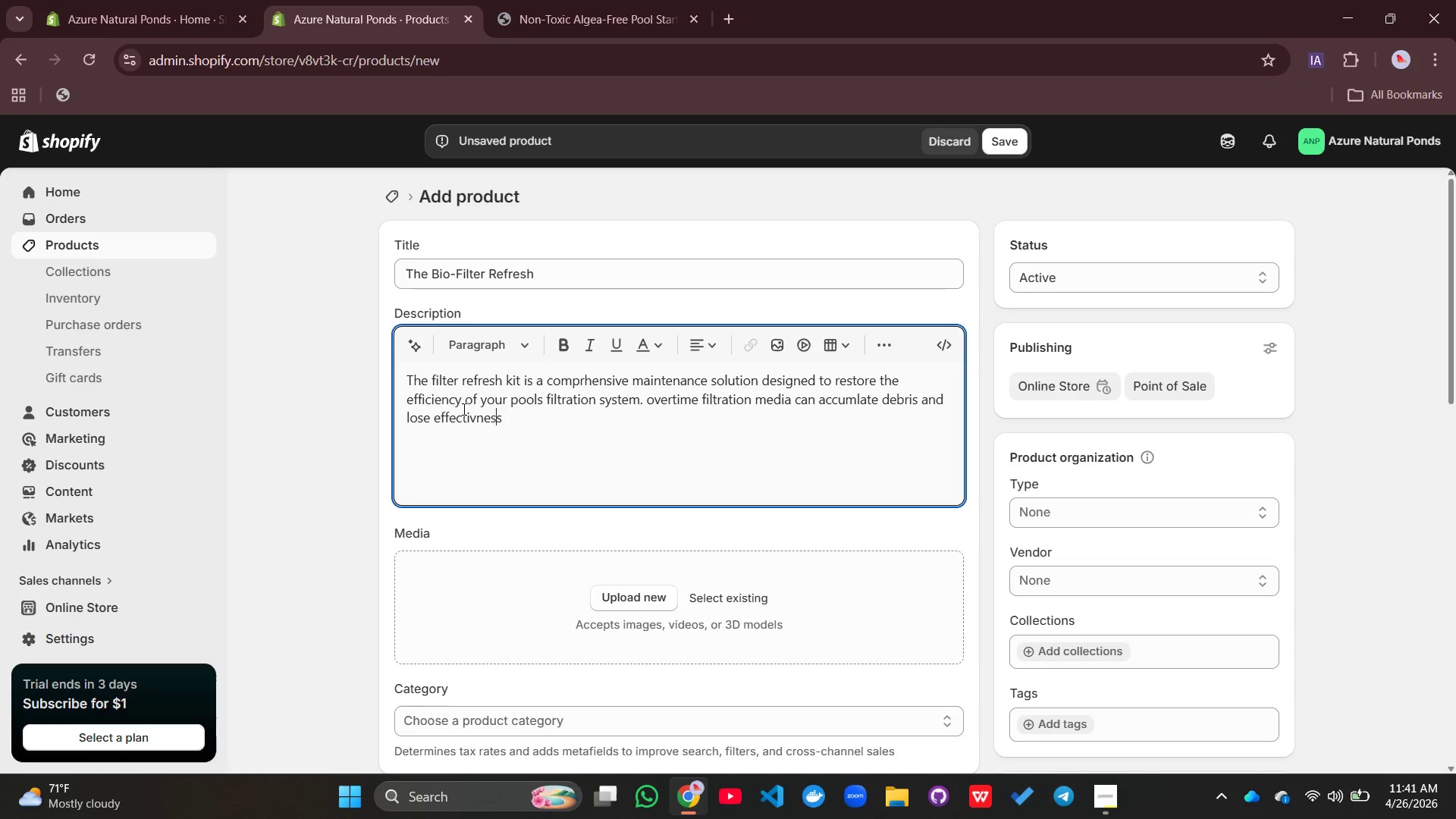 
key(ArrowRight)
 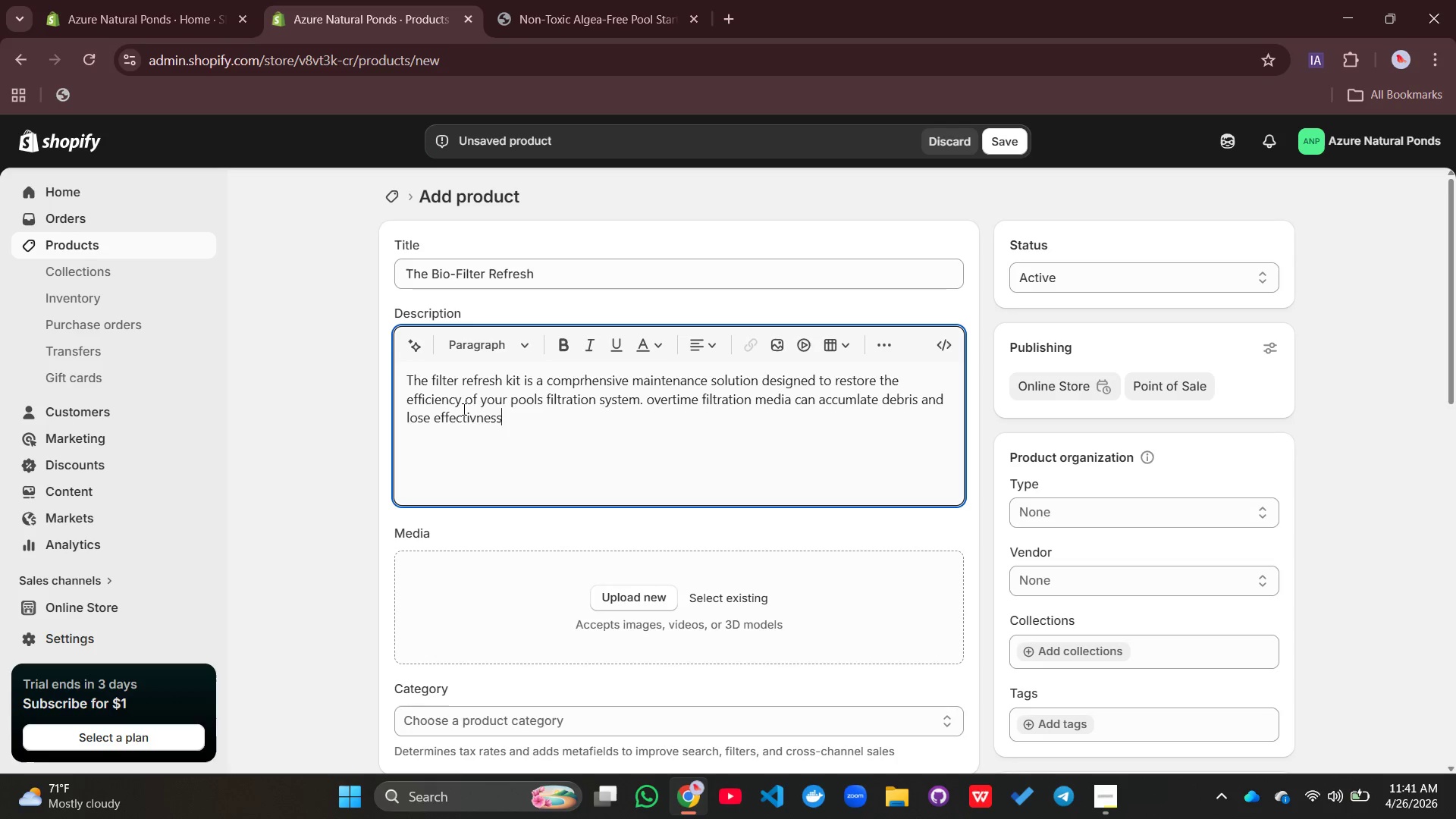 
type( )
key(Backspace)
type(. this kit safely ref)
key(Backspace)
type(moves build )
key(Backspace)
type(up while revital)
 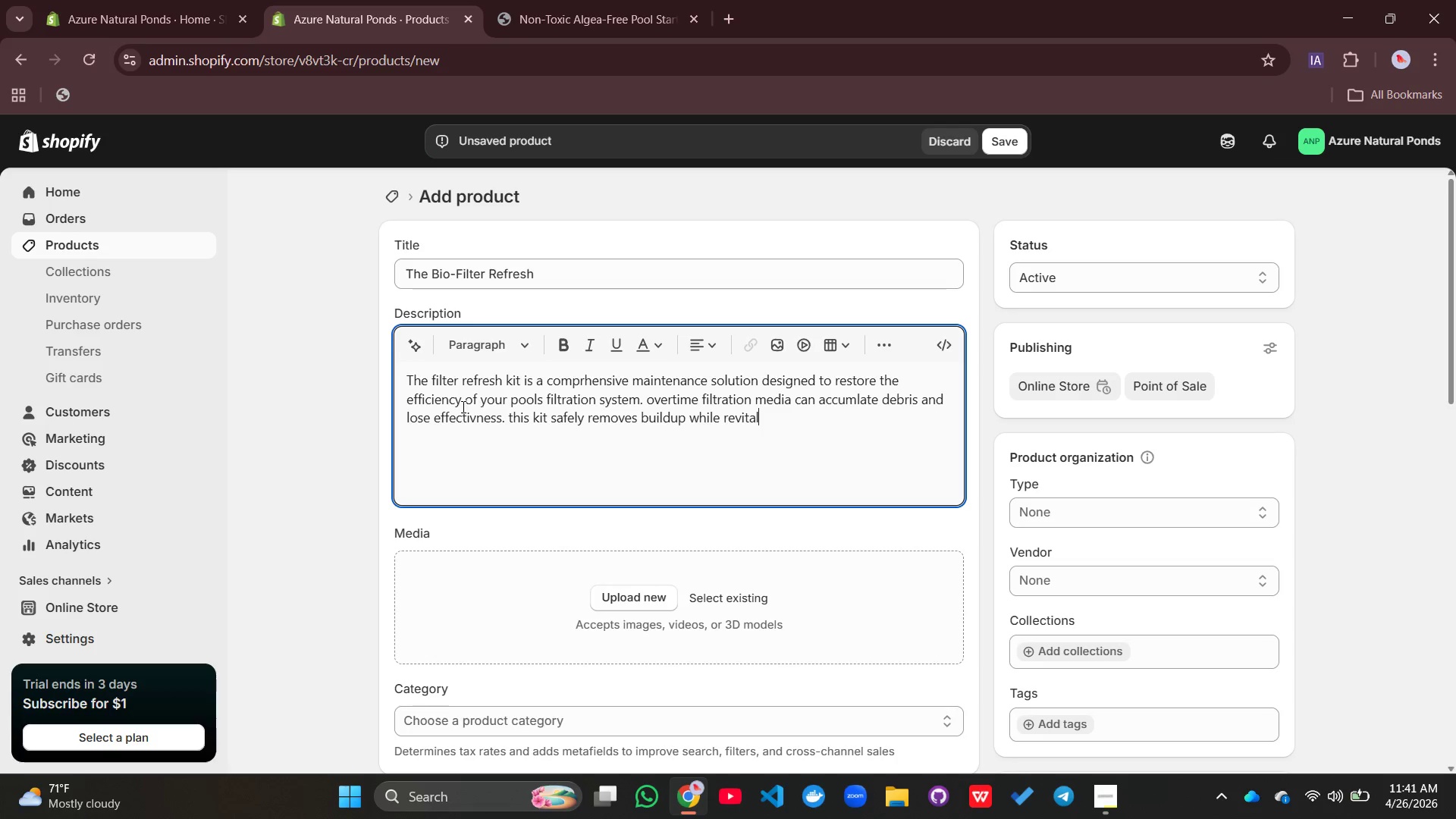 
type(il)
key(Backspace)
 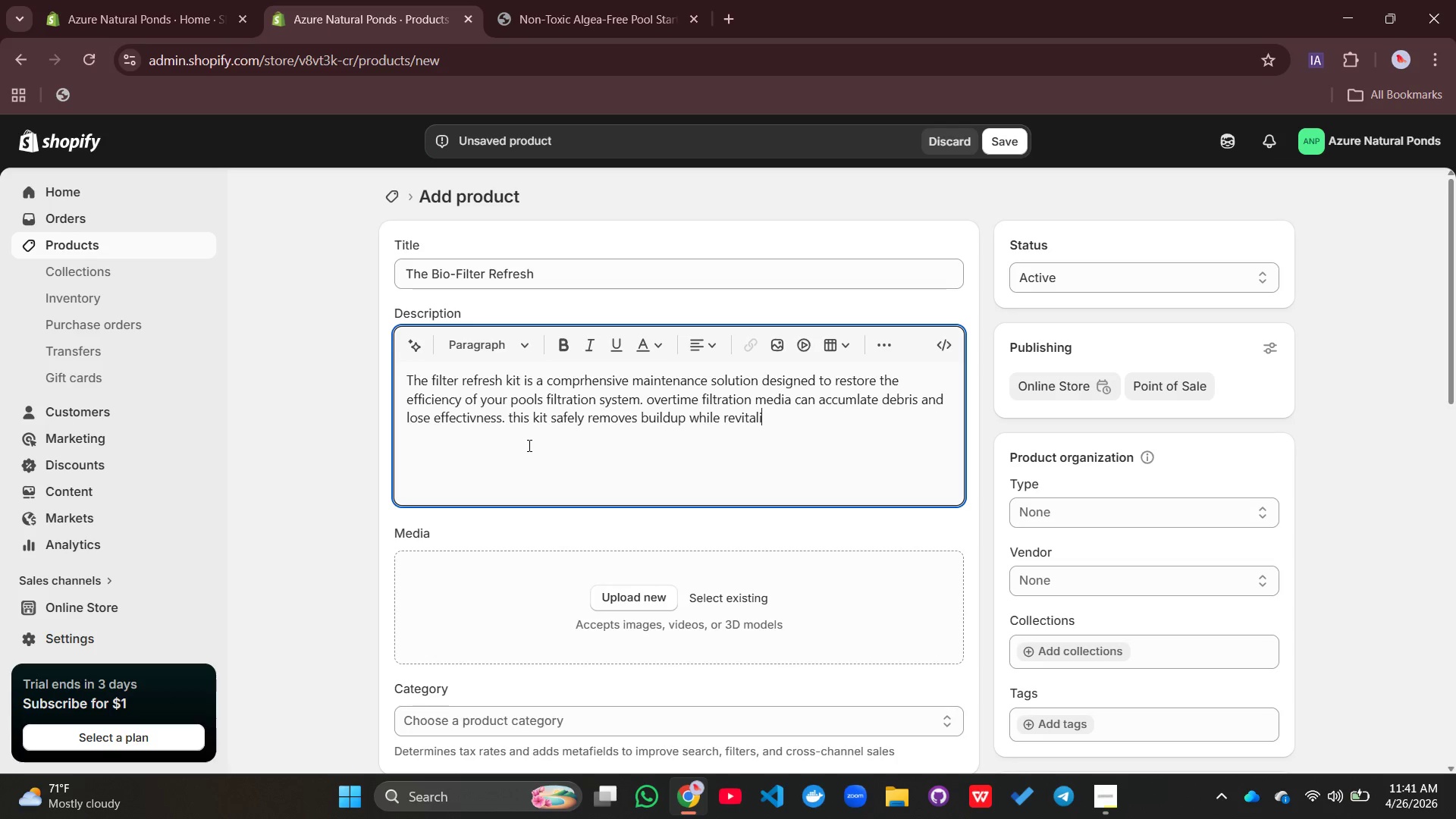 
type(zing )
 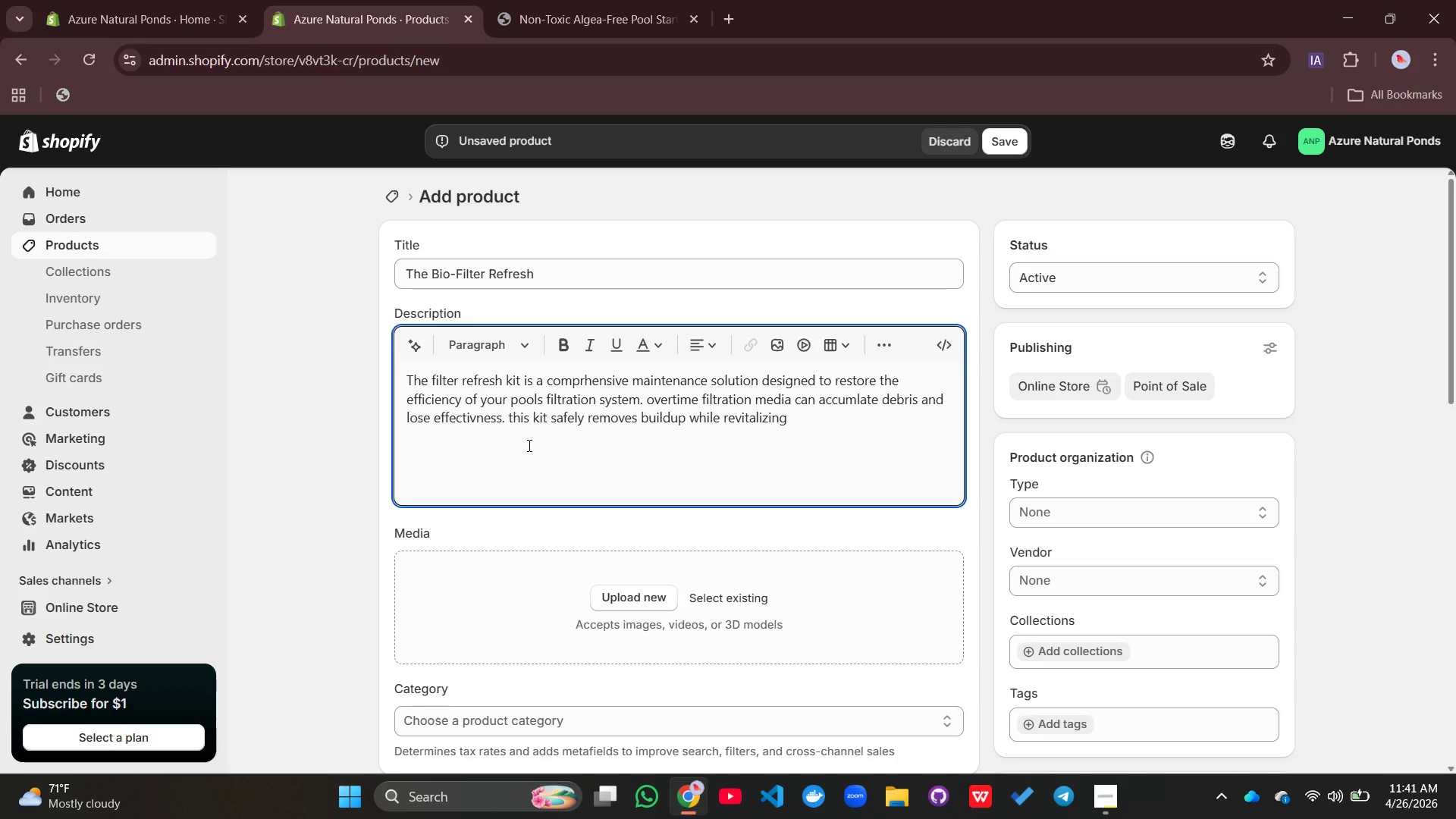 
type(the bilo)
key(Backspace)
key(Backspace)
type(ological  om)
key(Backspace)
key(Backspace)
type(componenet)
key(Backspace)
key(Backspace)
key(Backspace)
type(t)
key(Backspace)
type(nt that keep your water k)
key(Backspace)
type(clee)
key(Backspace)
type(an )
key(Backspace)
type(.)
 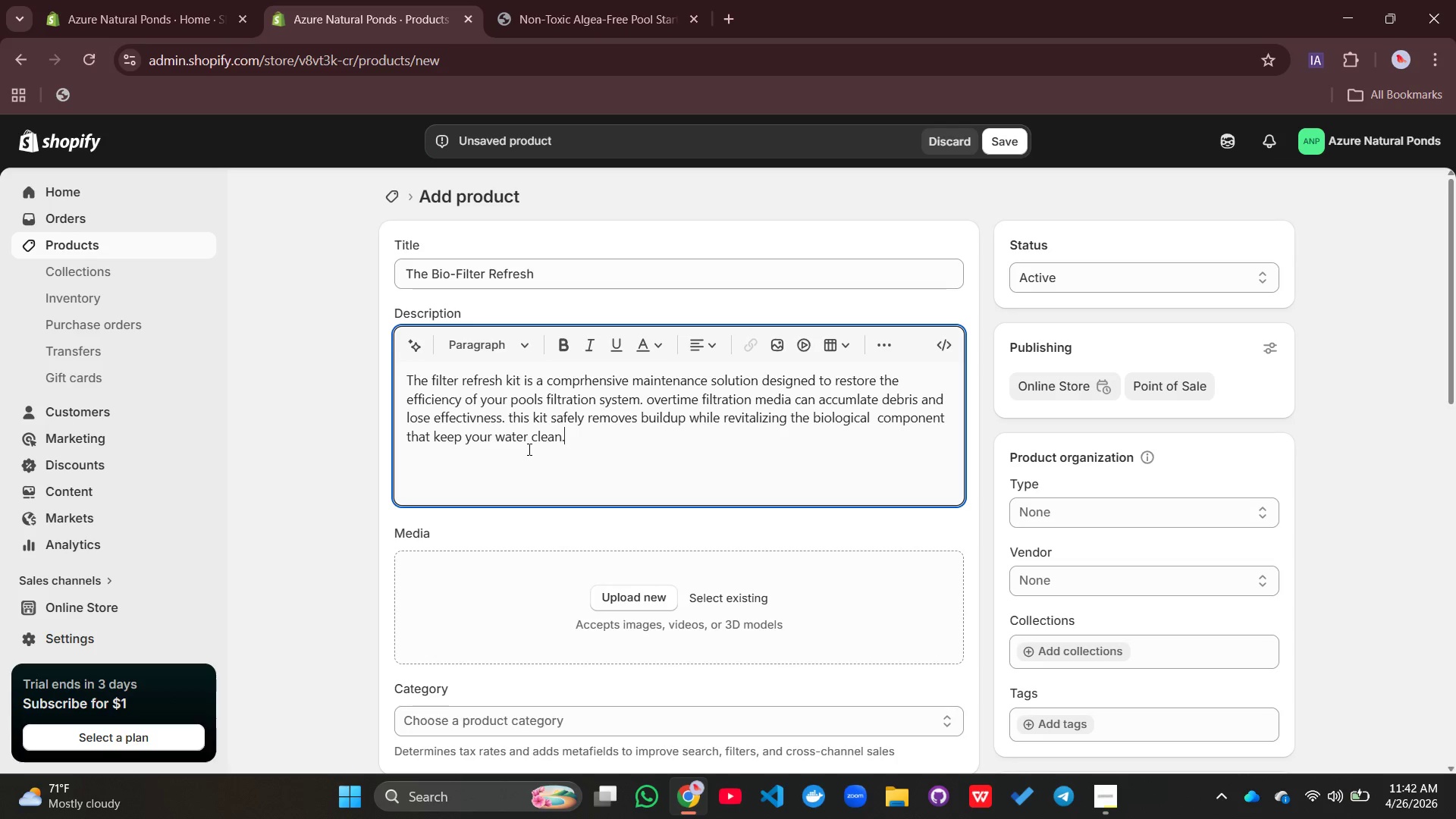 
key(Enter)
 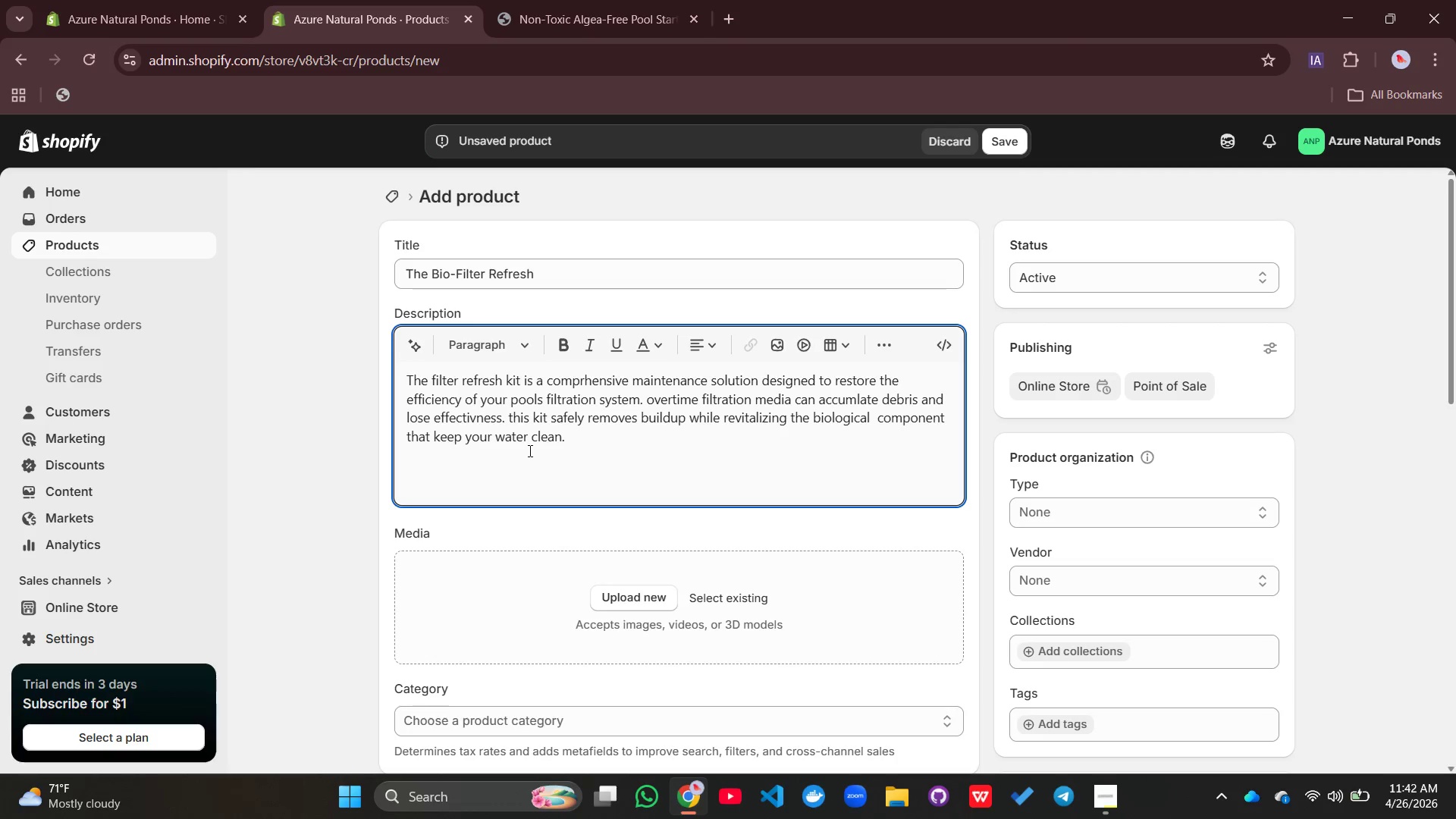 
type(This )
key(Backspace)
key(Backspace)
key(Backspace)
key(Backspace)
key(Backspace)
type(It is ideal for perioding )
key(Backspace)
key(Backspace)
type(c deep maintenance and ensures that your lpoo)
key(Backspace)
key(Backspace)
key(Backspace)
type(ool continuous )
 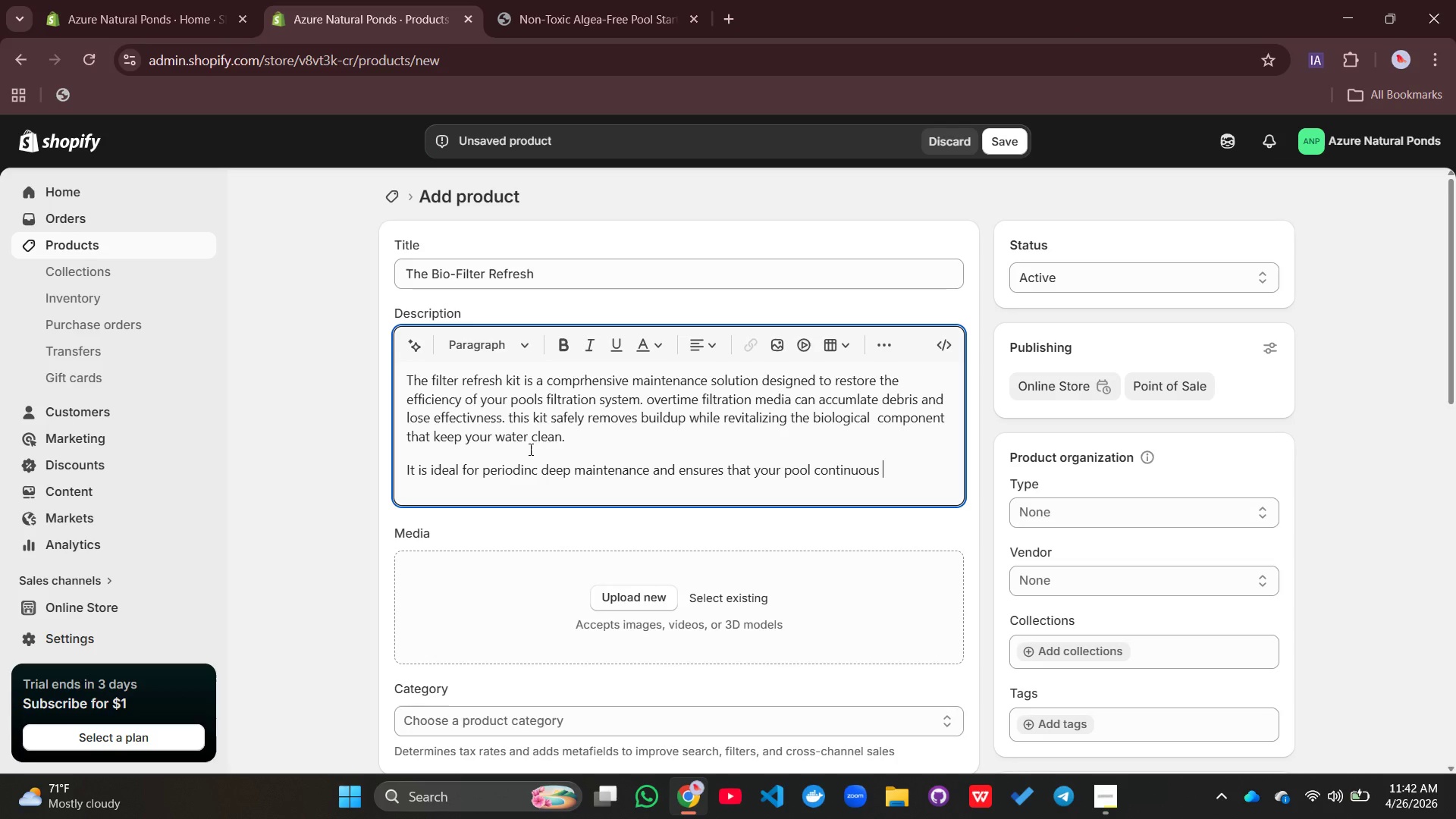 
key(Backspace)
key(Backspace)
key(Backspace)
key(Backspace)
type(es to operate t)
key(Backspace)
type(at peak pre)
key(Backspace)
key(Backspace)
type(erfom)
key(Backspace)
type(rmance without relying on harsh cleaning chemicals.)
 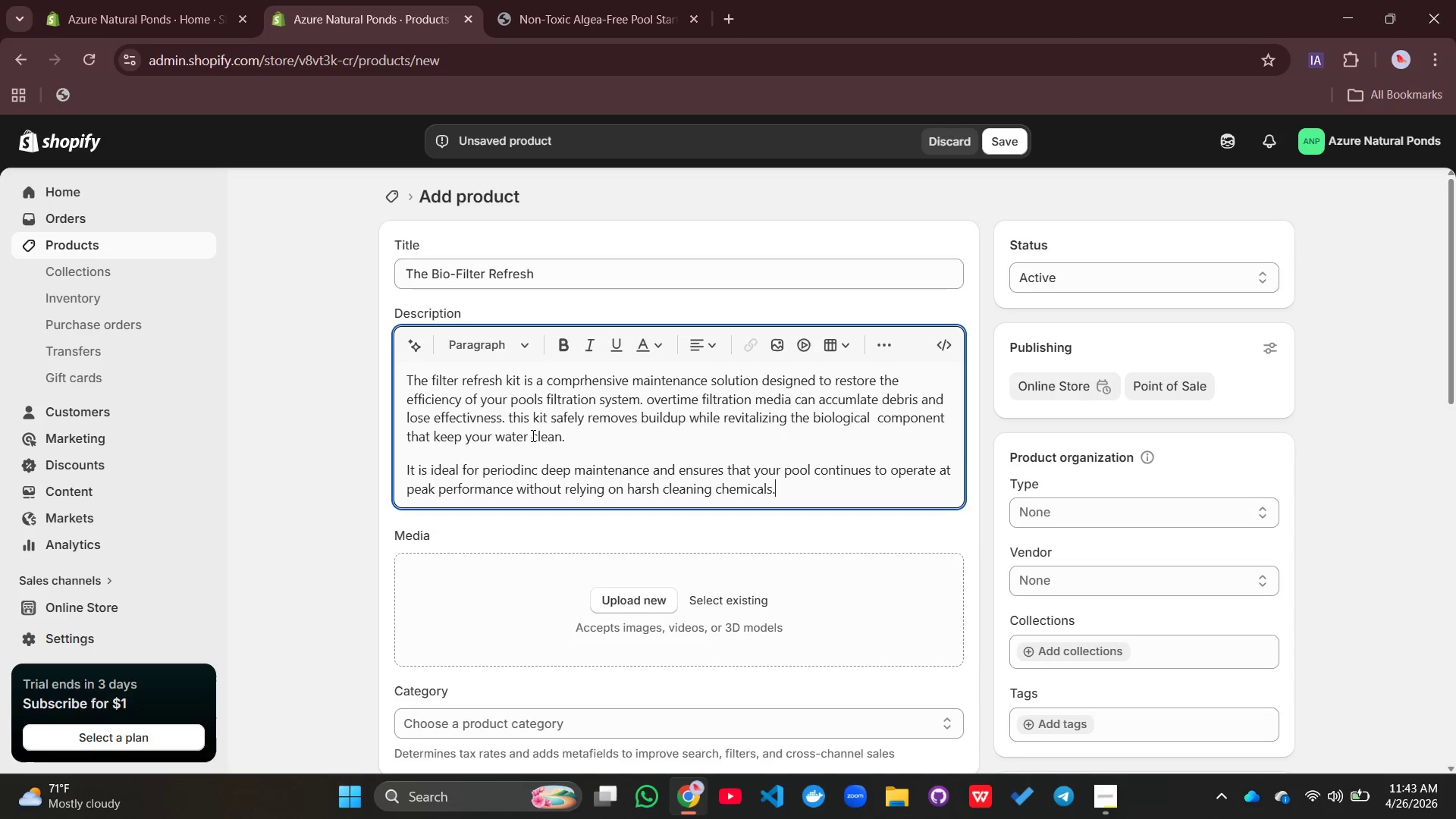 
wait(6.02)
 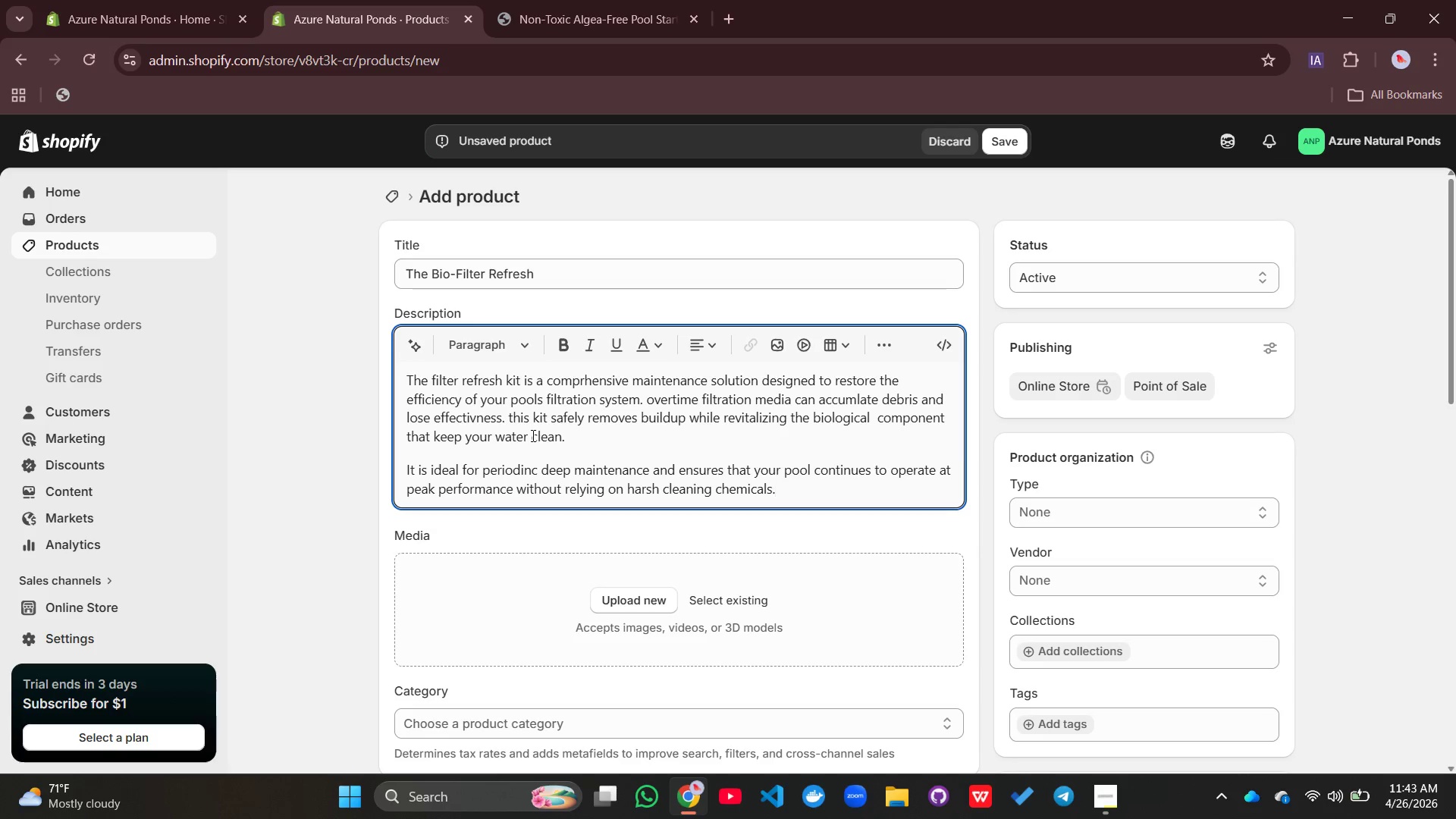 
key(Shift+Enter)
 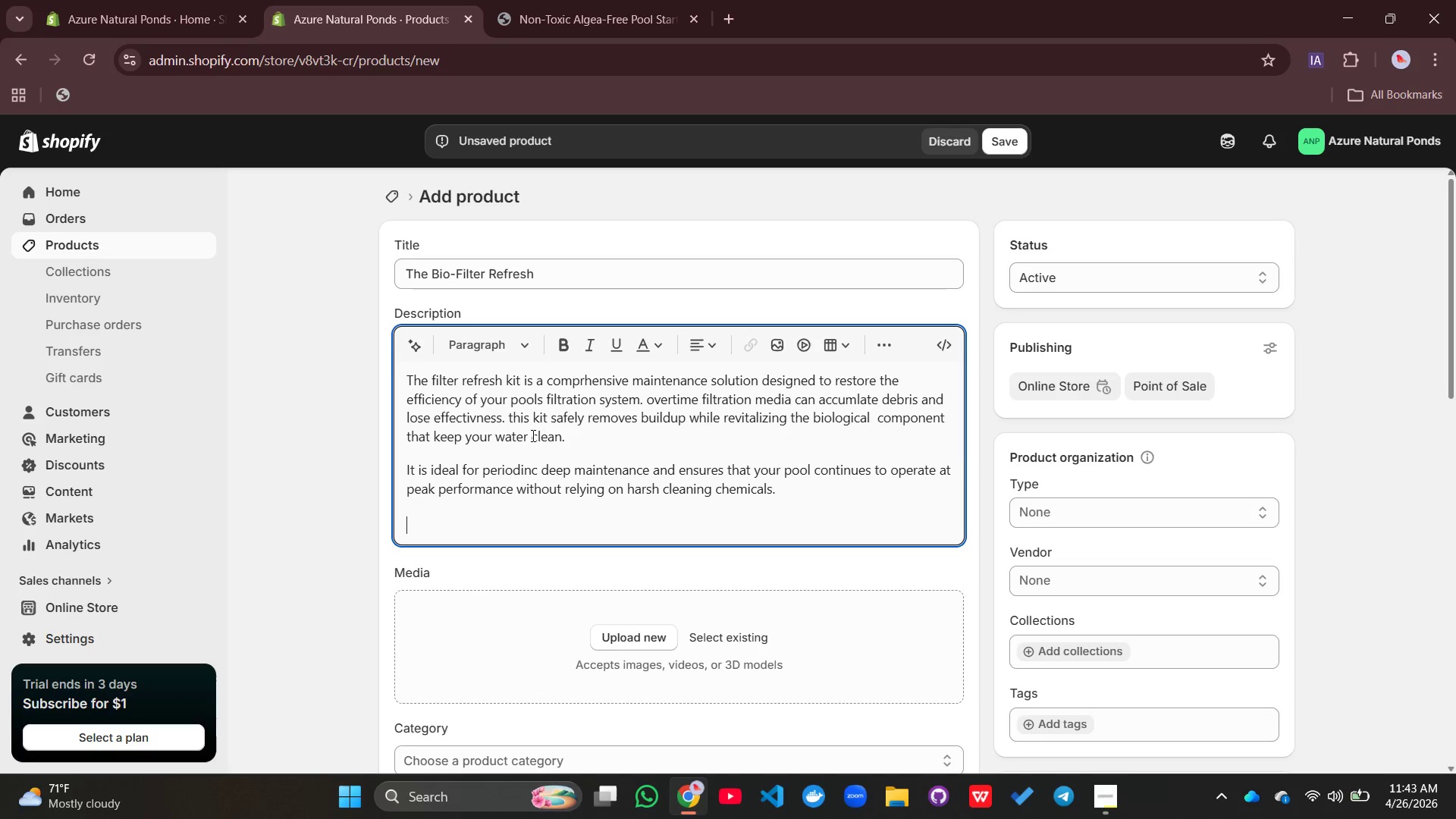 
key(Shift+Enter)
 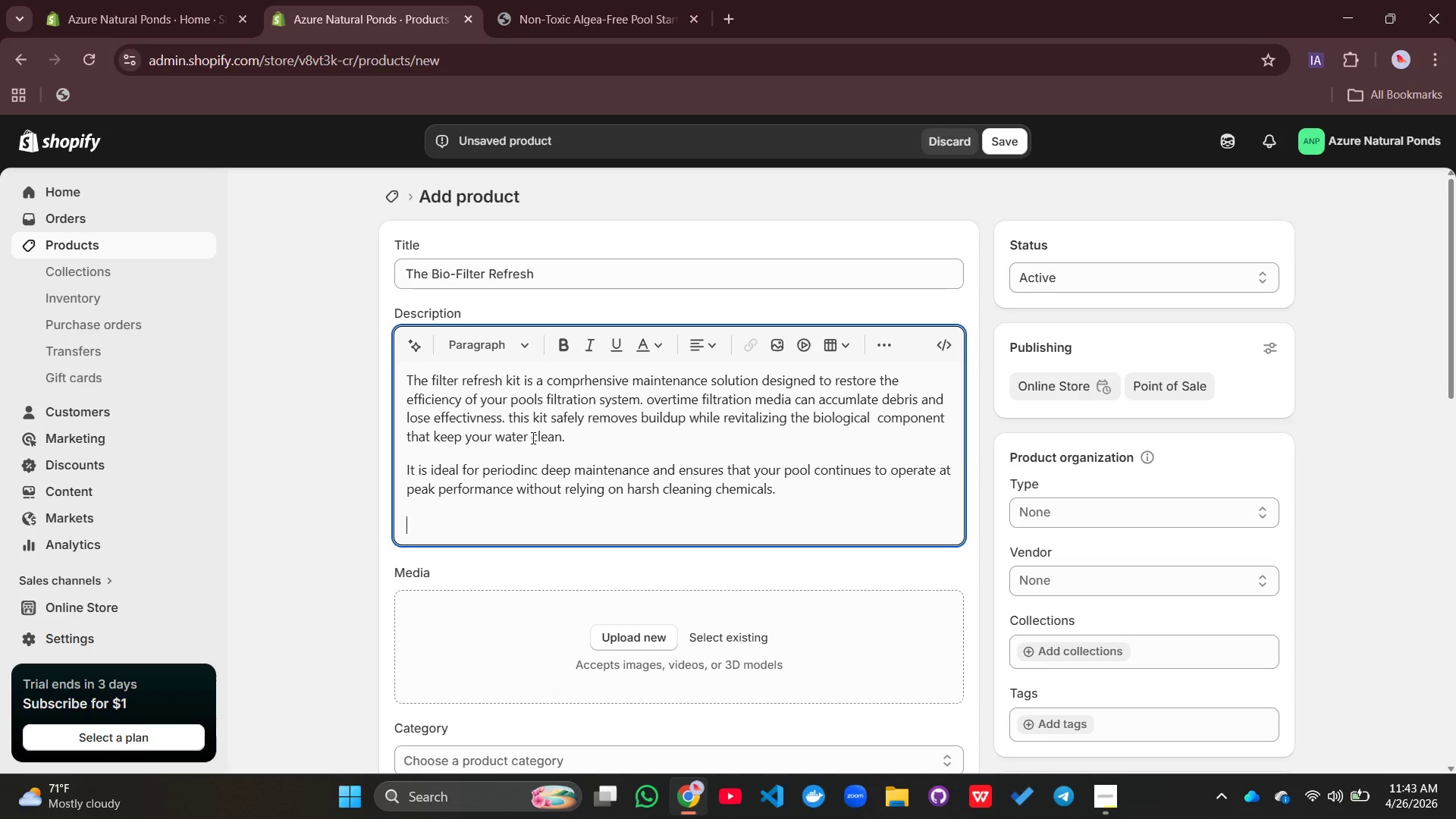 
type(Key Features:)
 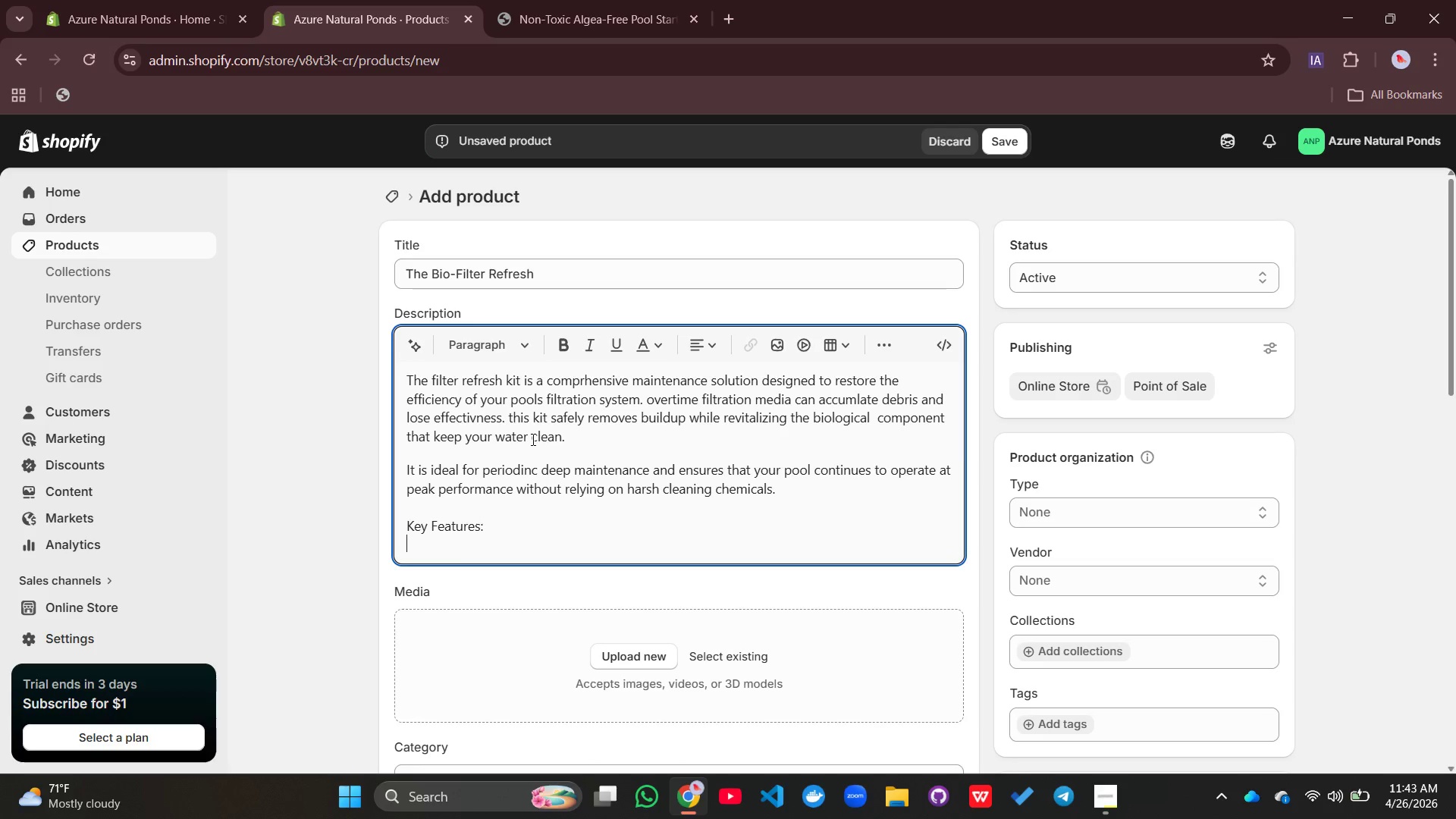 
key(Shift+Enter)
 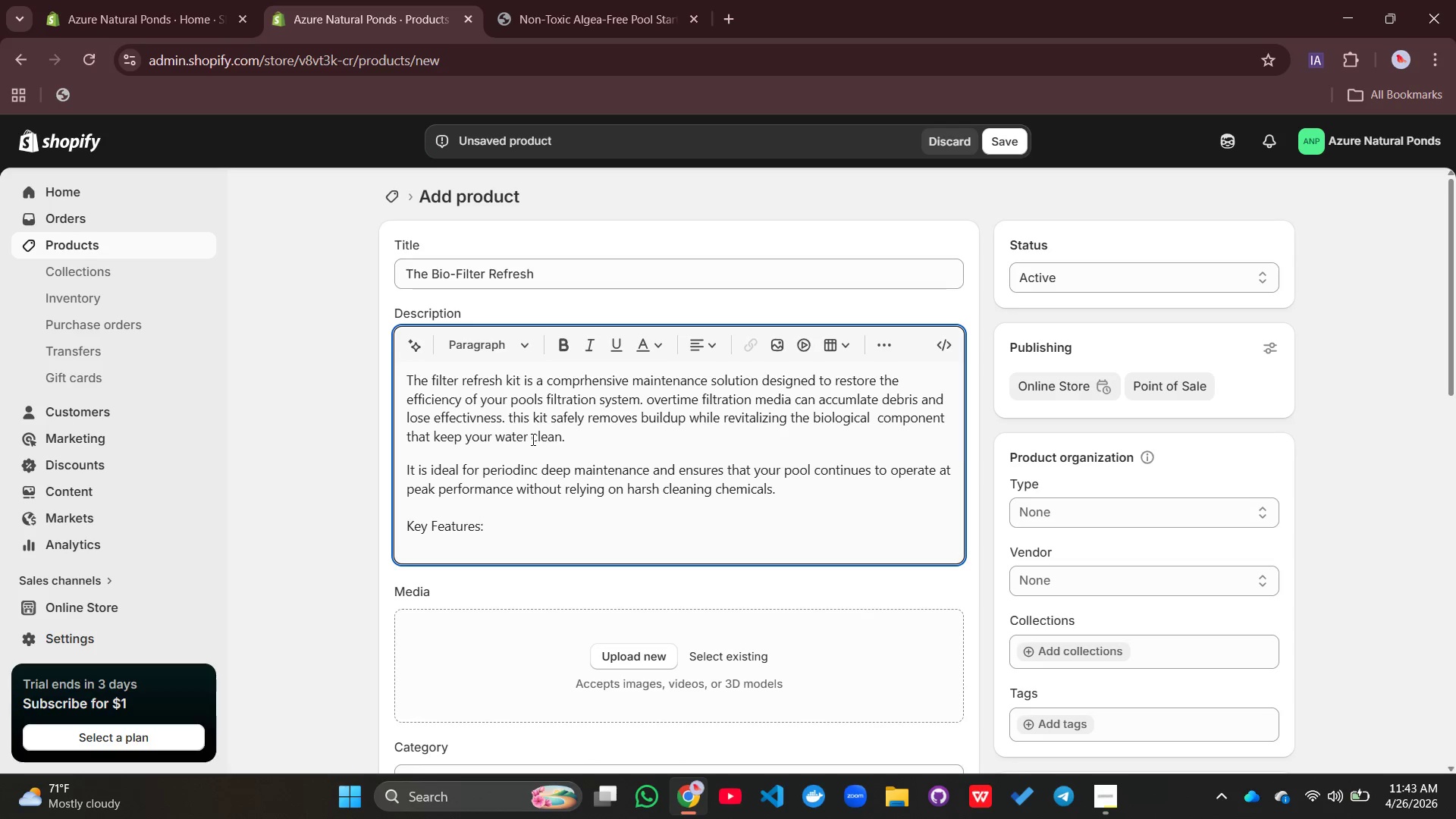 
key(Period)
 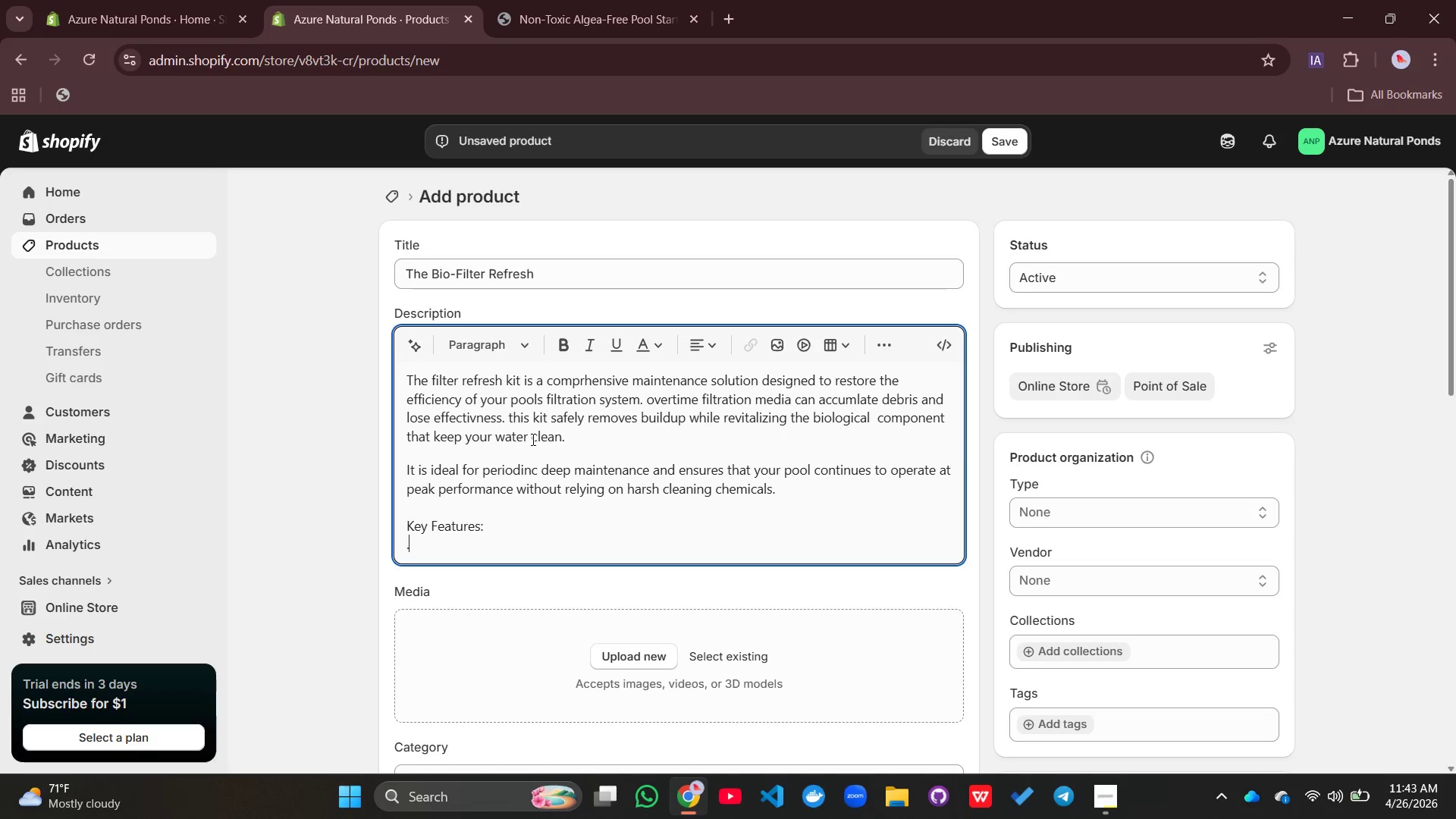 
wait(17.0)
 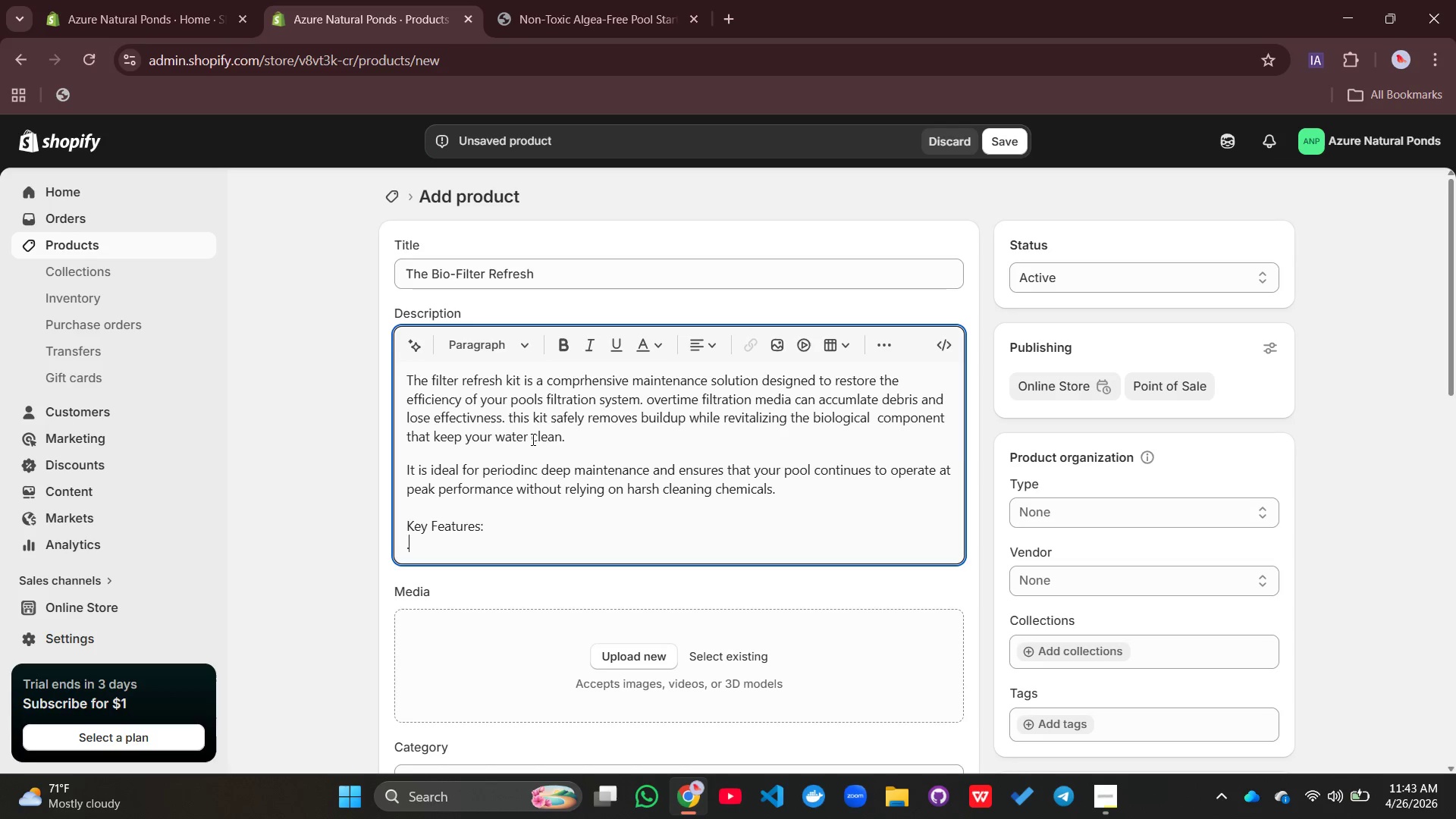 
type(Deo)
key(Backspace)
type(eop)
key(Backspace)
key(Backspace)
key(Backspace)
key(Backspace)
key(Backspace)
type( )
key(Backspace)
key(Backspace)
key(Tab)
 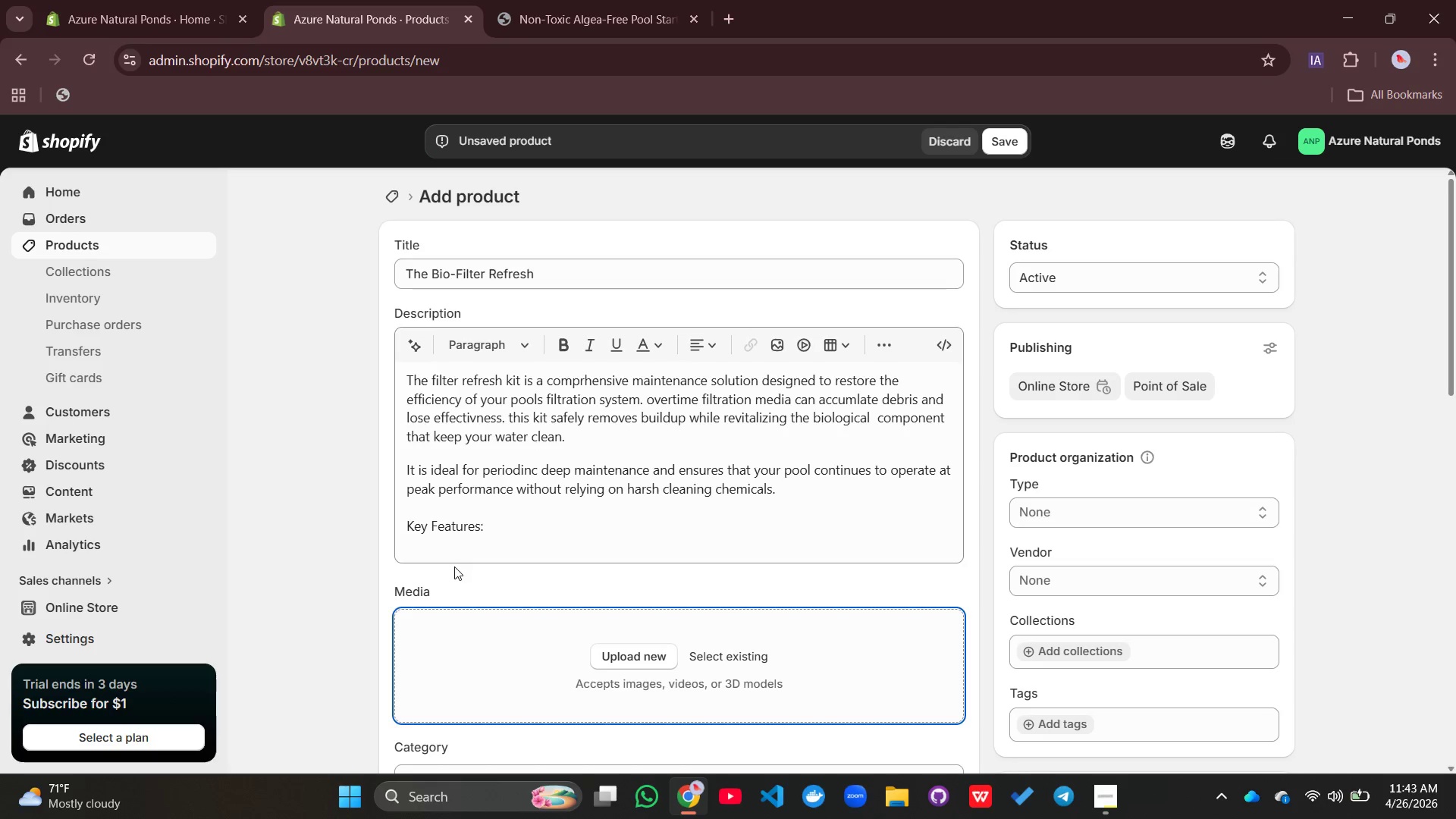 
left_click([427, 550])
 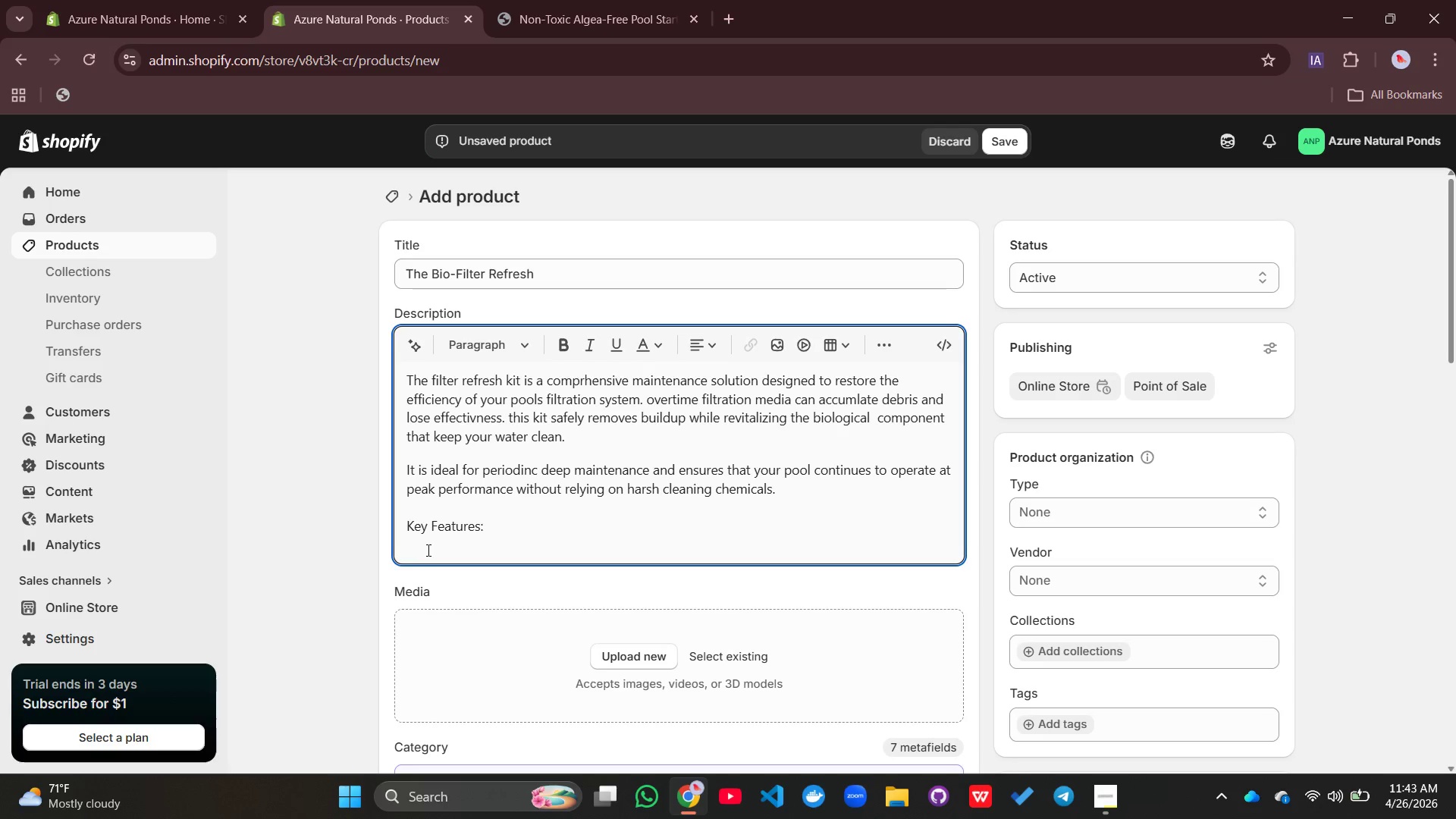 
type(Deep cleans filtration systems )
 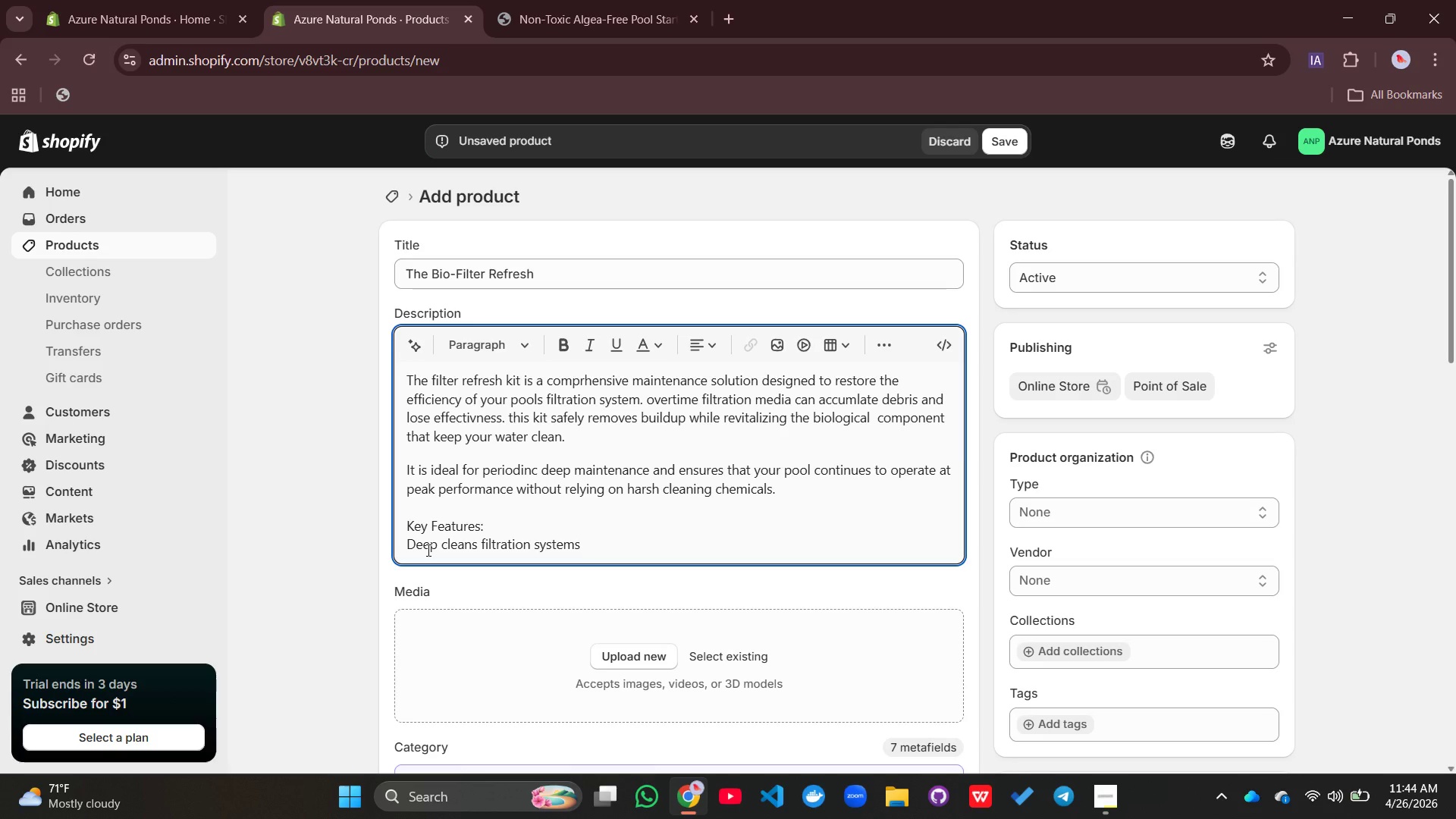 
key(Enter)
 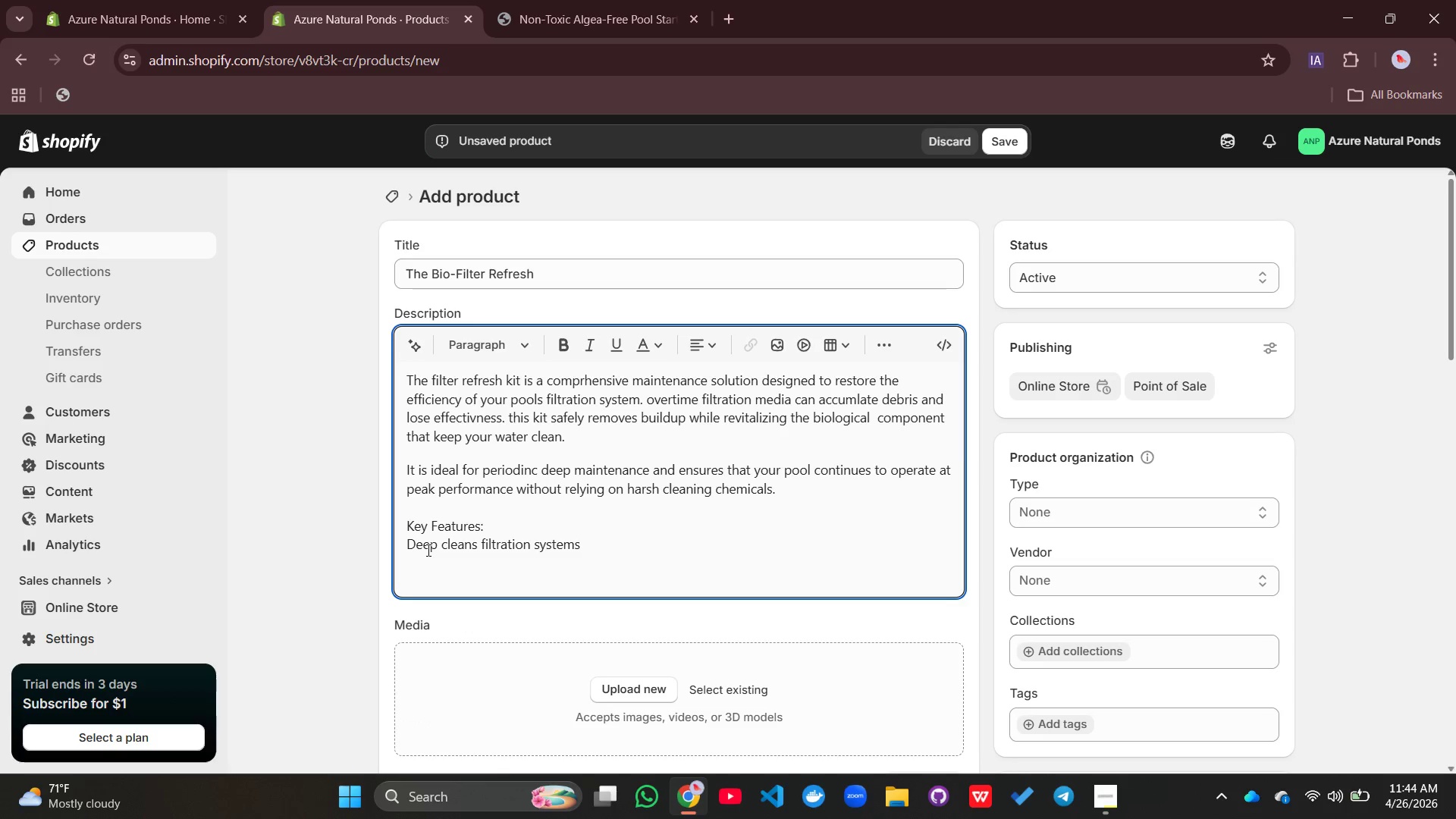 
type(Restores water flow efficiency )
 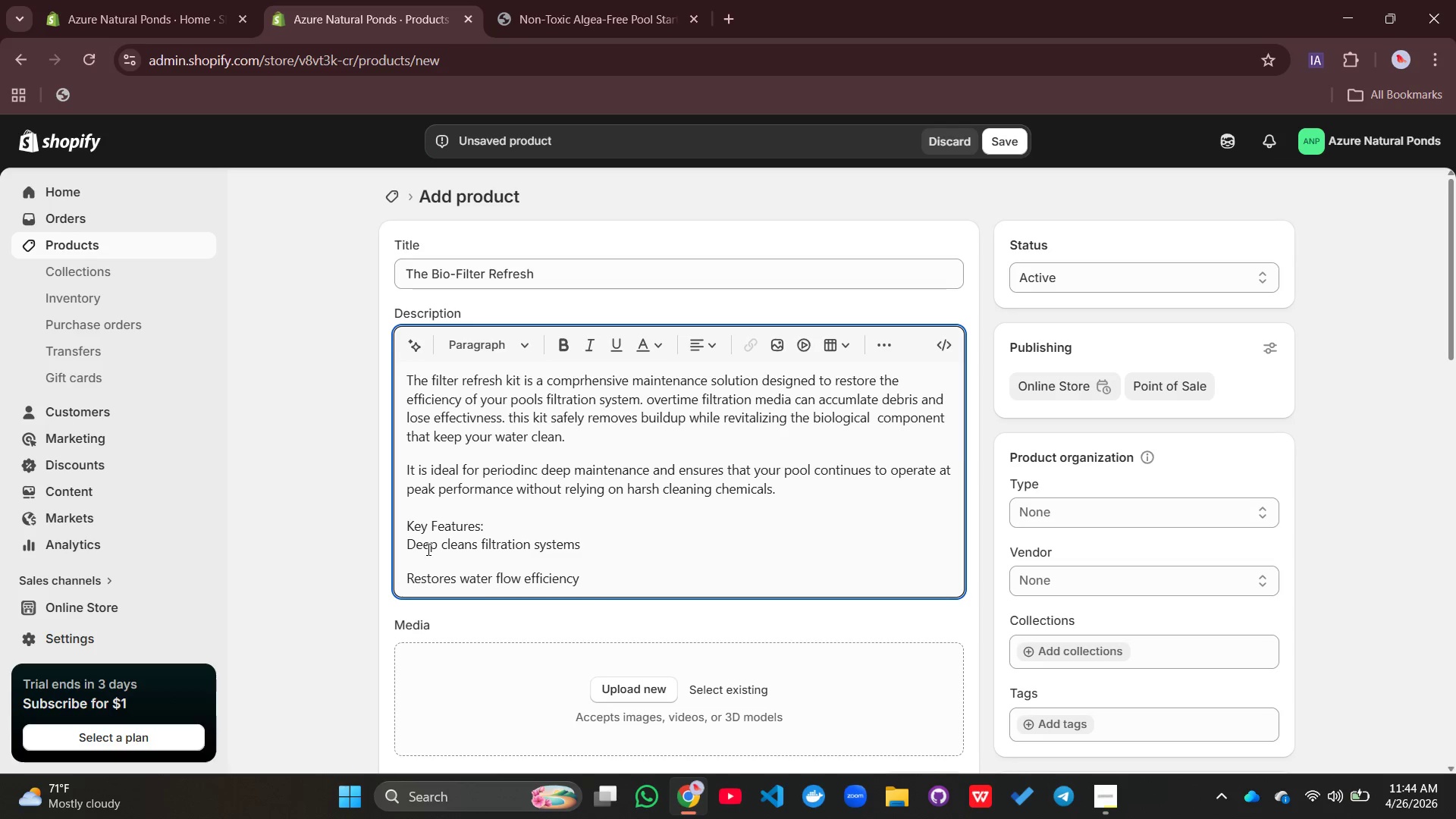 
key(Enter)
 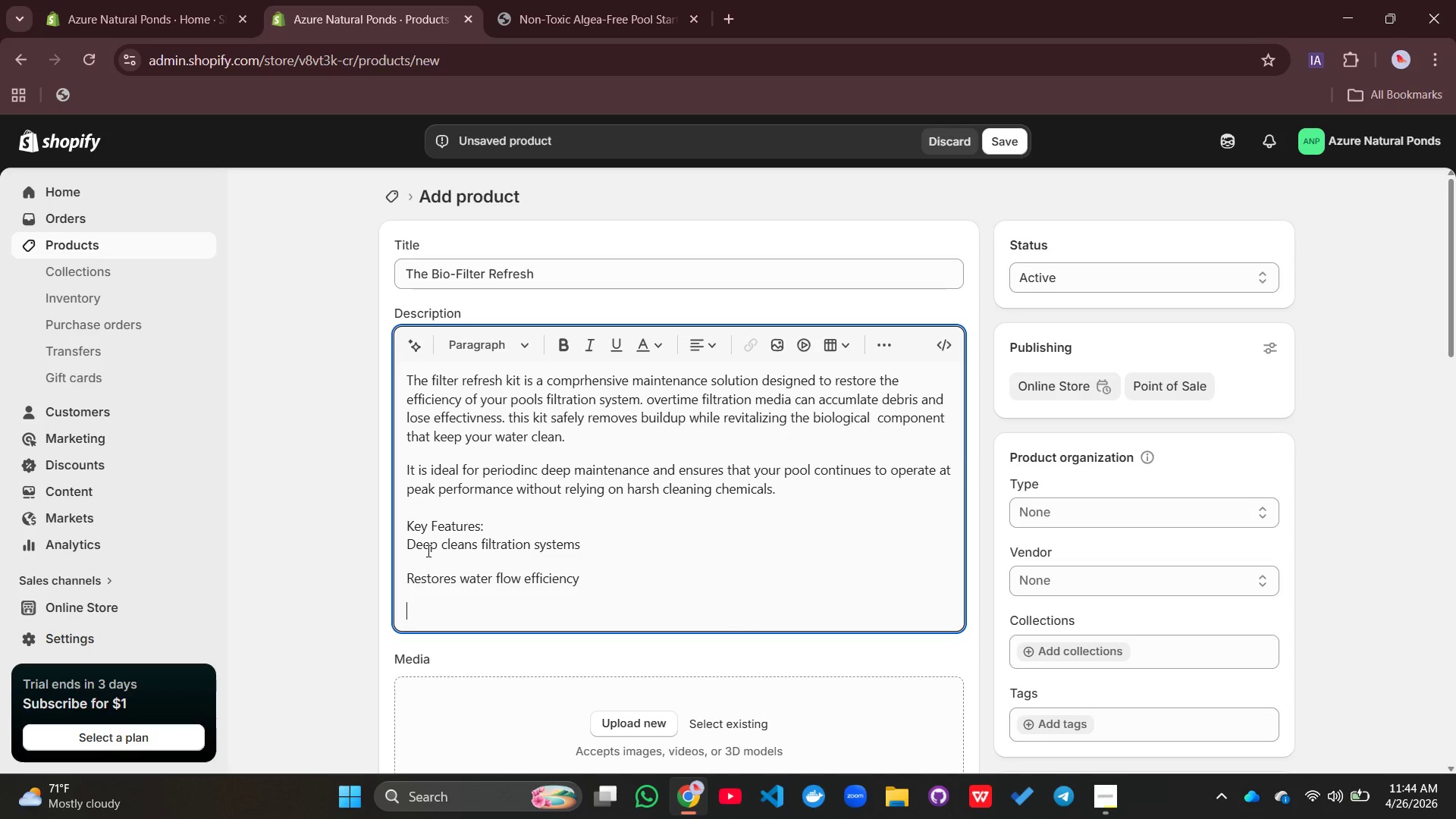 
type(Revitalizes bilological filtration )
 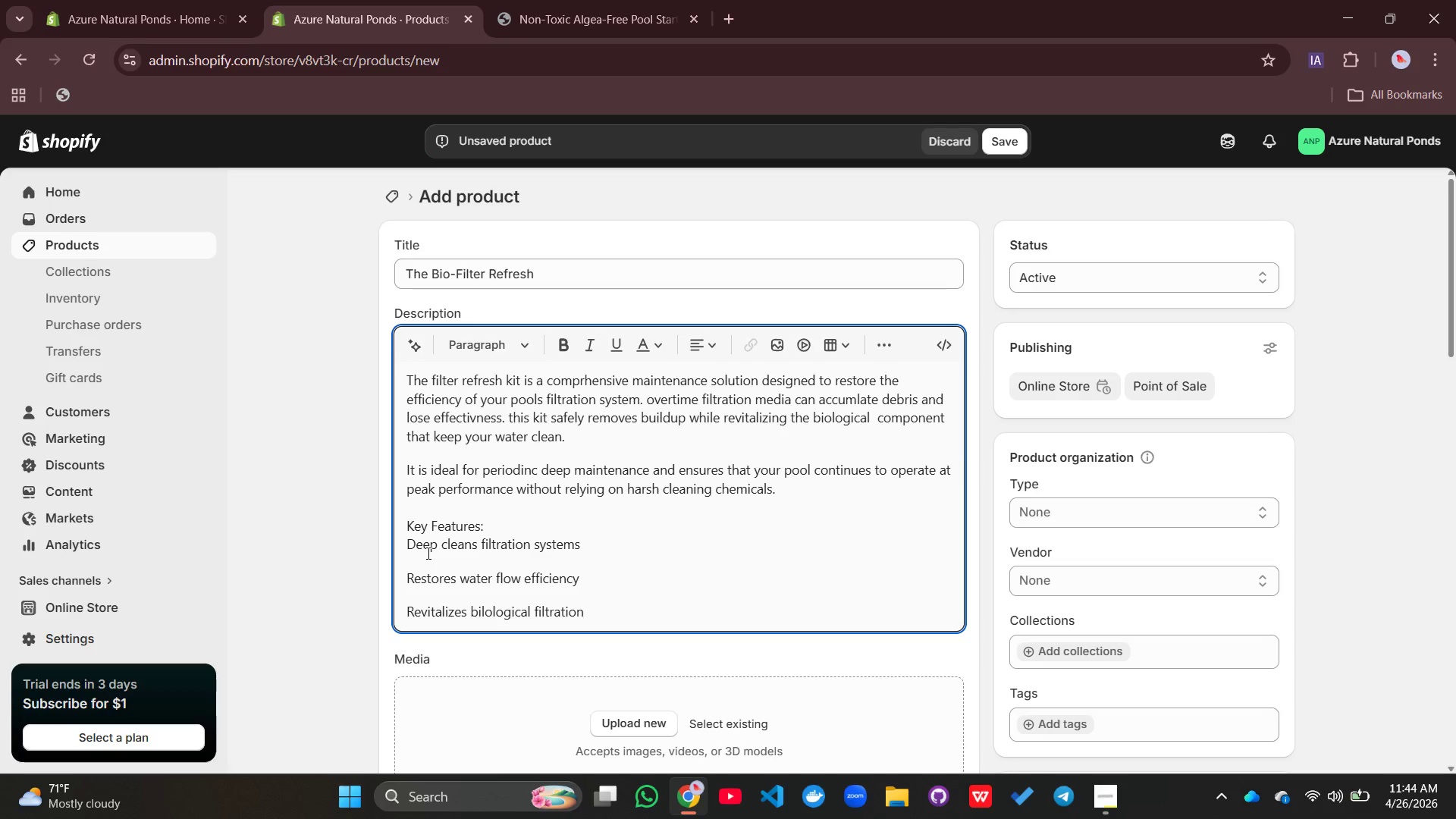 
key(Enter)
 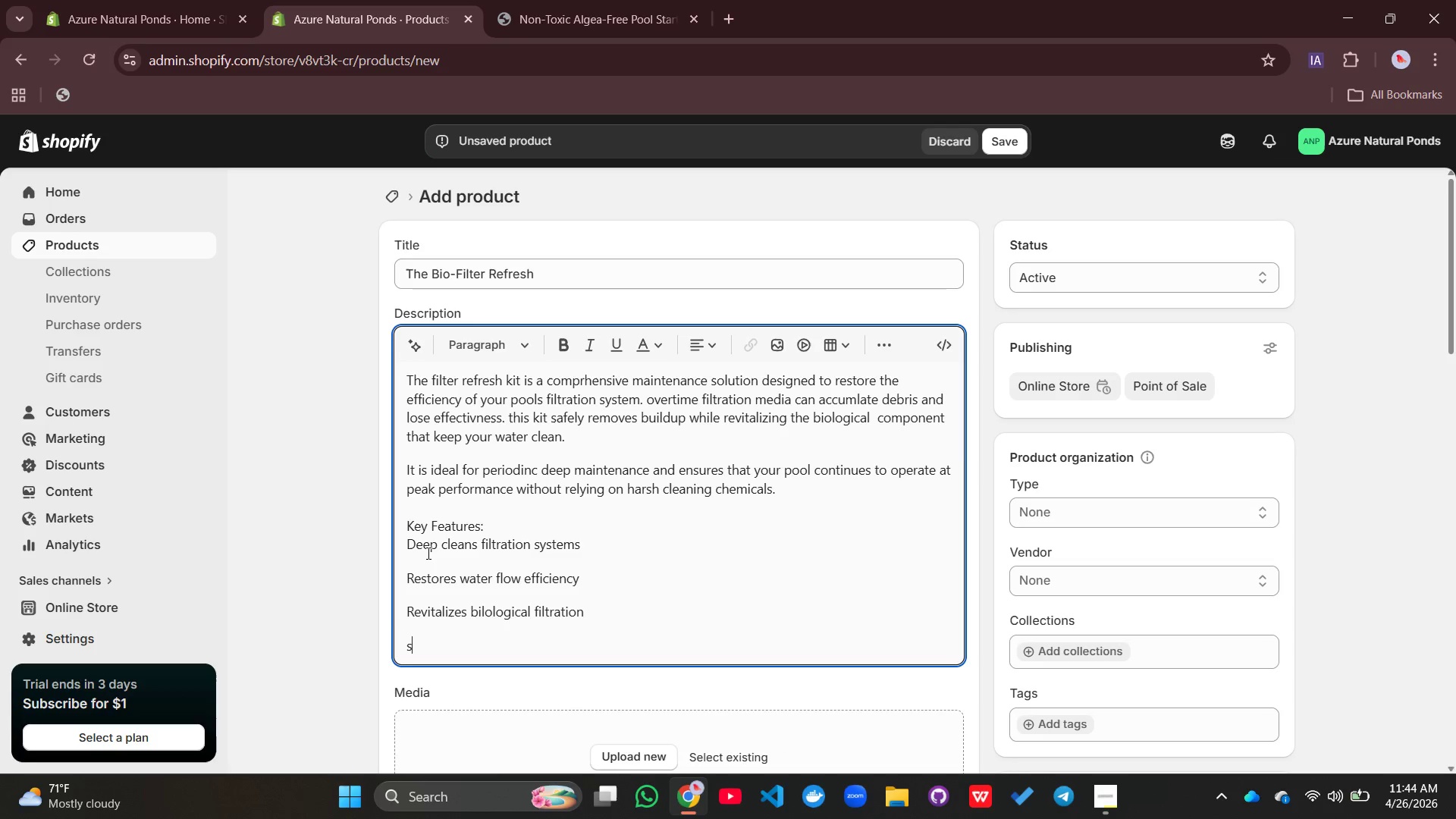 
type(safe, non-toxic cleaning process)
 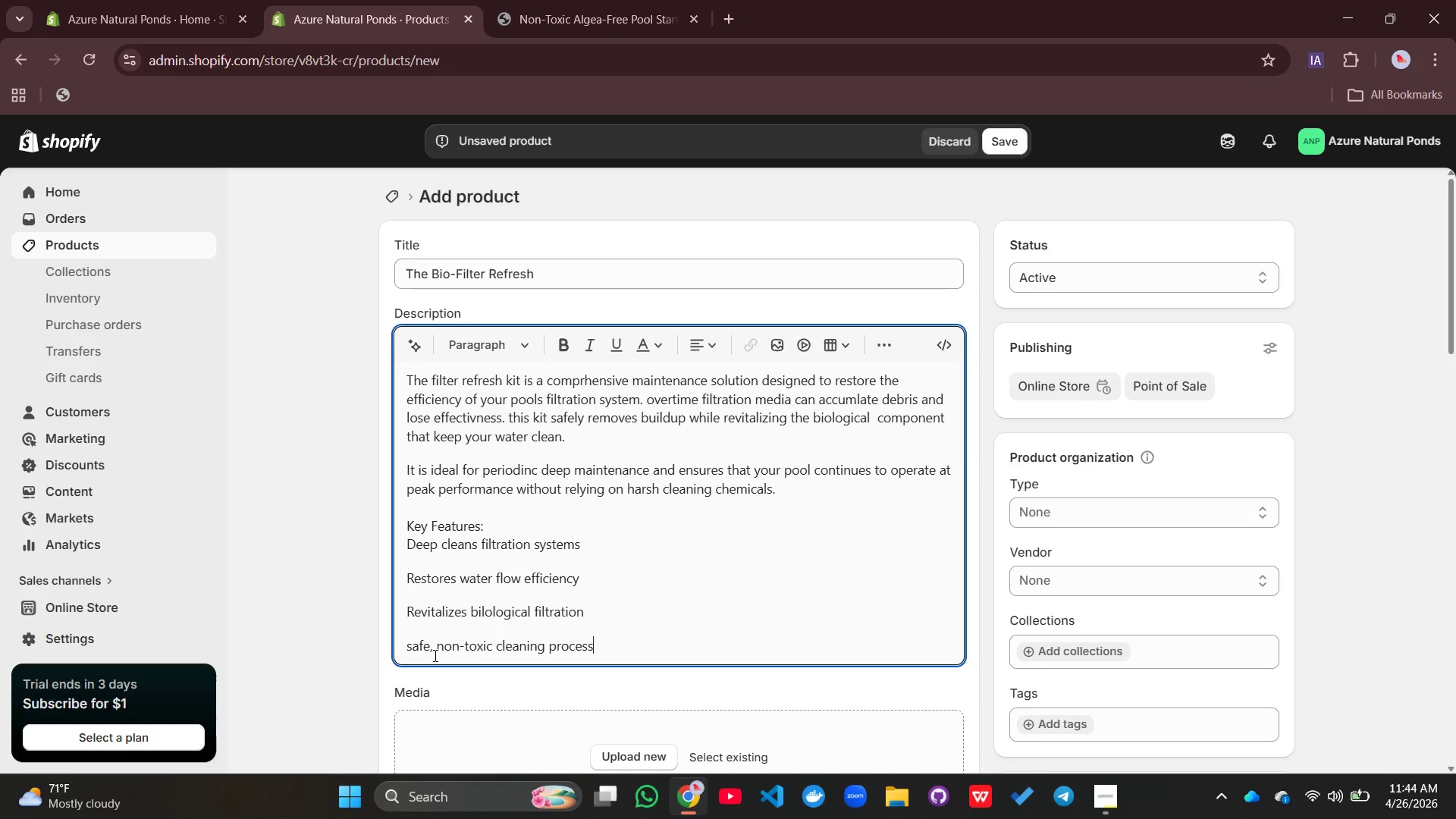 
wait(11.5)
 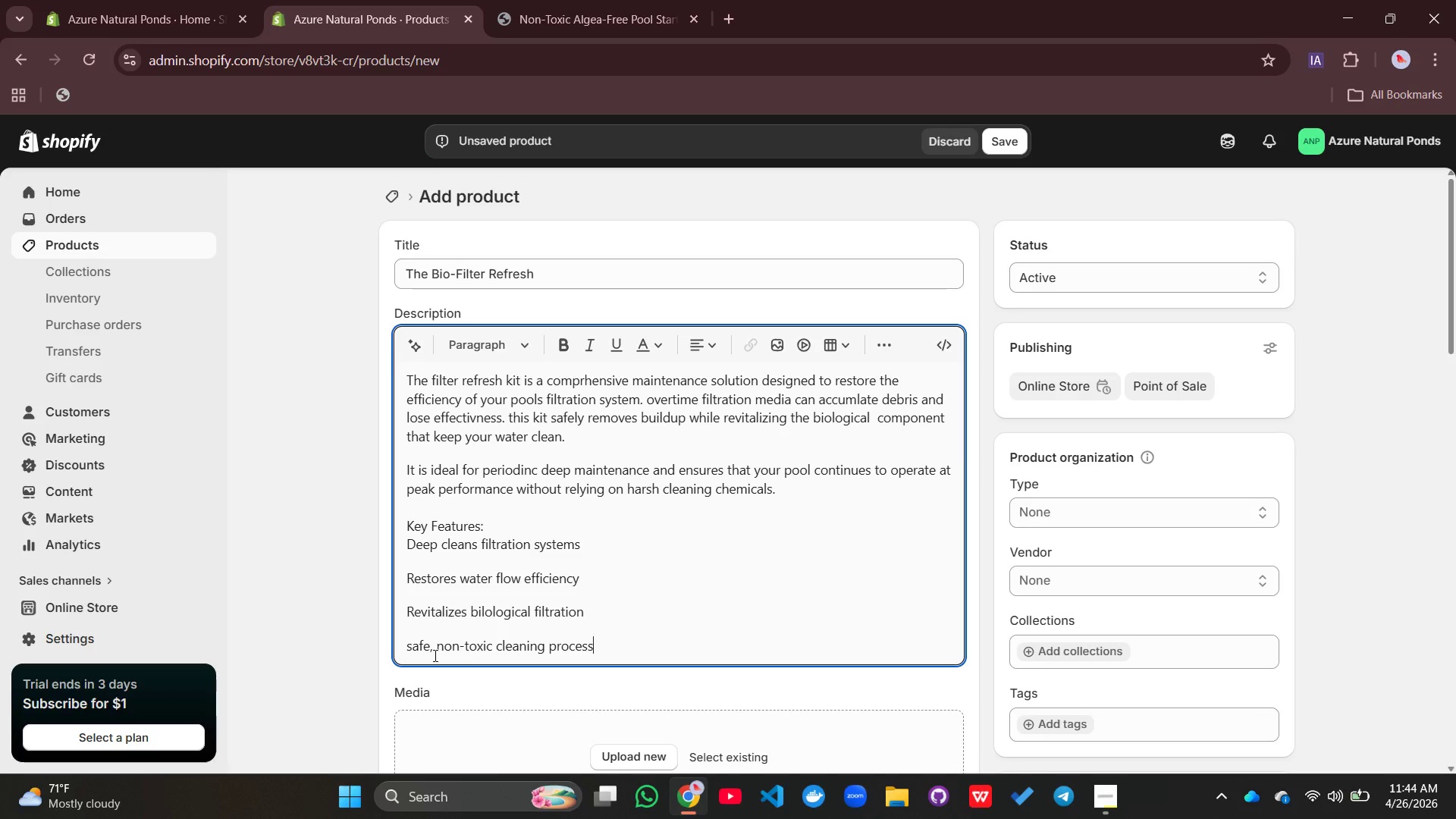 
key(Shift+ArrowUp)
 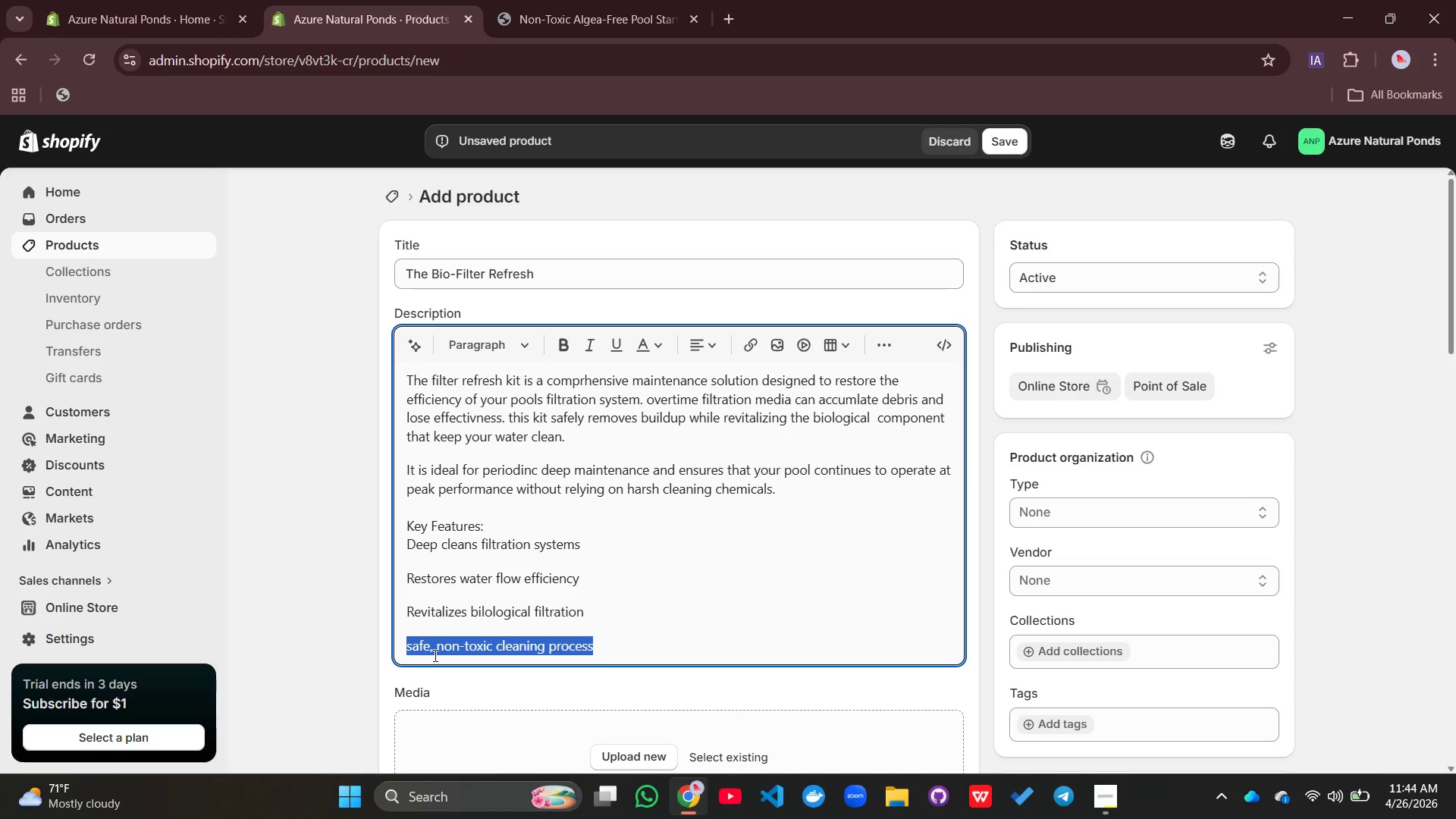 
key(Shift+ArrowUp)
 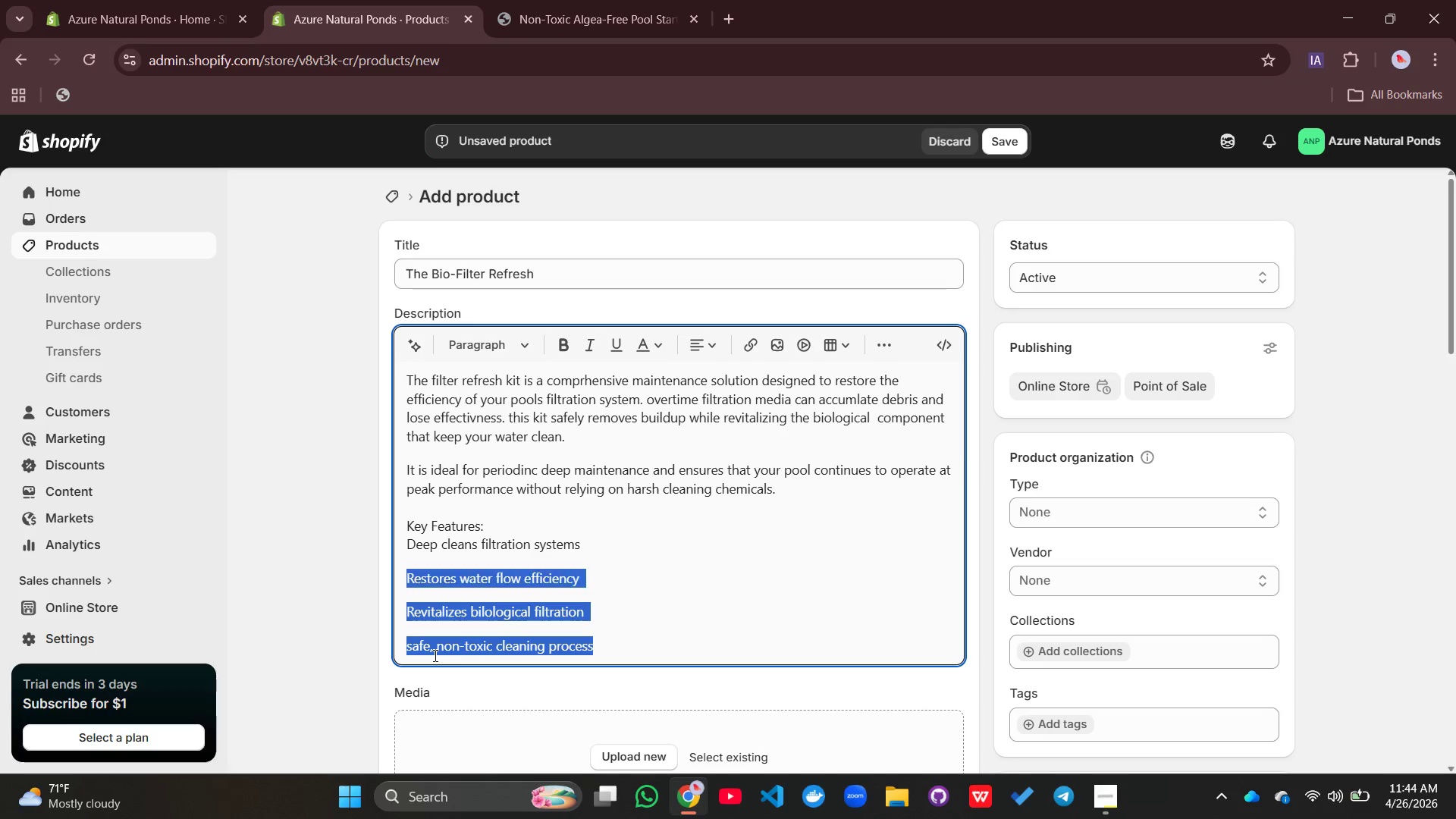 
key(Shift+ArrowUp)
 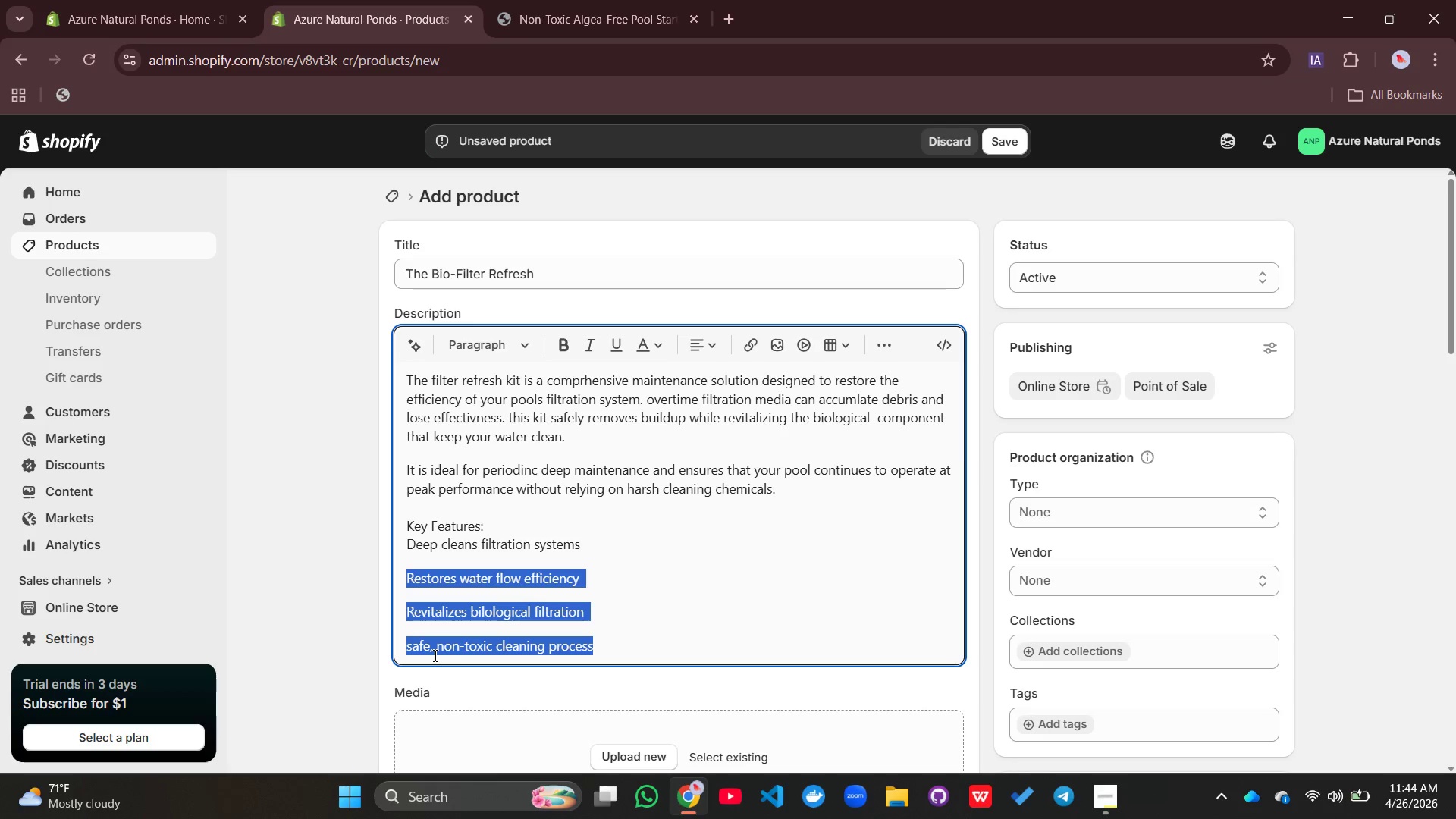 
key(Shift+ArrowUp)
 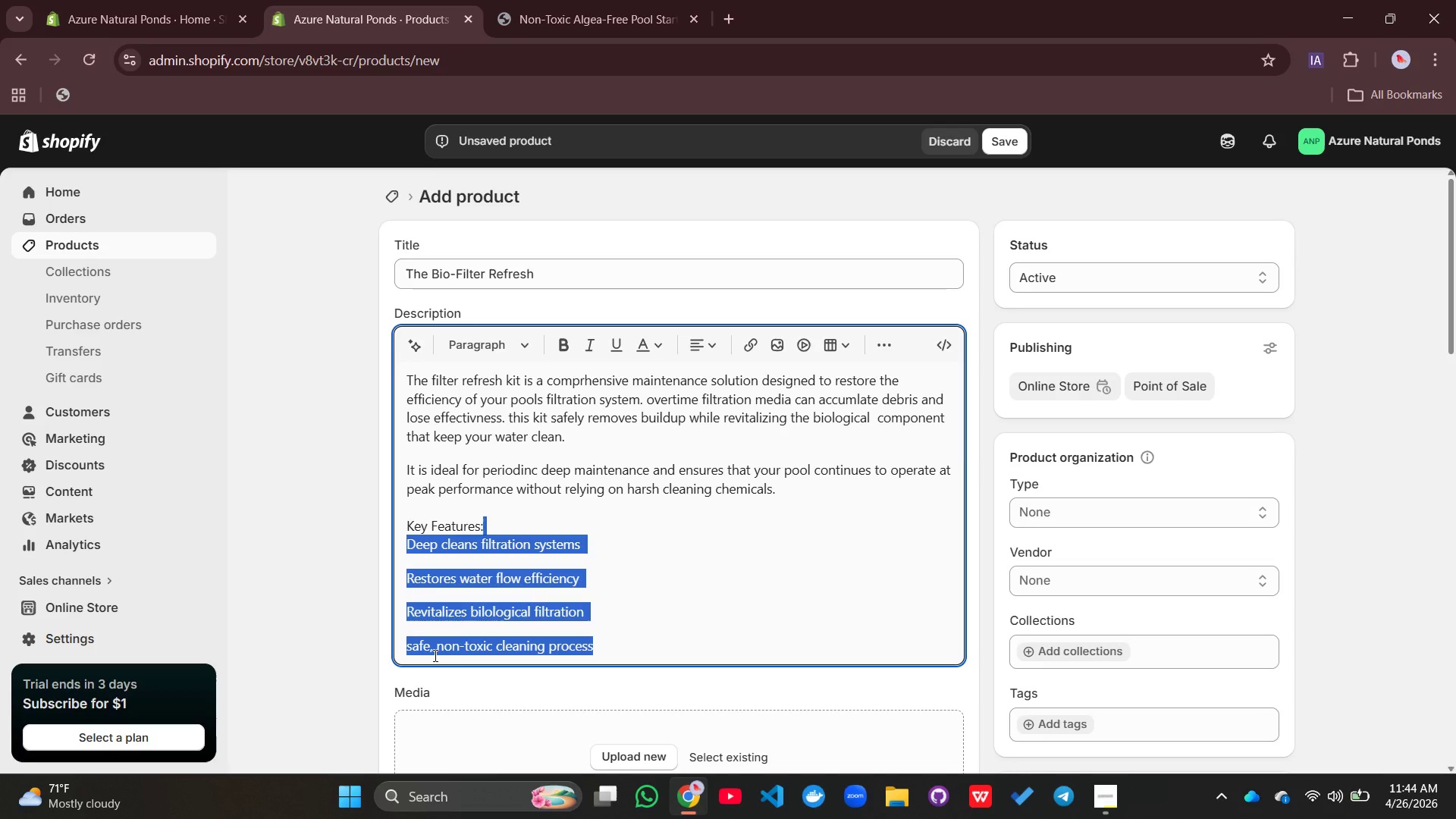 
key(Shift+ArrowDown)
 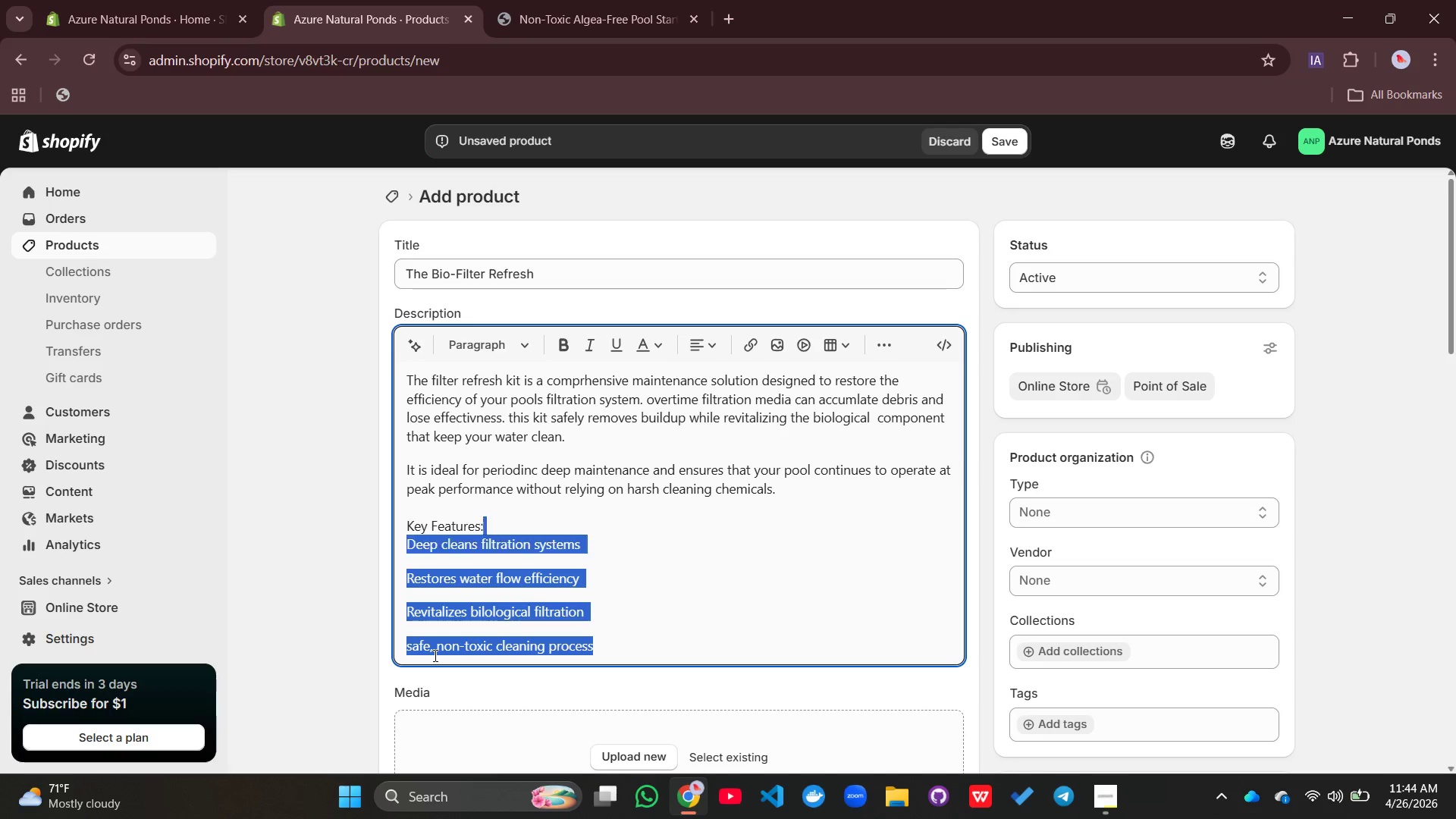 
key(Shift+ArrowUp)
 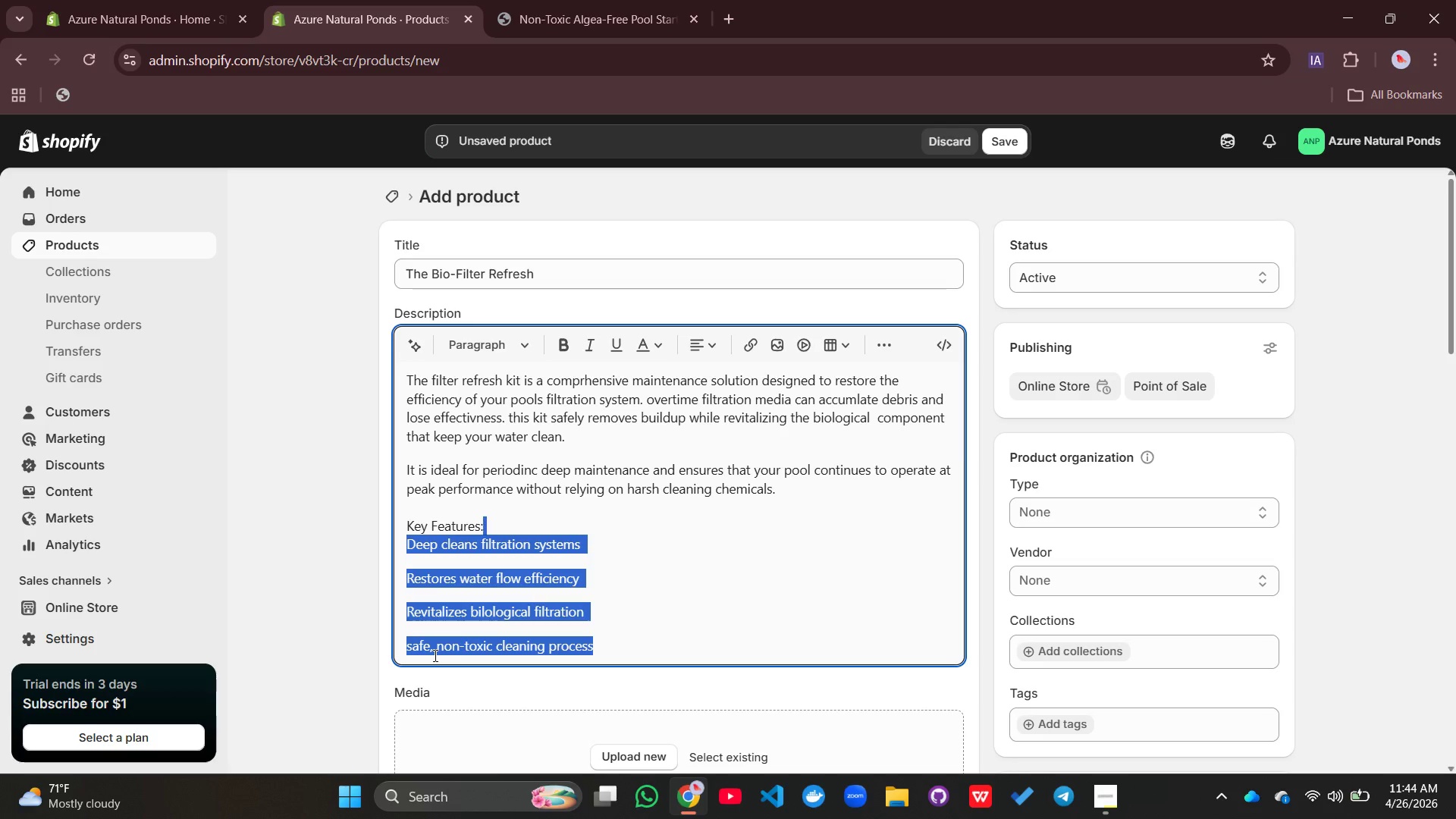 
key(Shift+ArrowRight)
 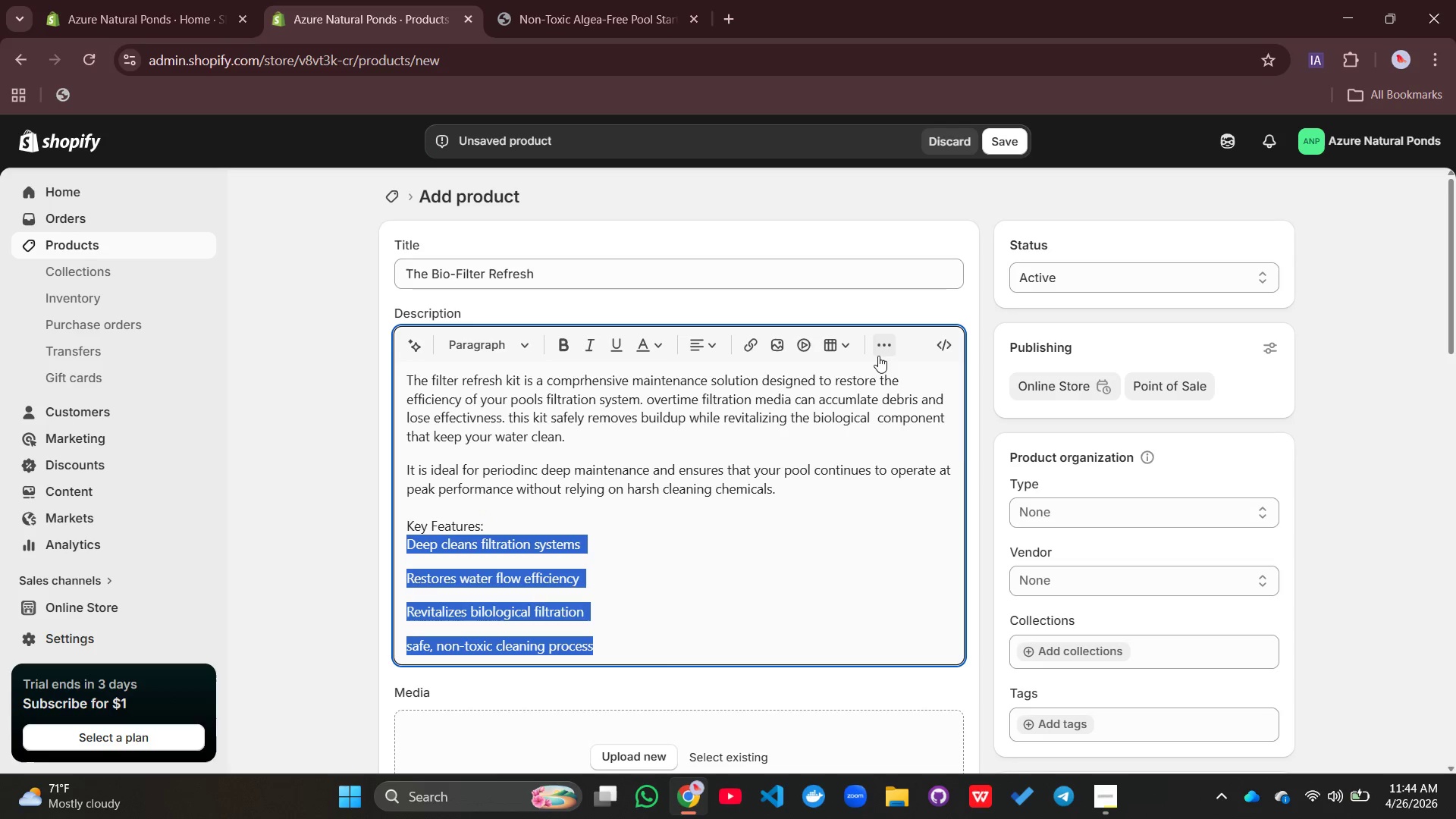 
left_click([886, 347])
 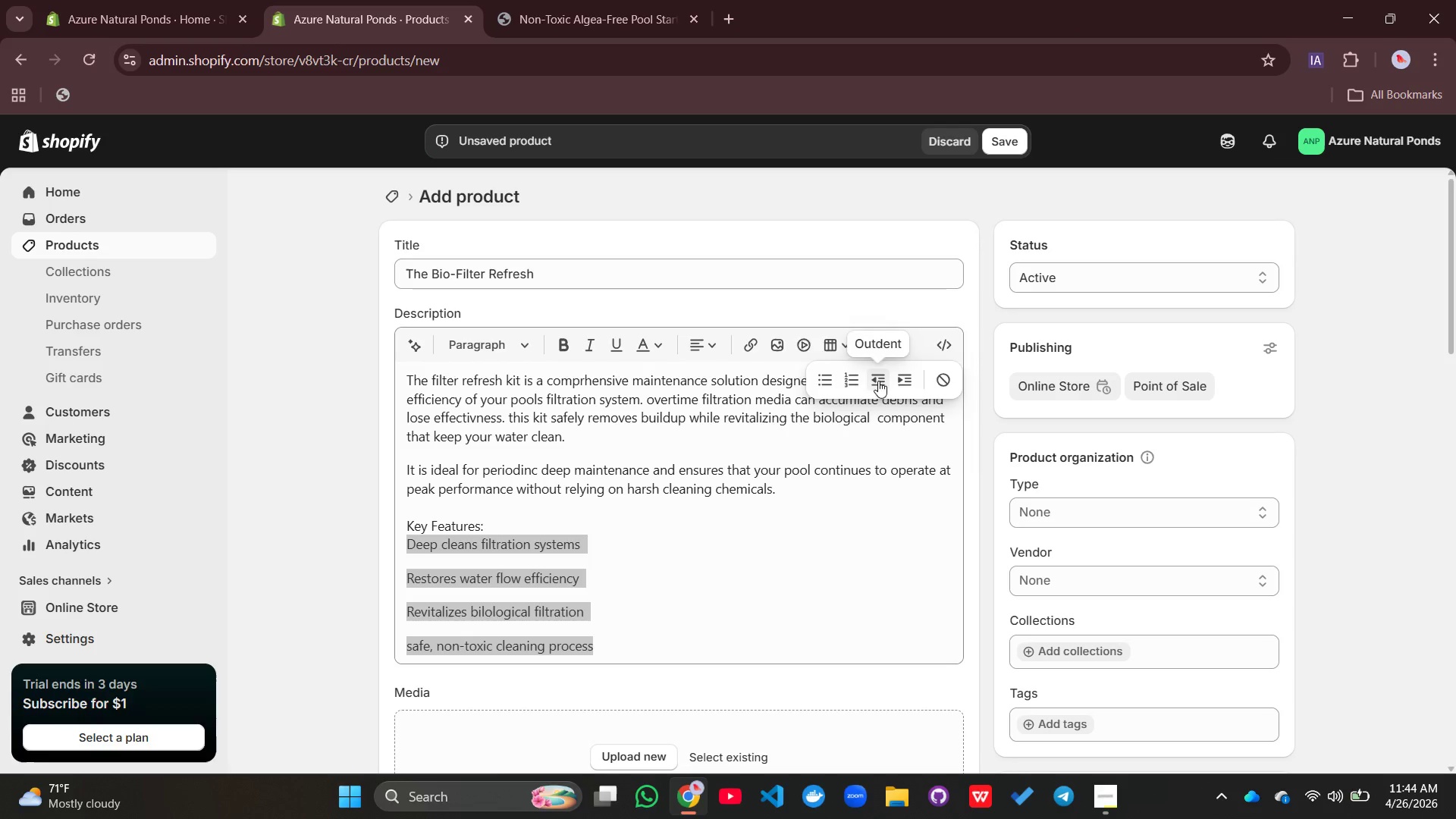 
left_click([824, 375])
 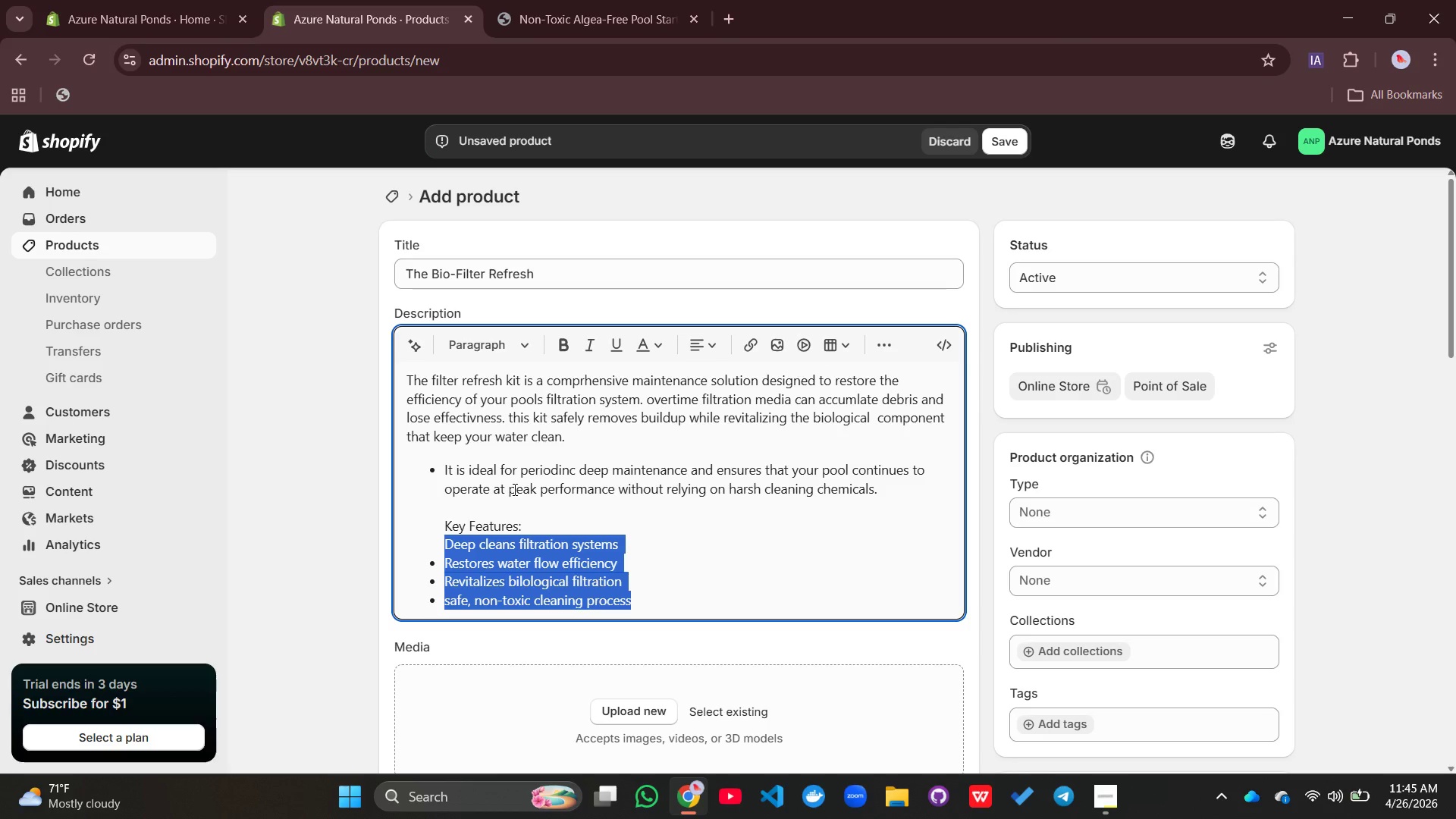 
wait(6.11)
 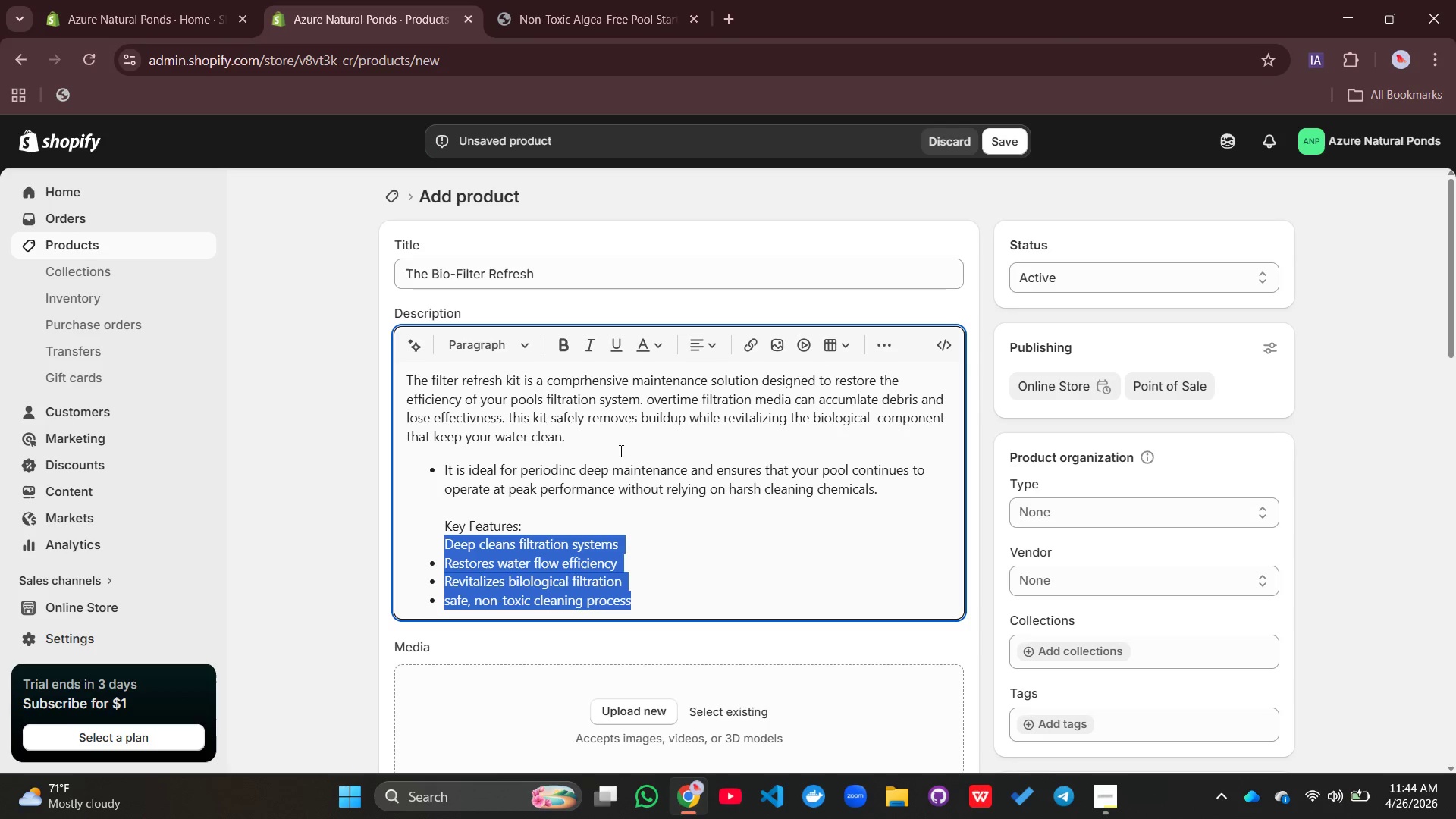 
left_click([446, 530])
 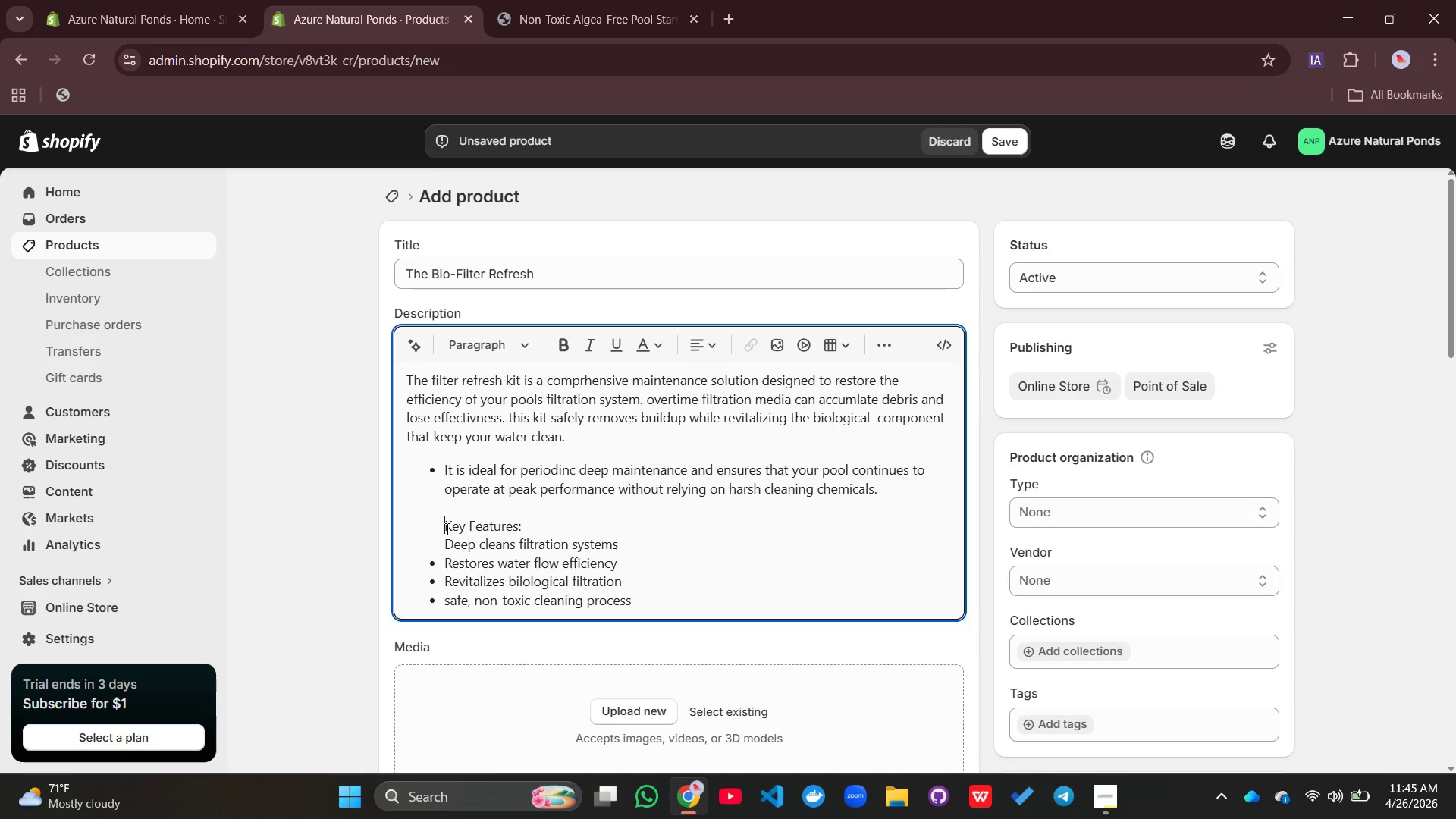 
key(Backspace)
 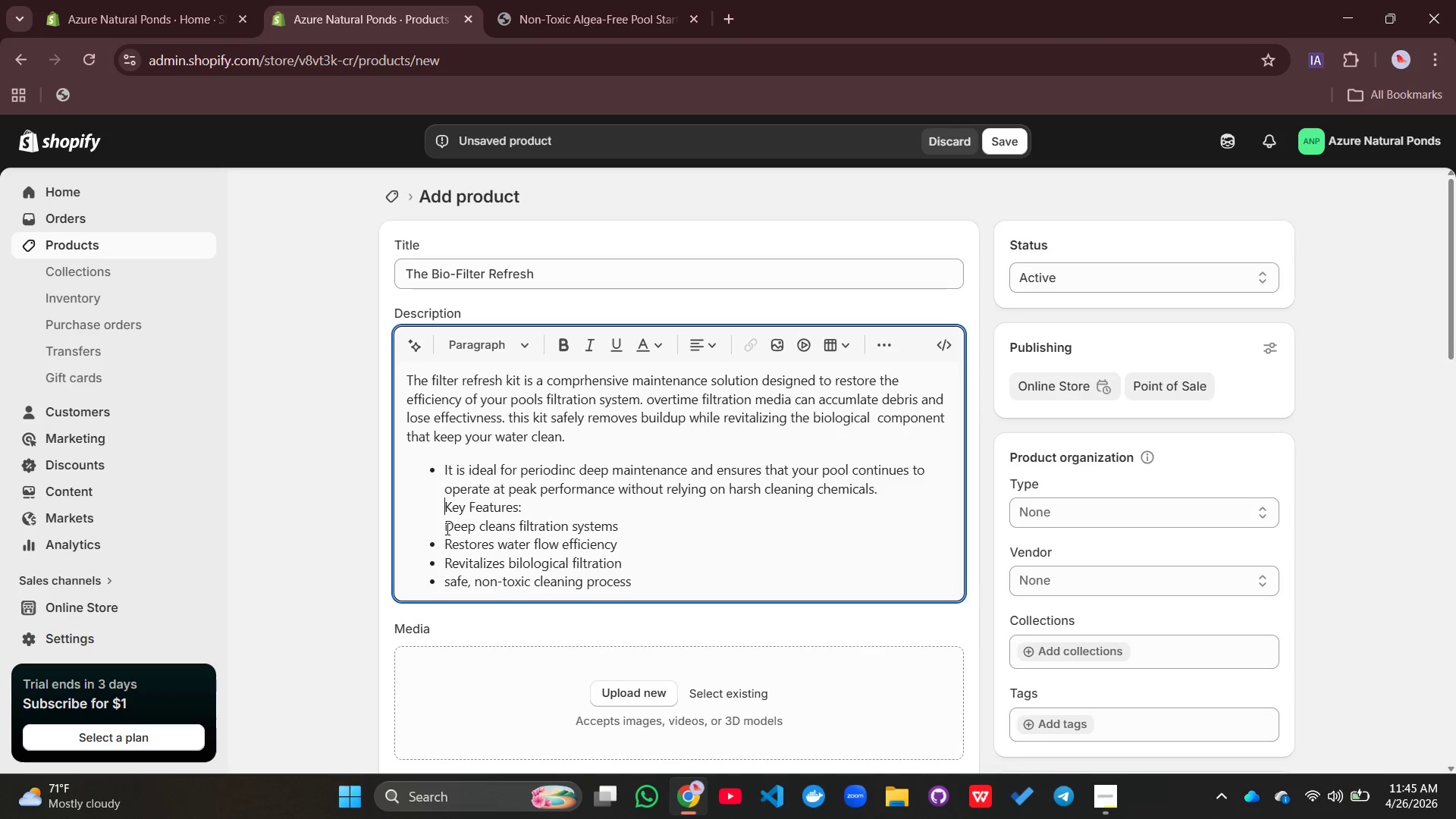 
key(Backspace)
 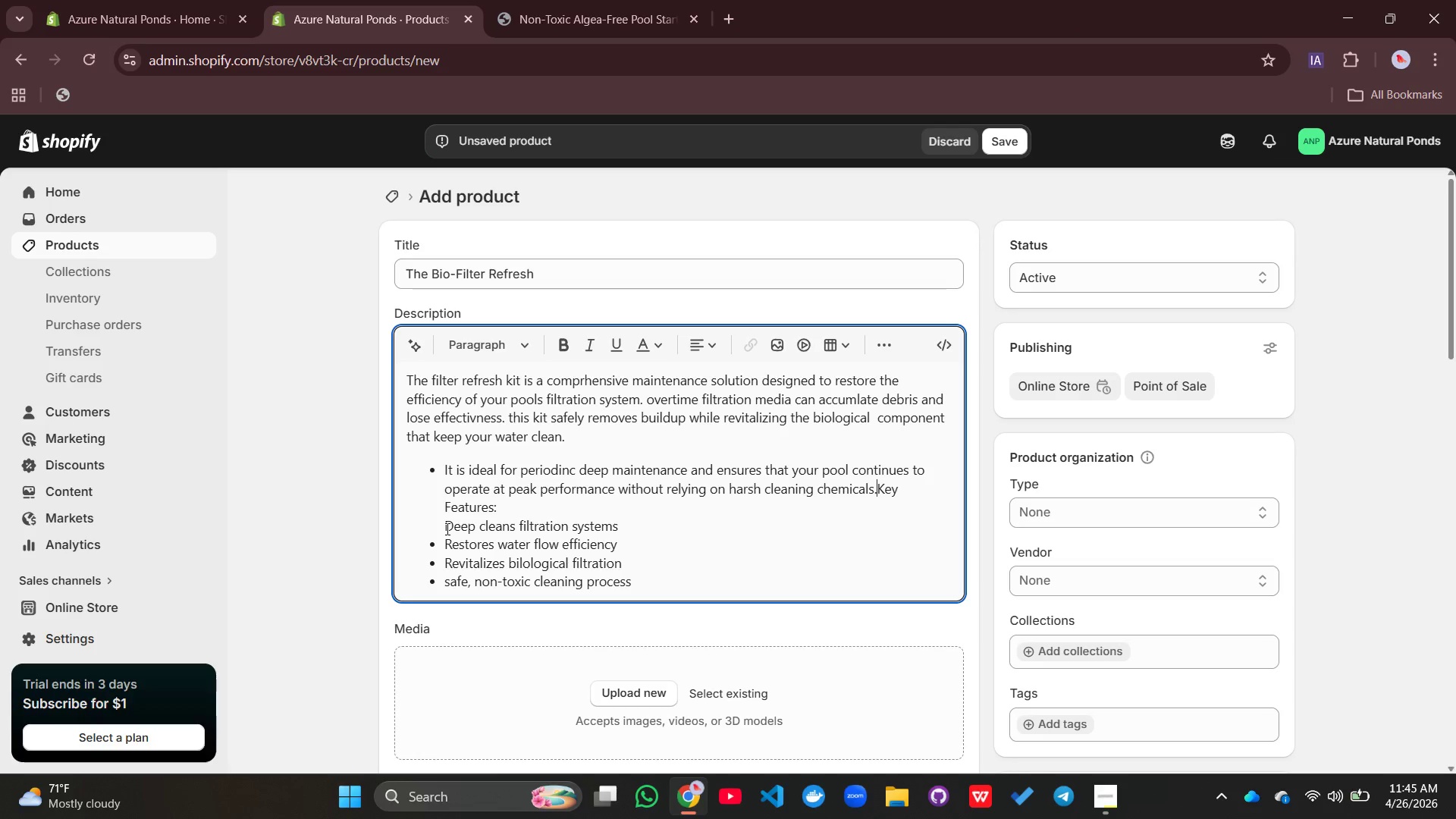 
key(Enter)
 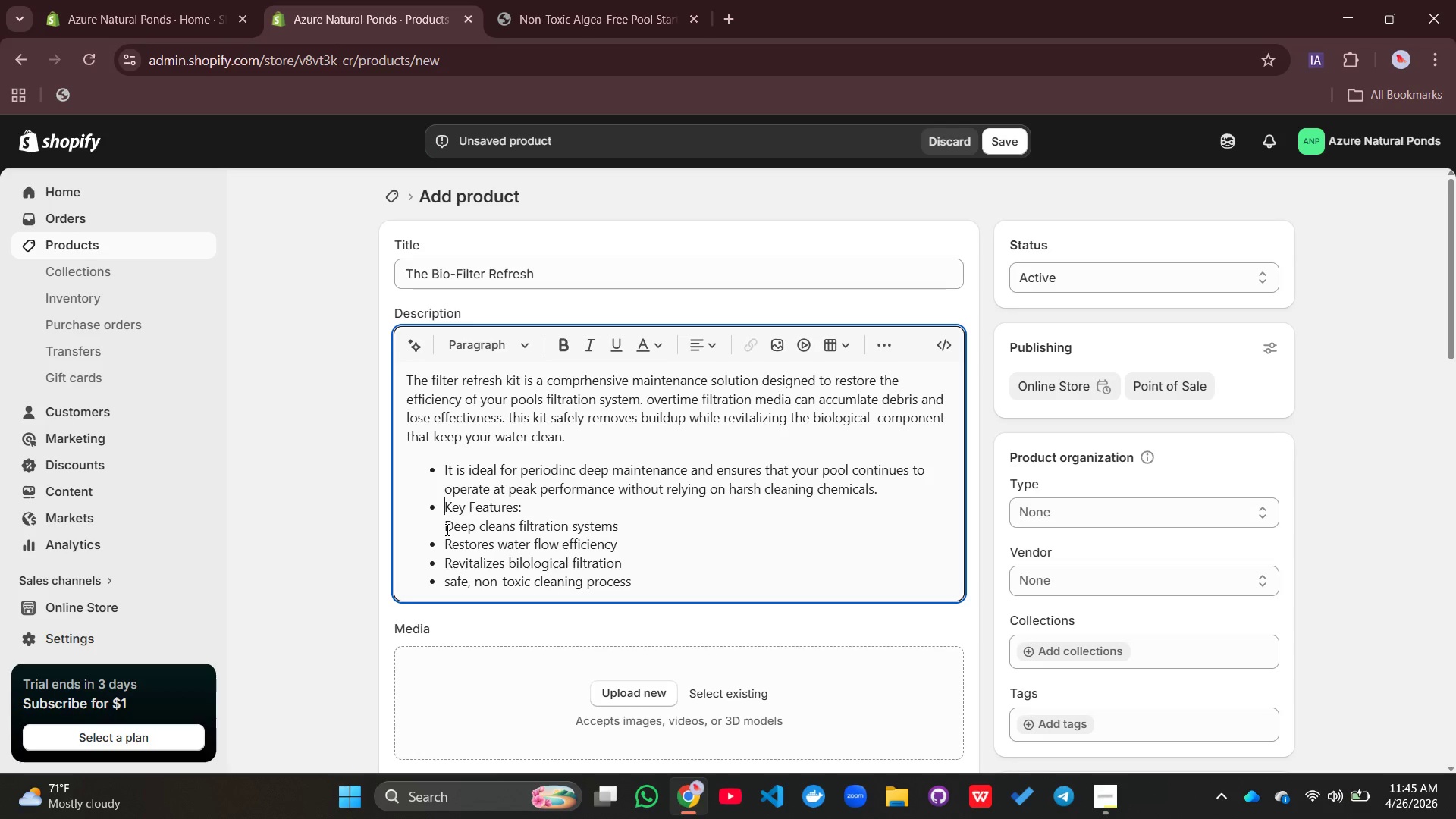 
key(Backspace)
 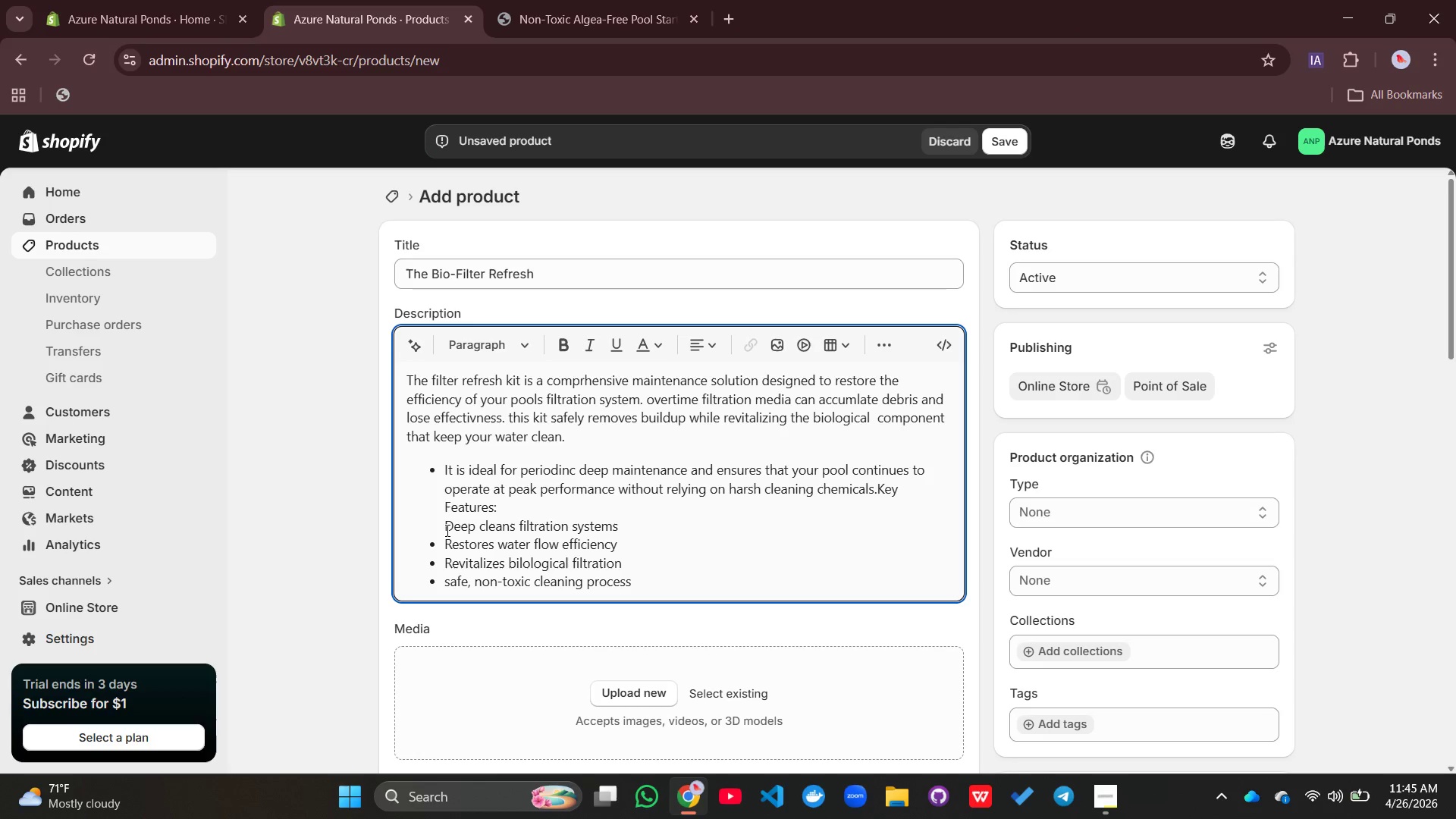 
key(Enter)
 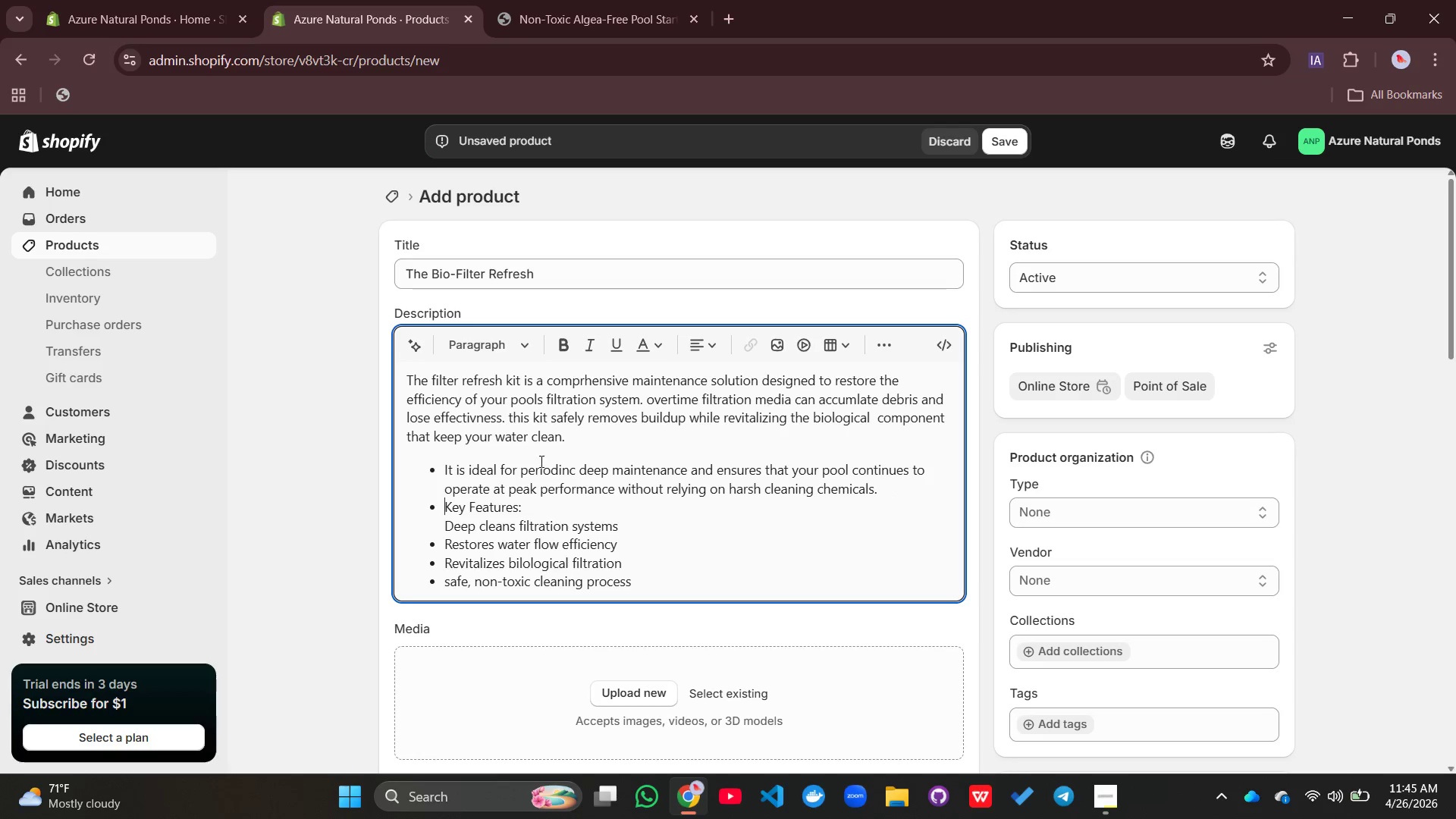 
wait(5.78)
 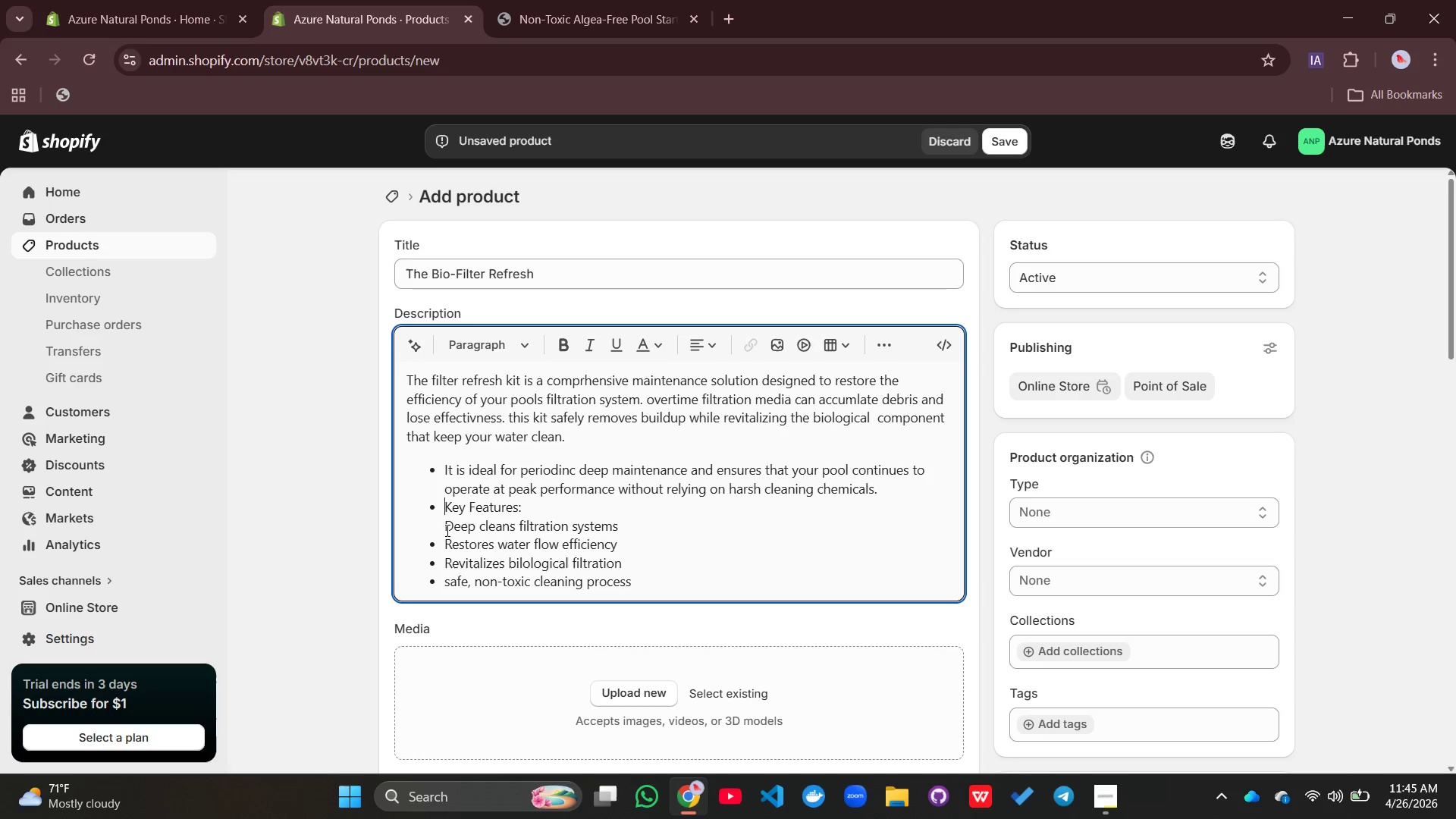 
left_click_drag(start_coordinate=[526, 506], to_coordinate=[406, 507])
 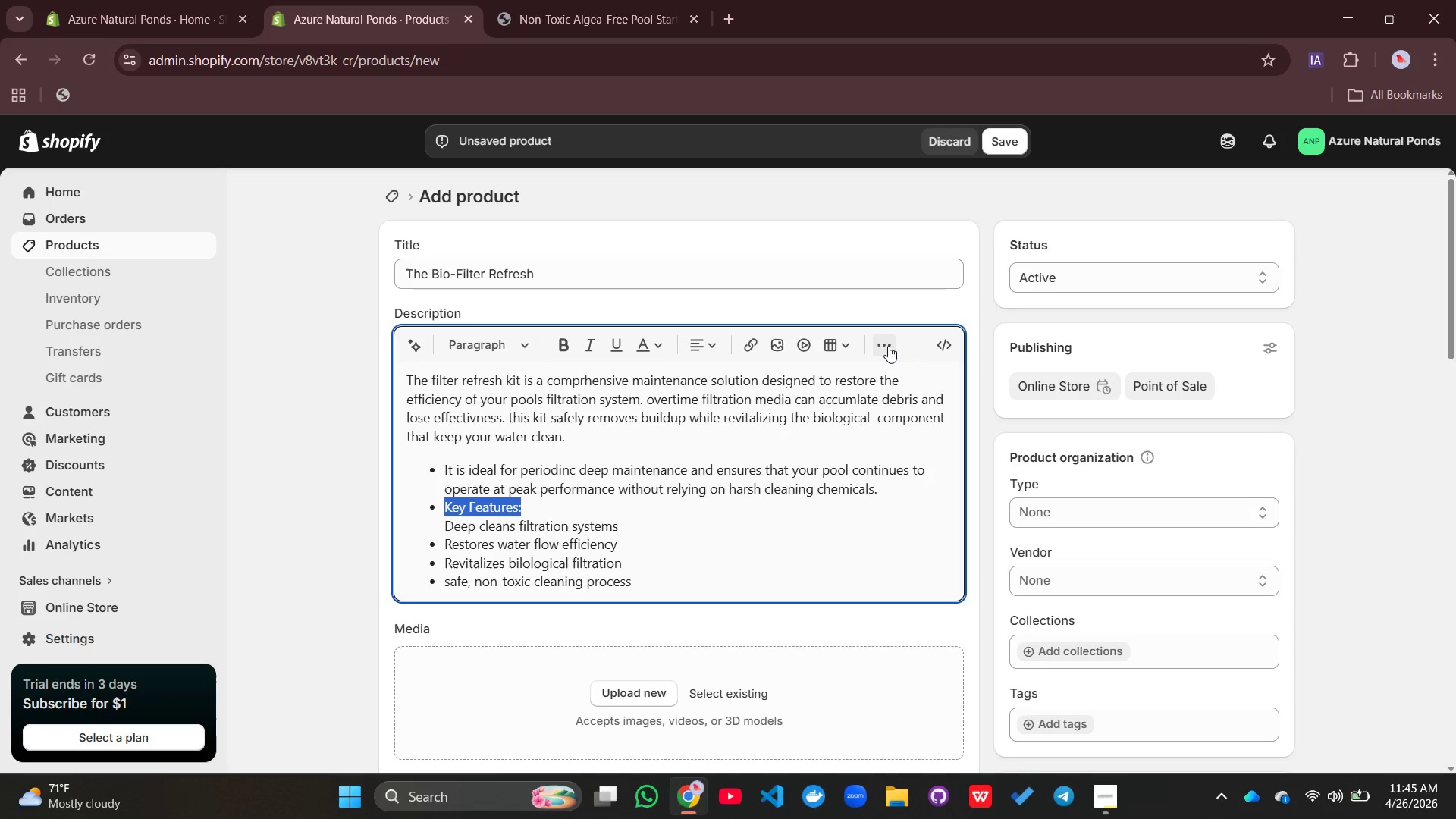 
left_click([888, 346])
 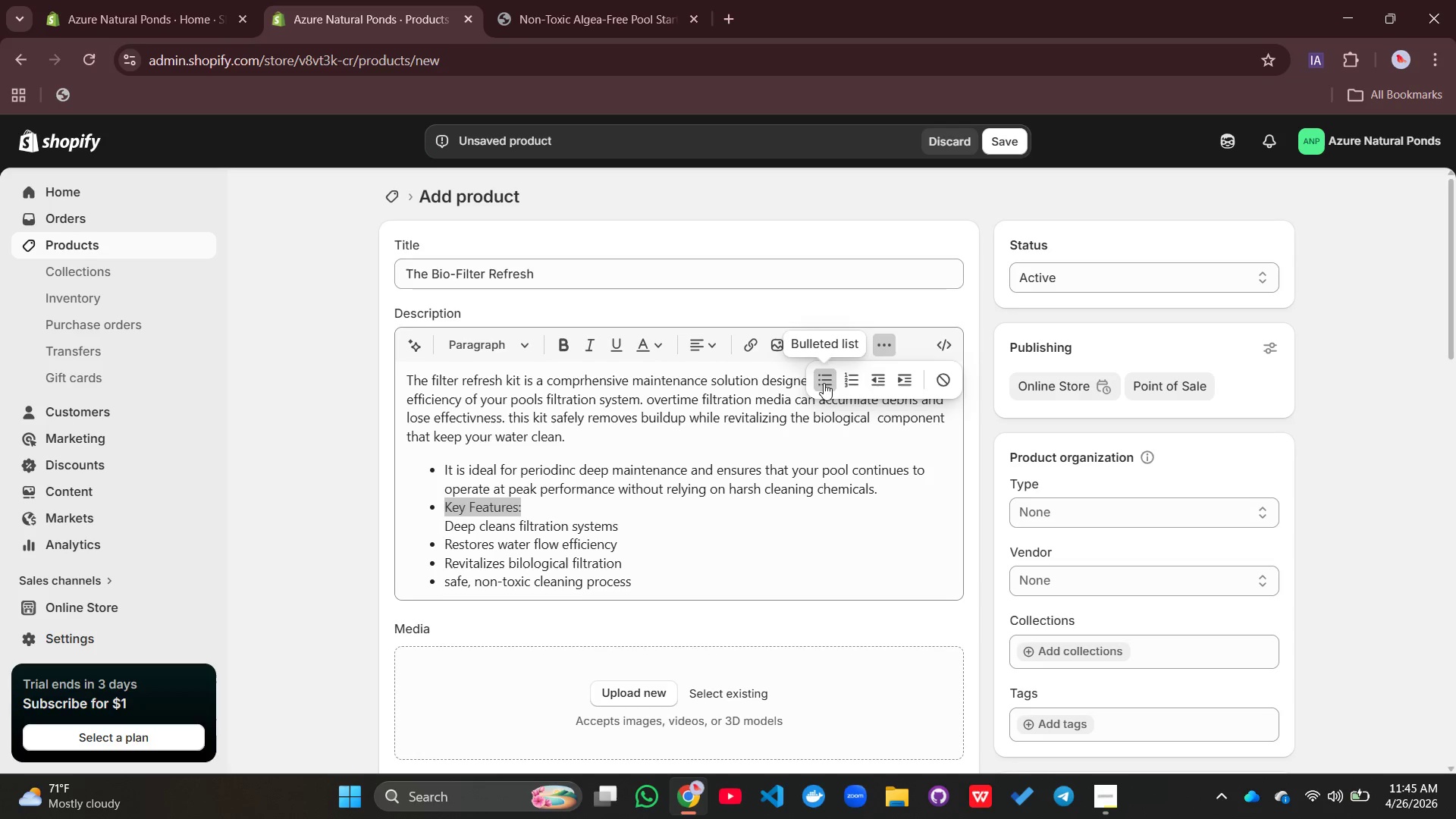 
left_click([819, 383])
 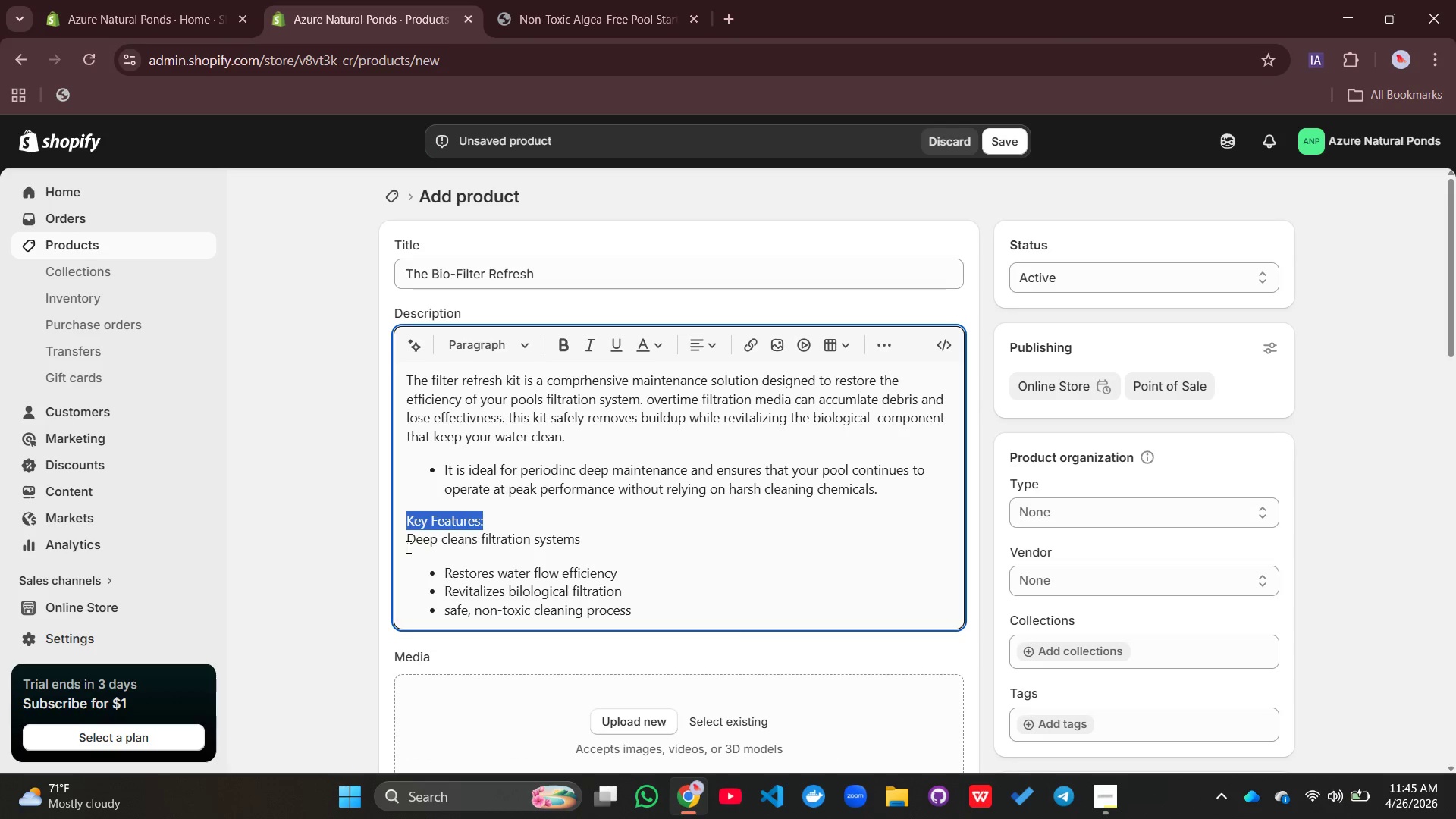 
left_click([408, 541])
 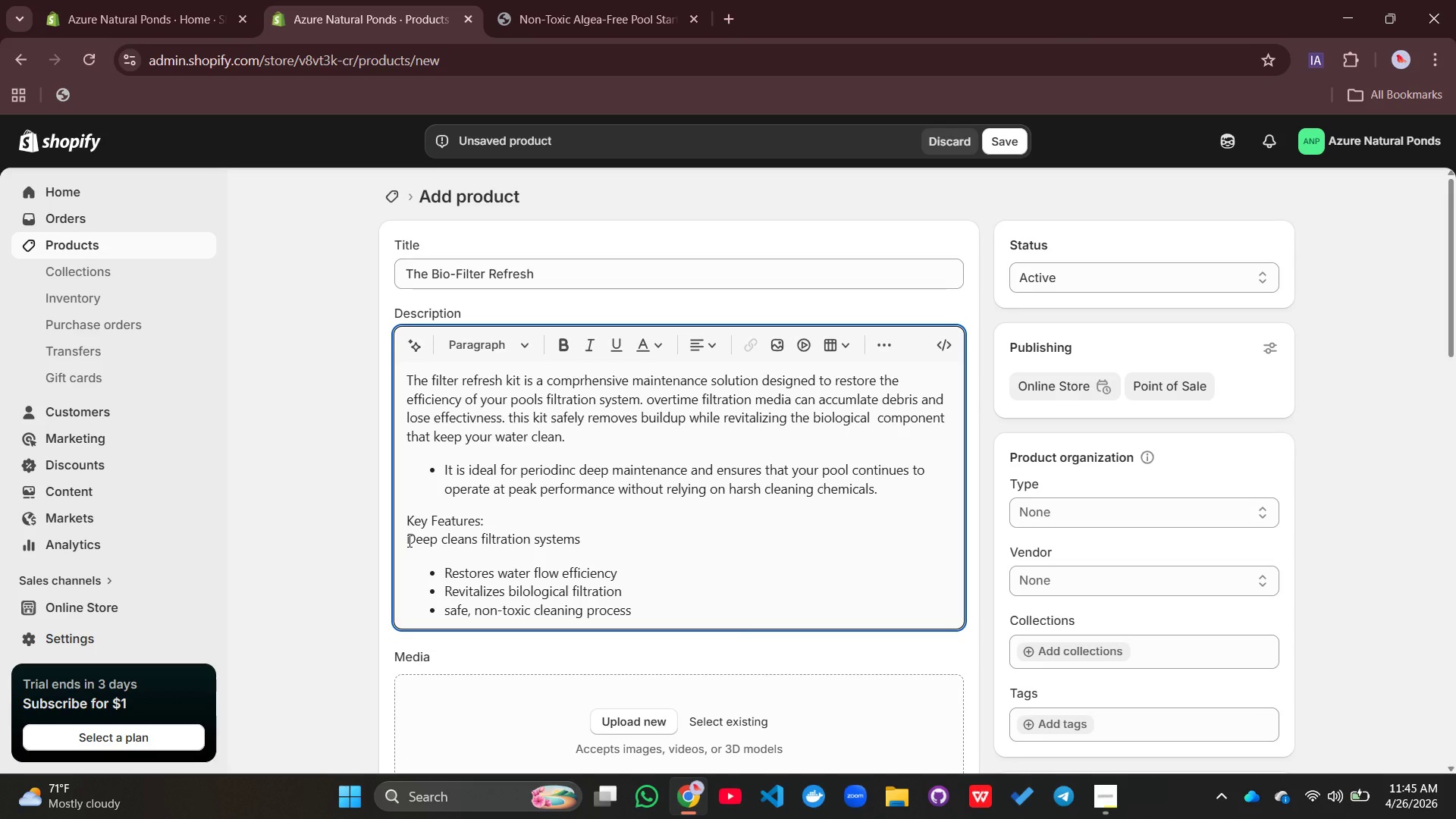 
key(Enter)
 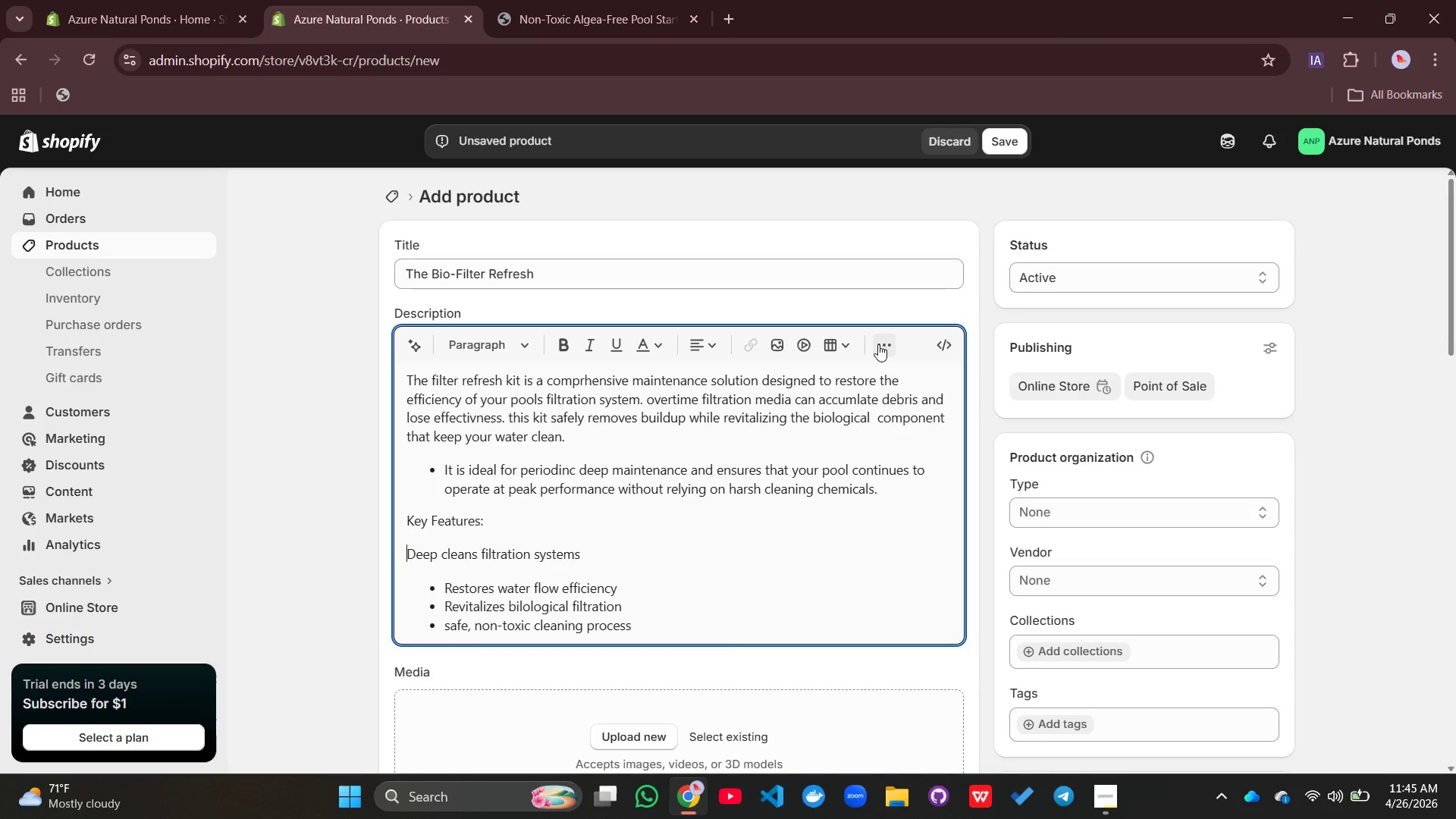 
left_click([878, 344])
 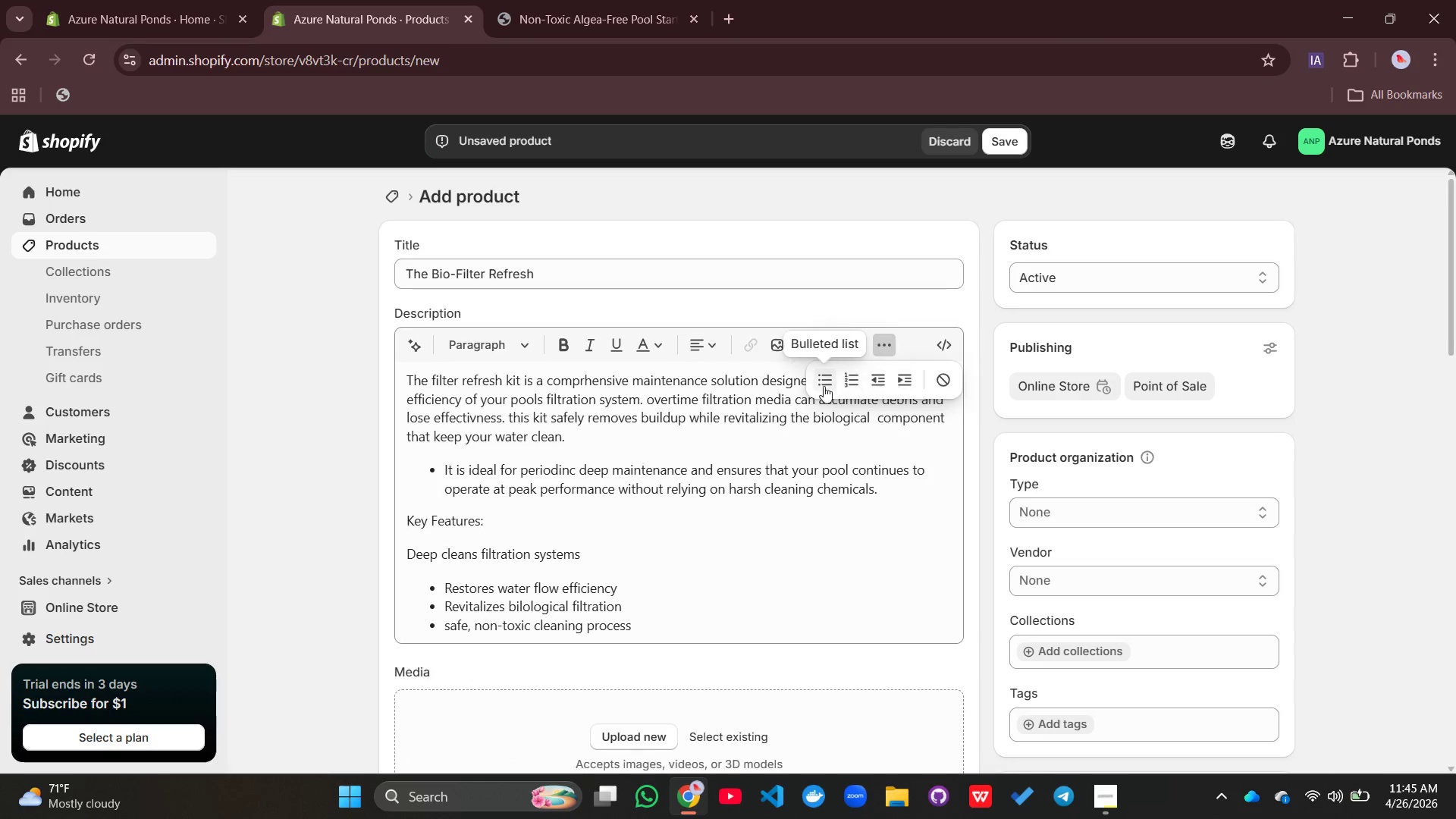 
left_click([818, 388])
 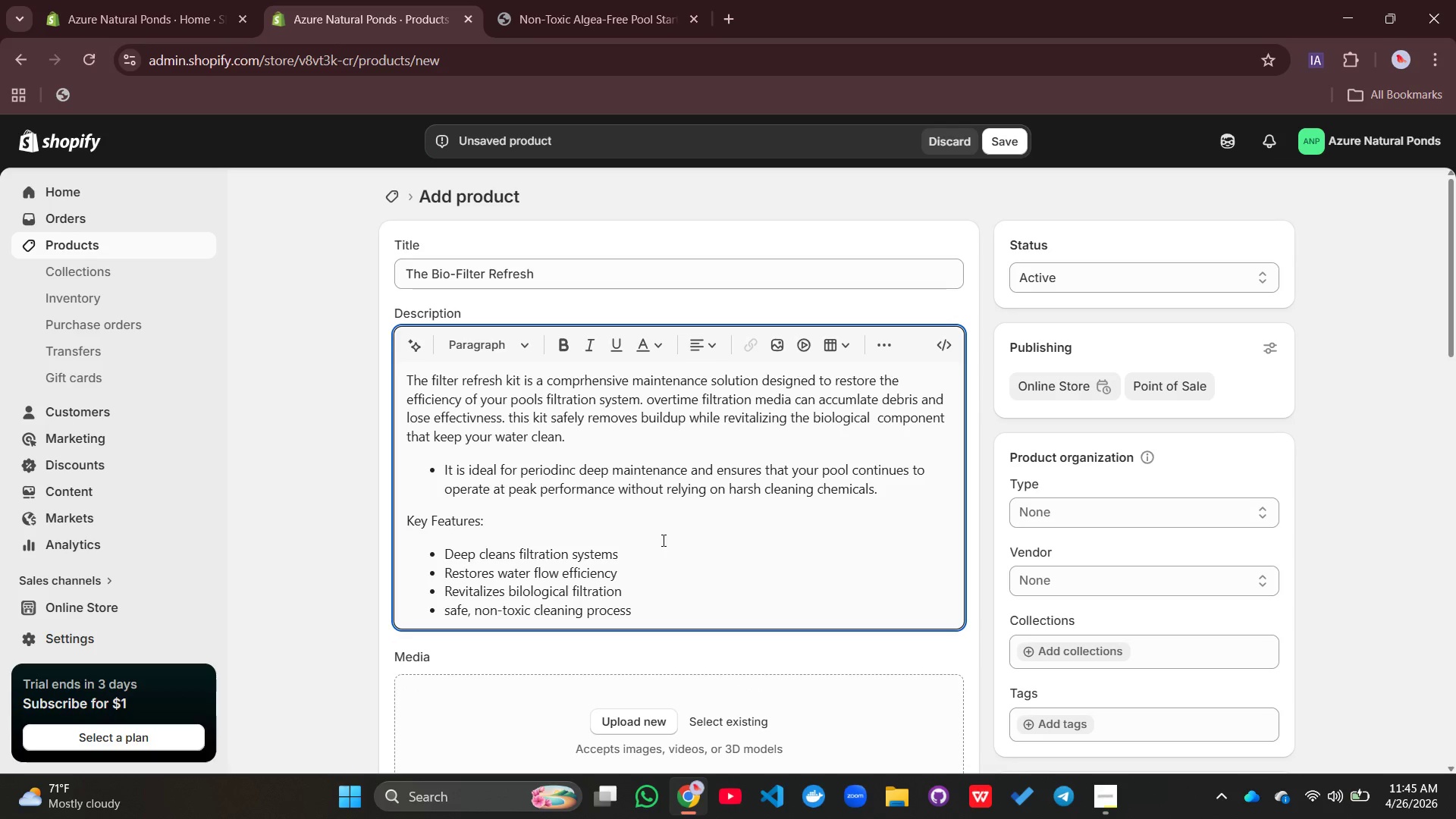 
left_click([605, 550])
 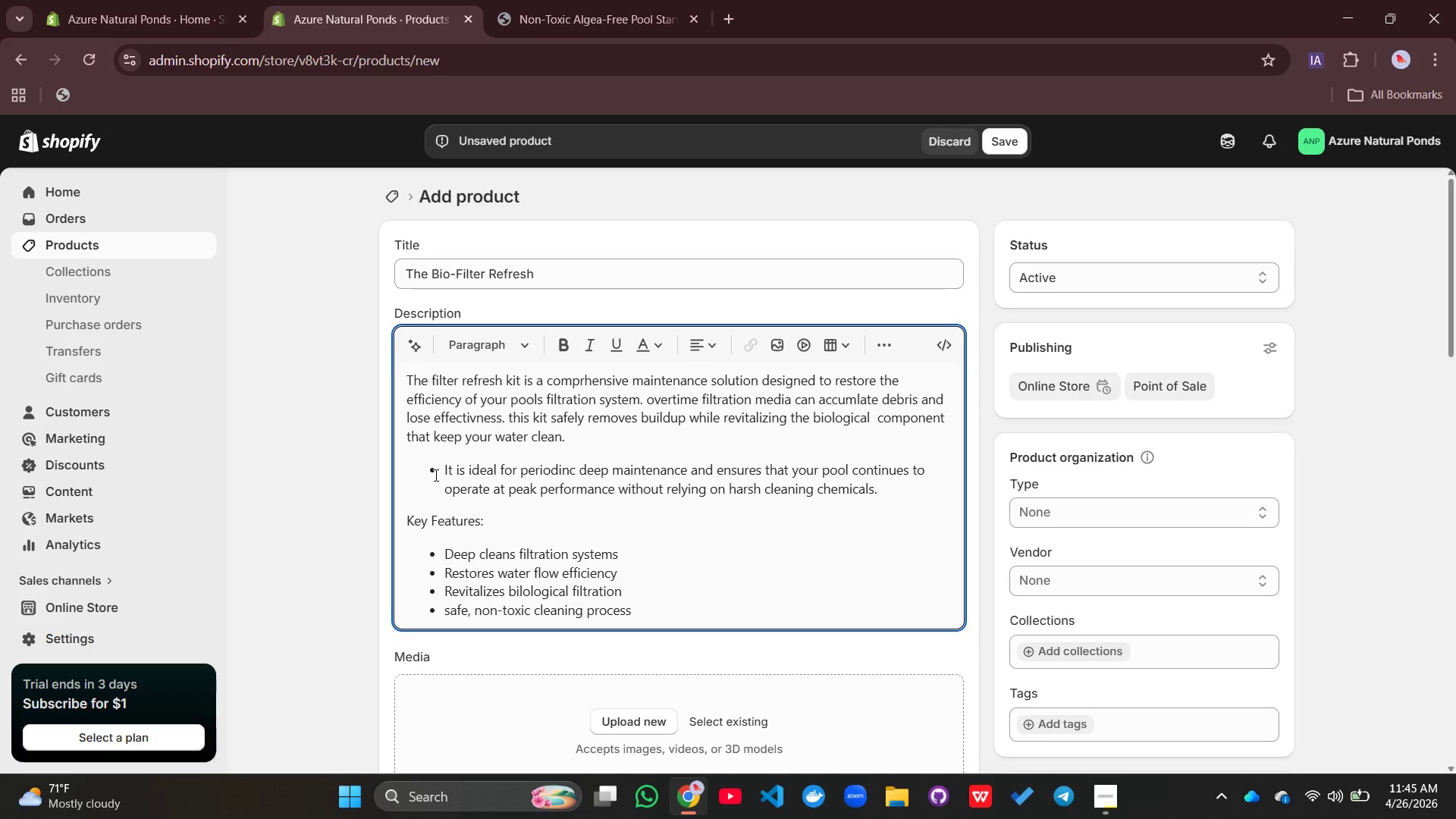 
left_click([435, 475])
 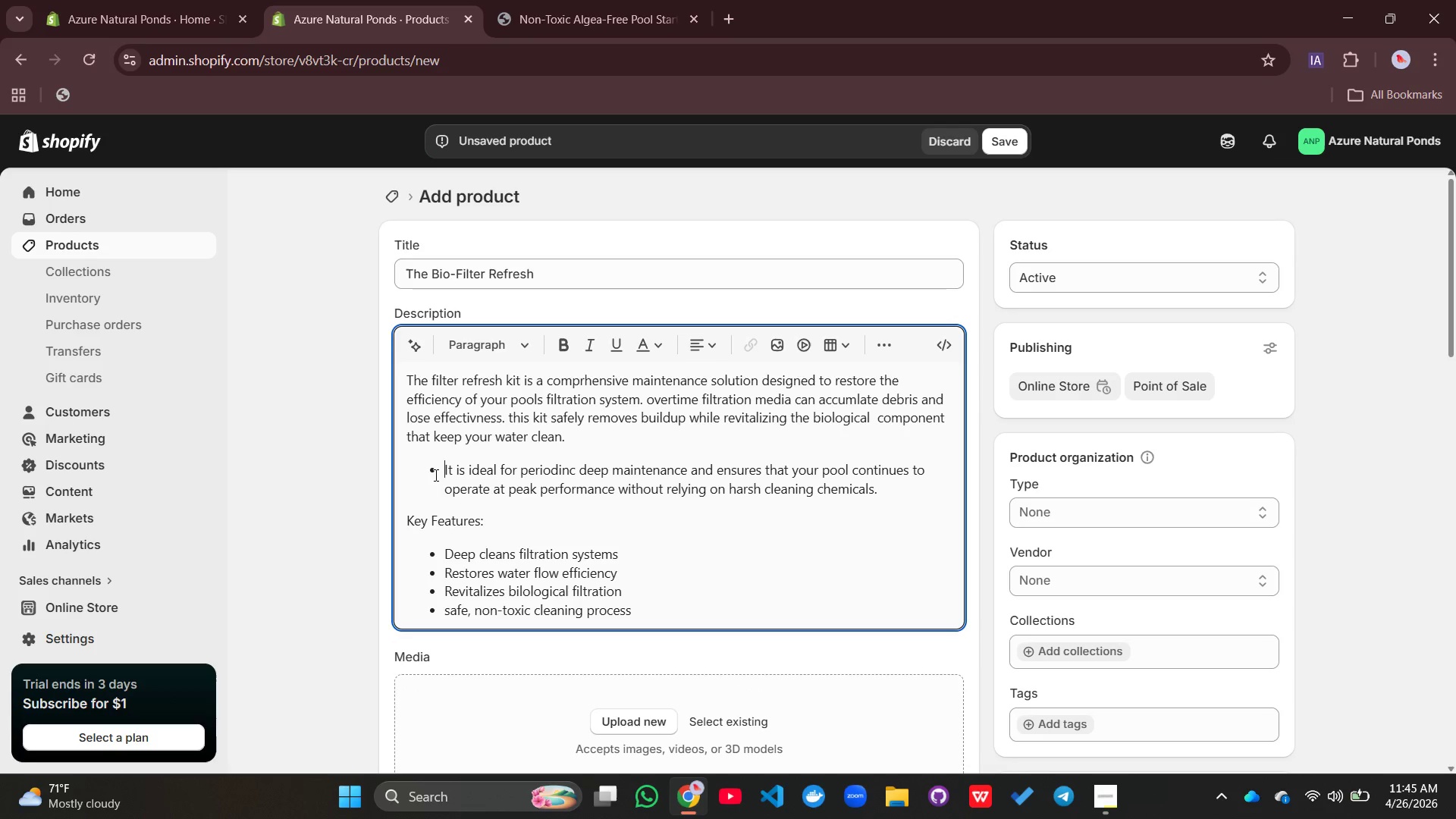 
key(Backspace)
 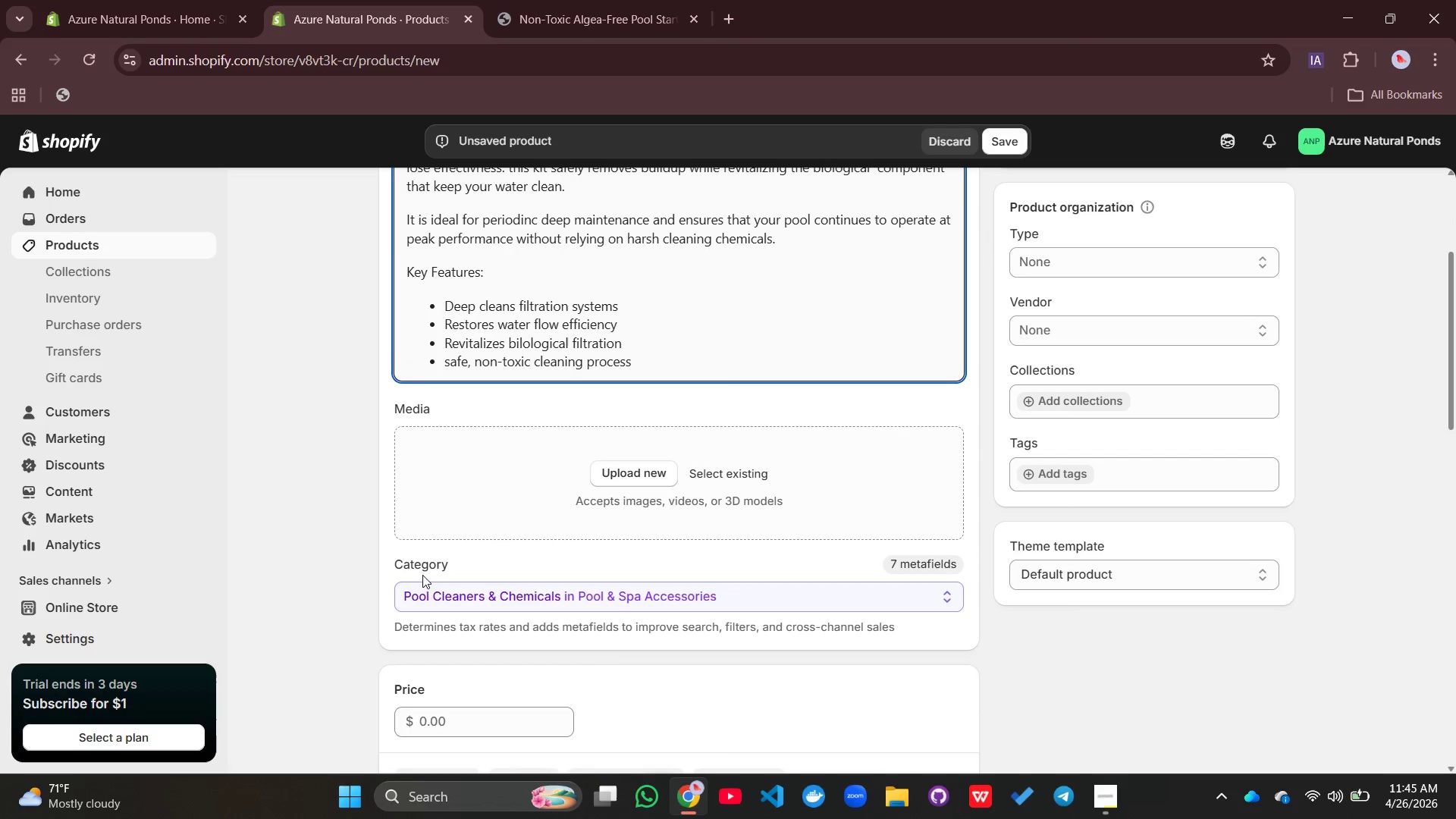 
wait(5.23)
 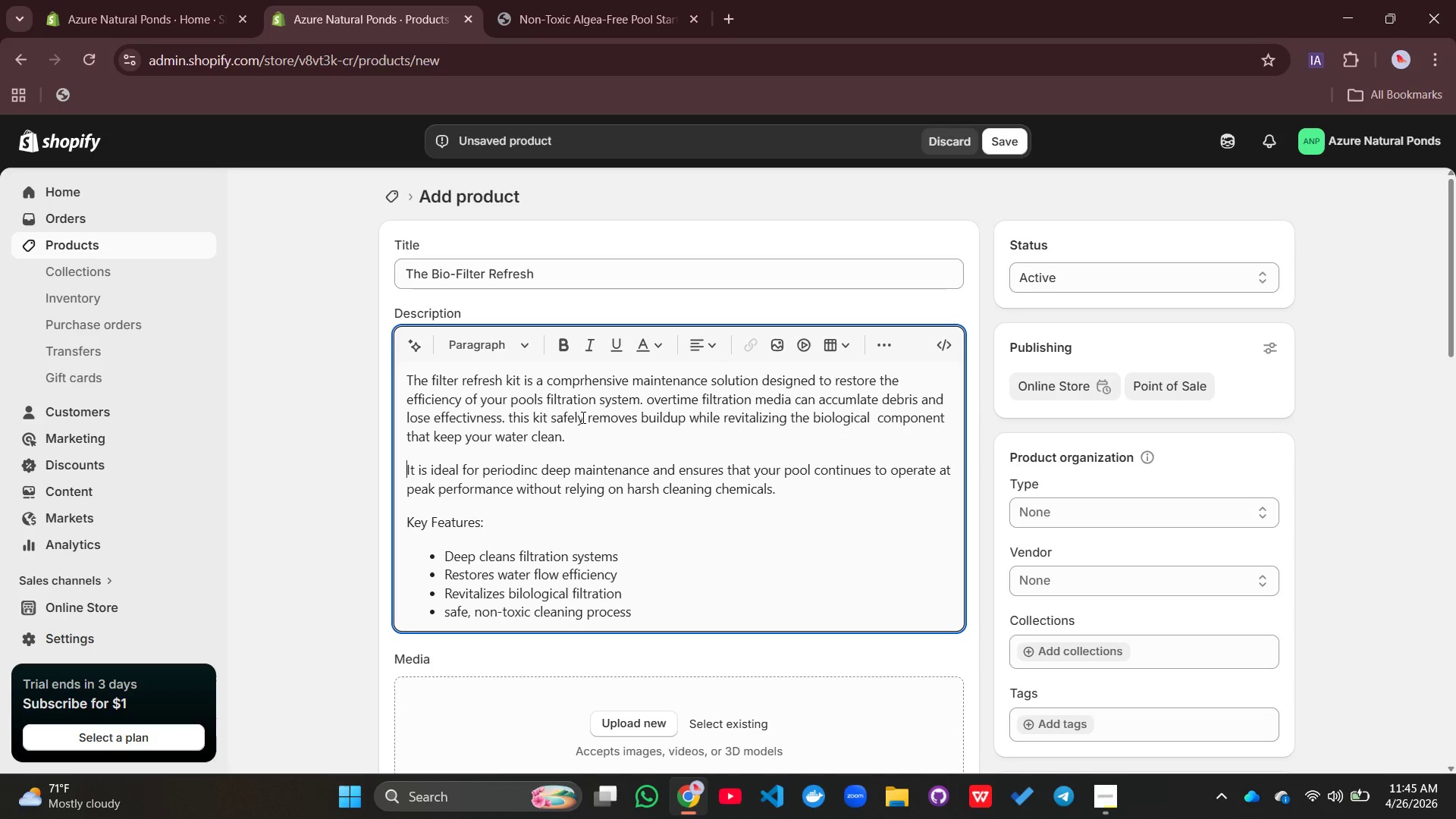 
left_click([650, 354])
 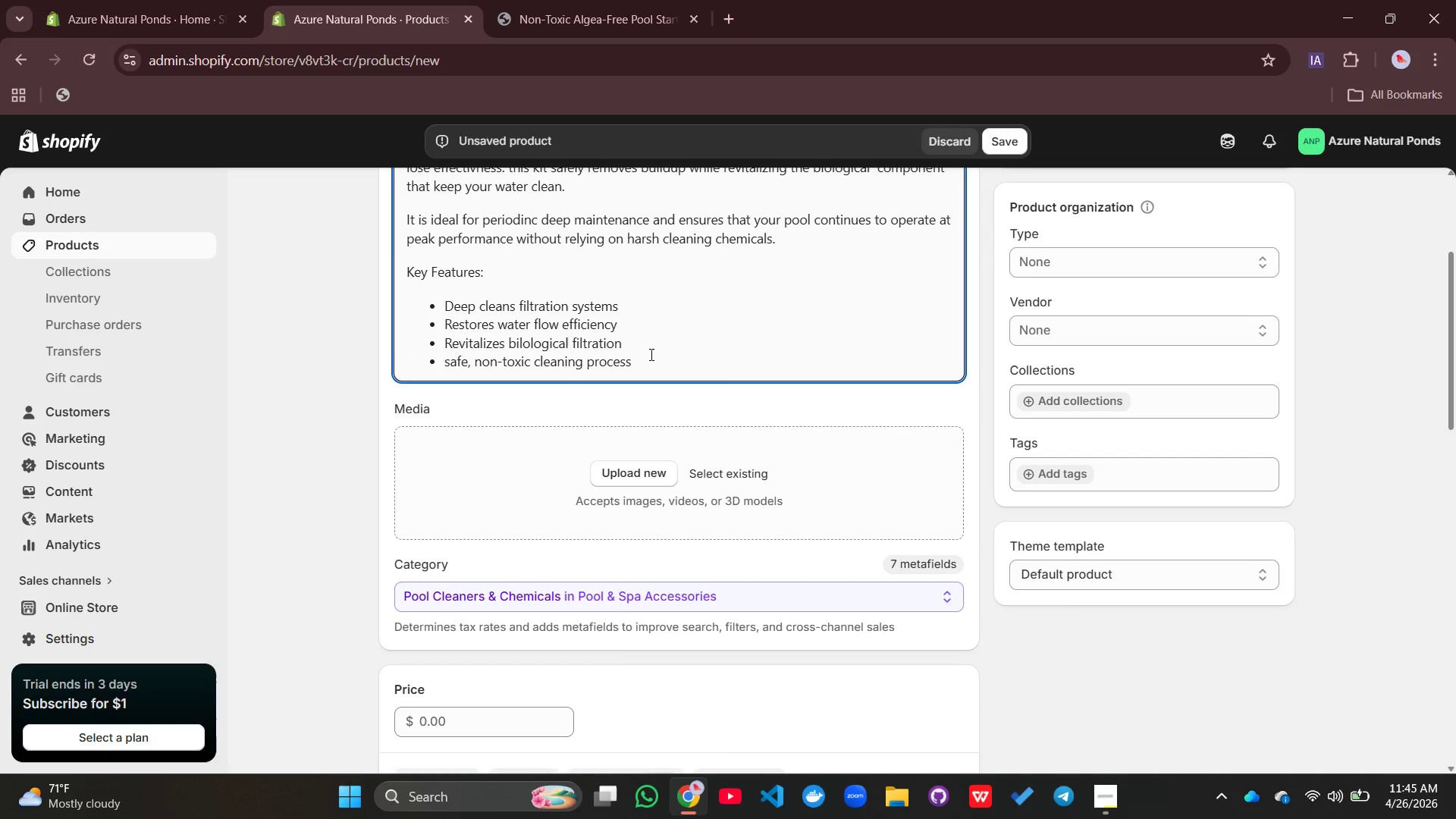 
key(Shift+Enter)
 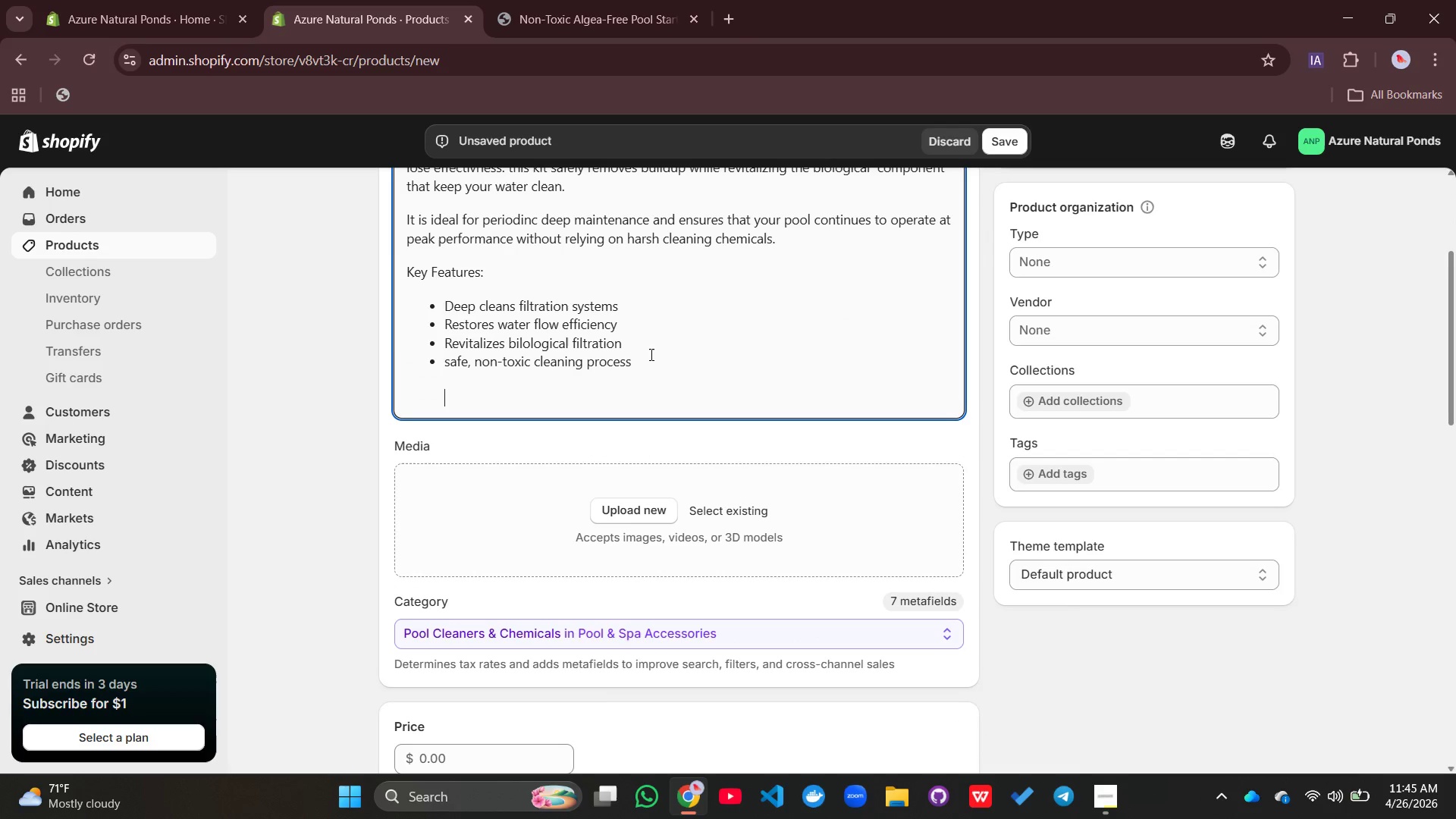 
key(Shift+Enter)
 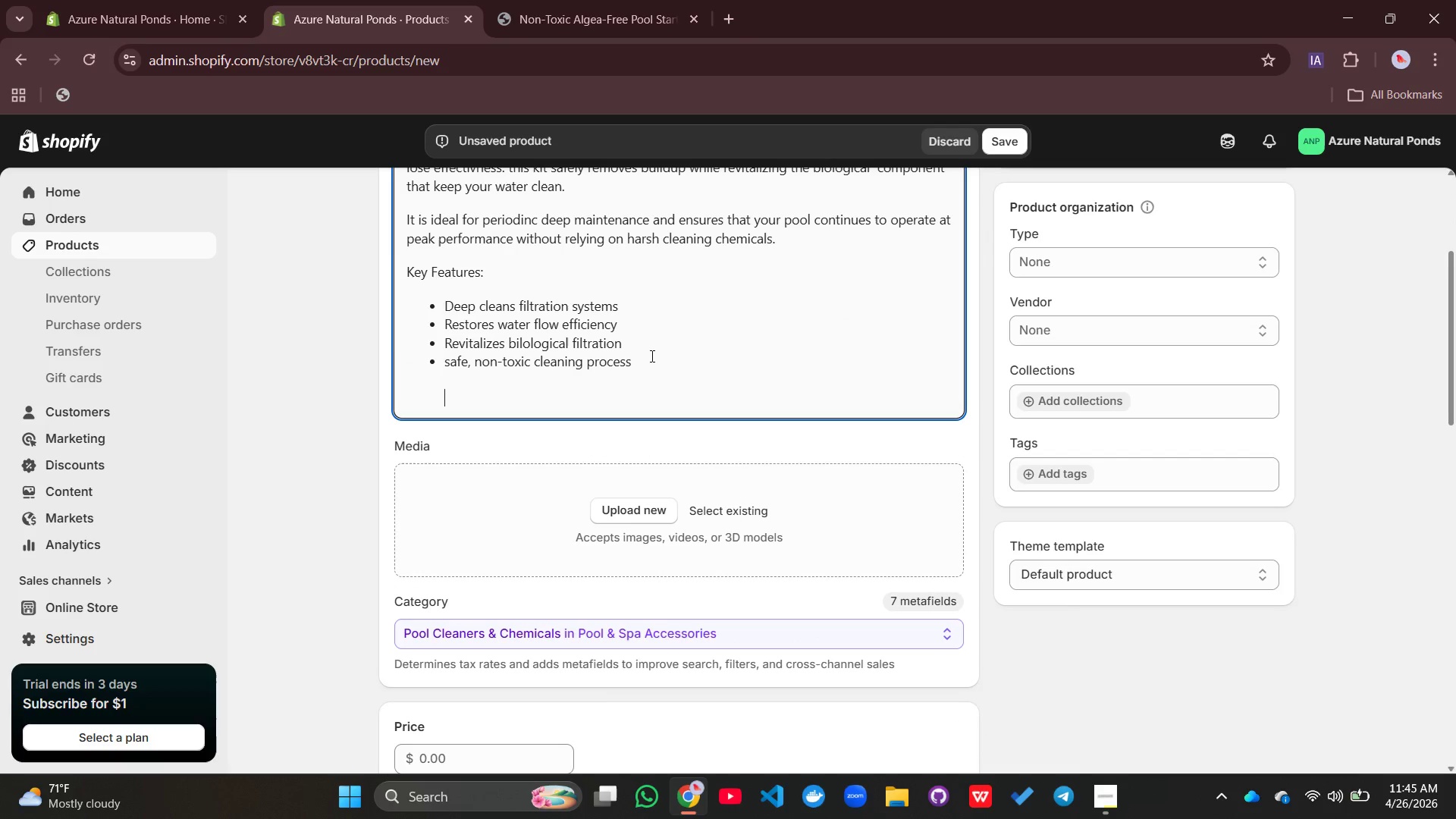 
key(Backspace)
 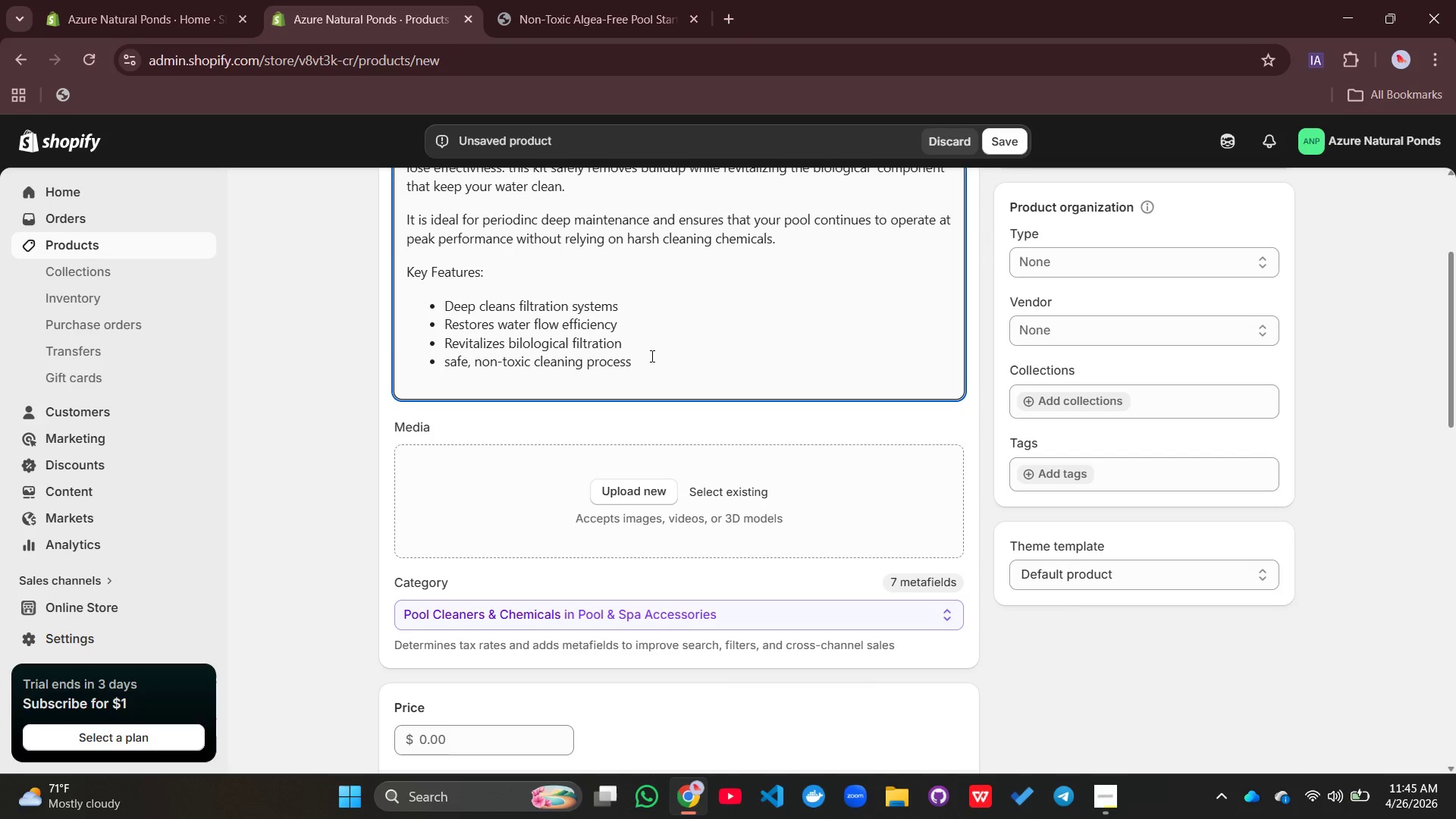 
key(Backspace)
 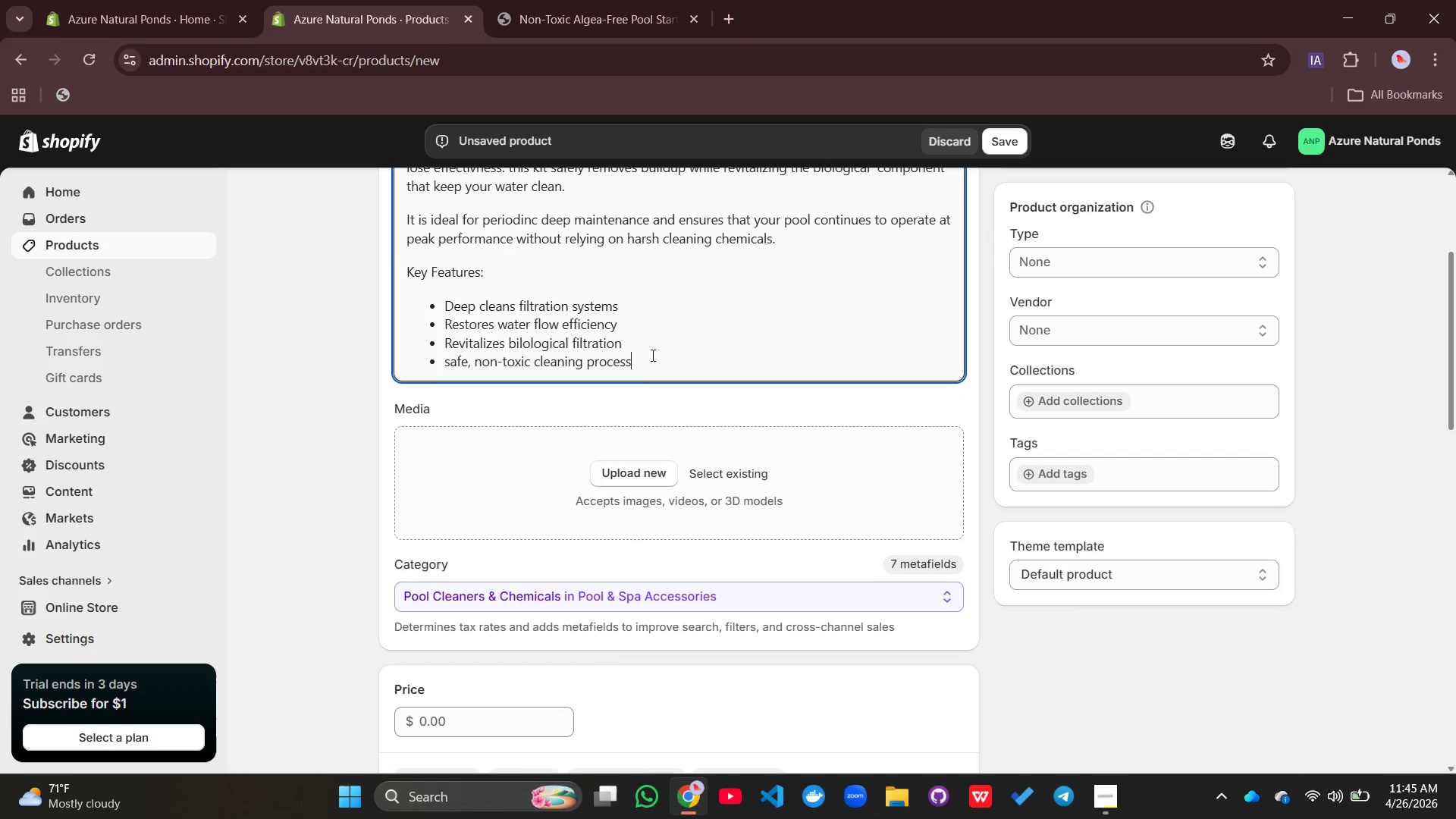 
key(Enter)
 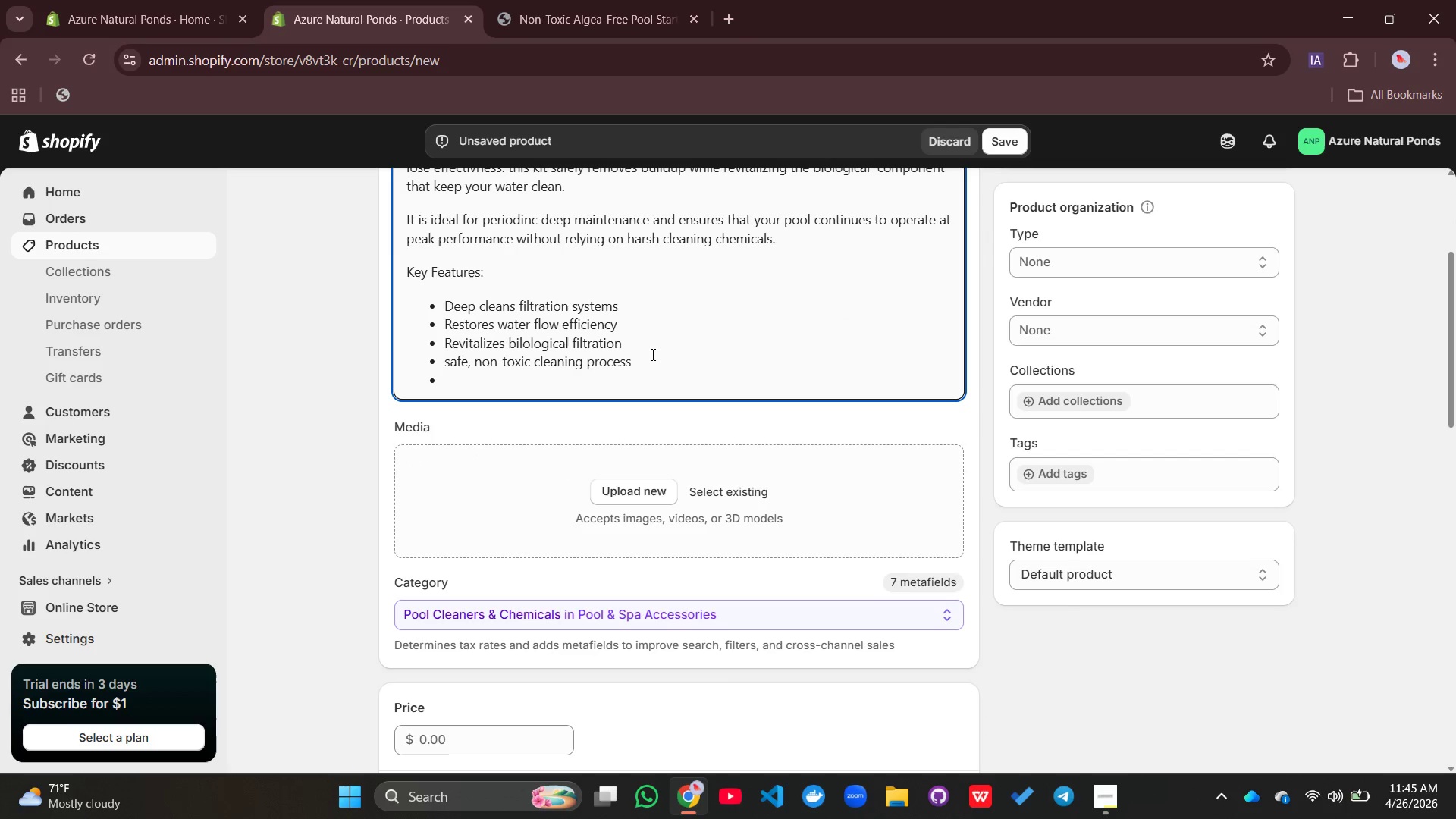 
key(Backspace)
 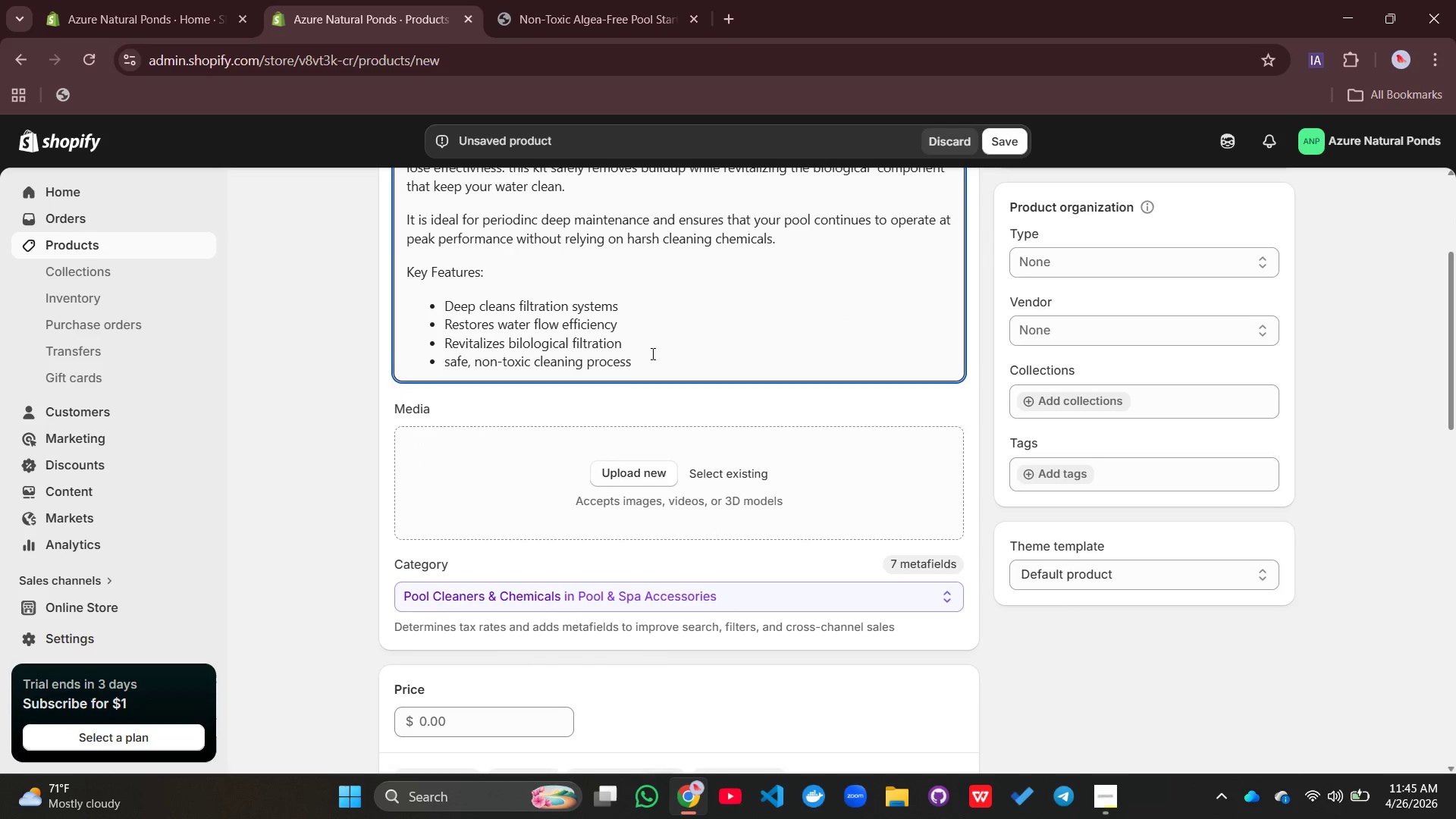 
key(Enter)
 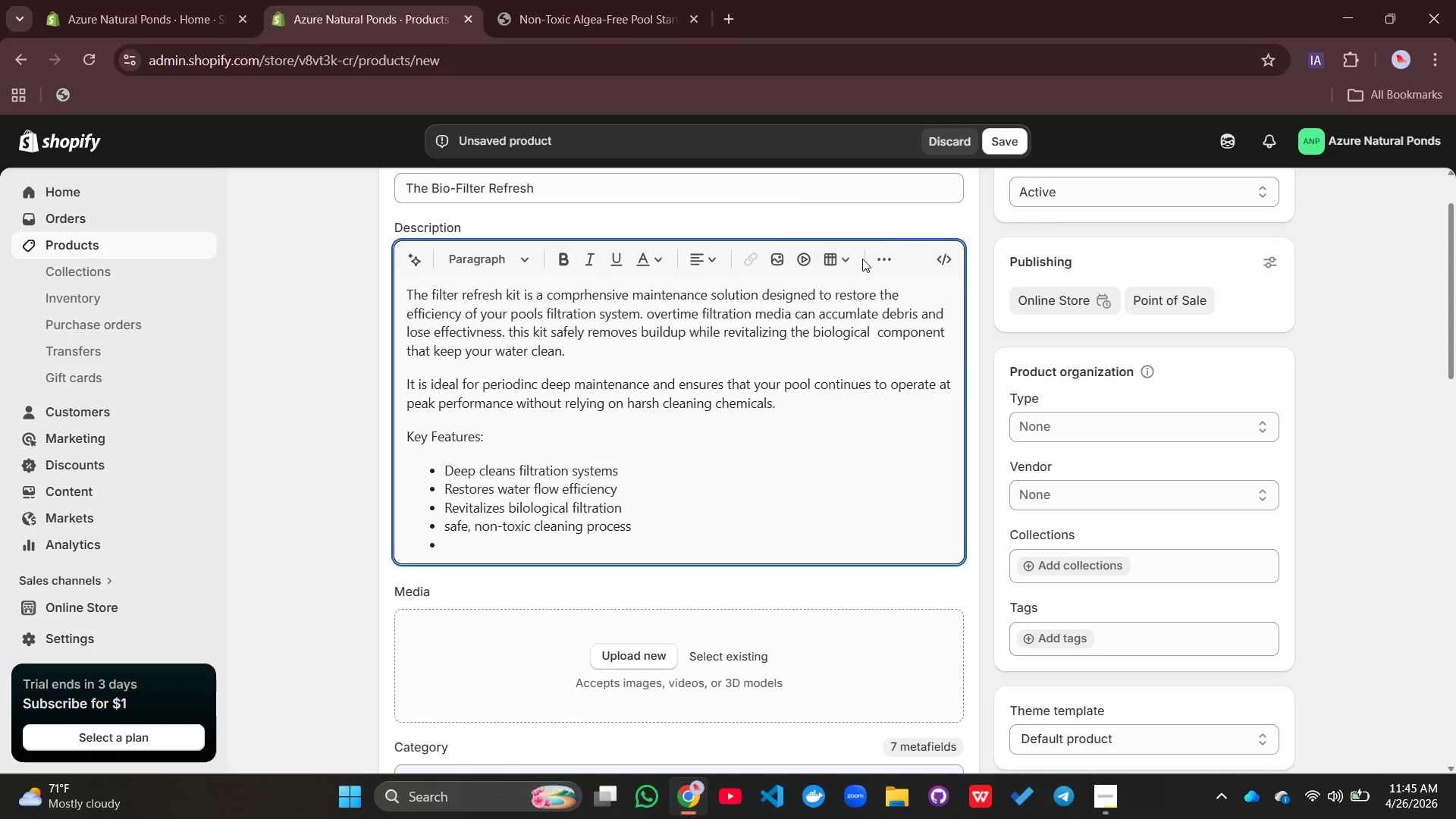 
left_click([878, 262])
 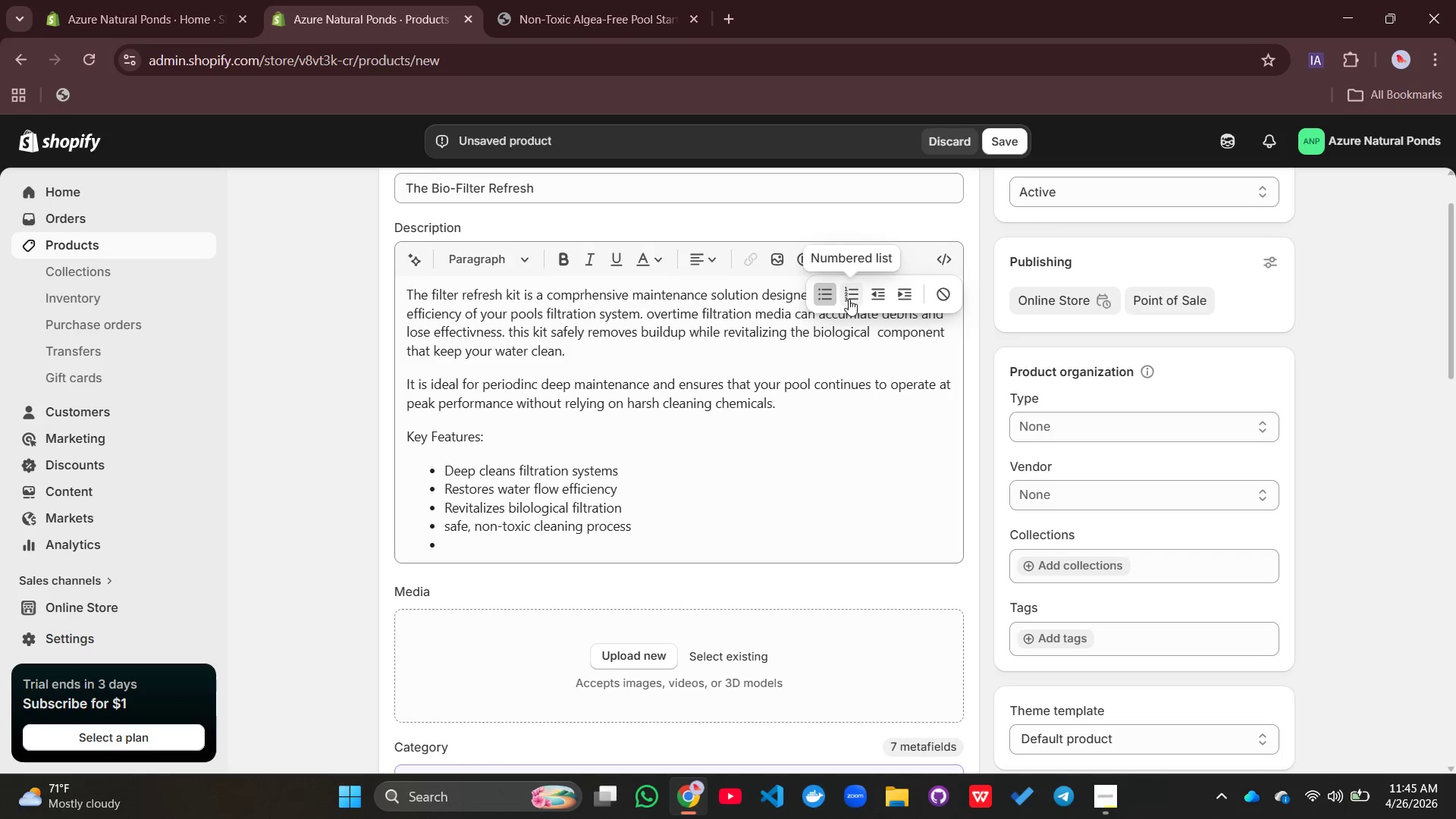 
left_click([831, 296])
 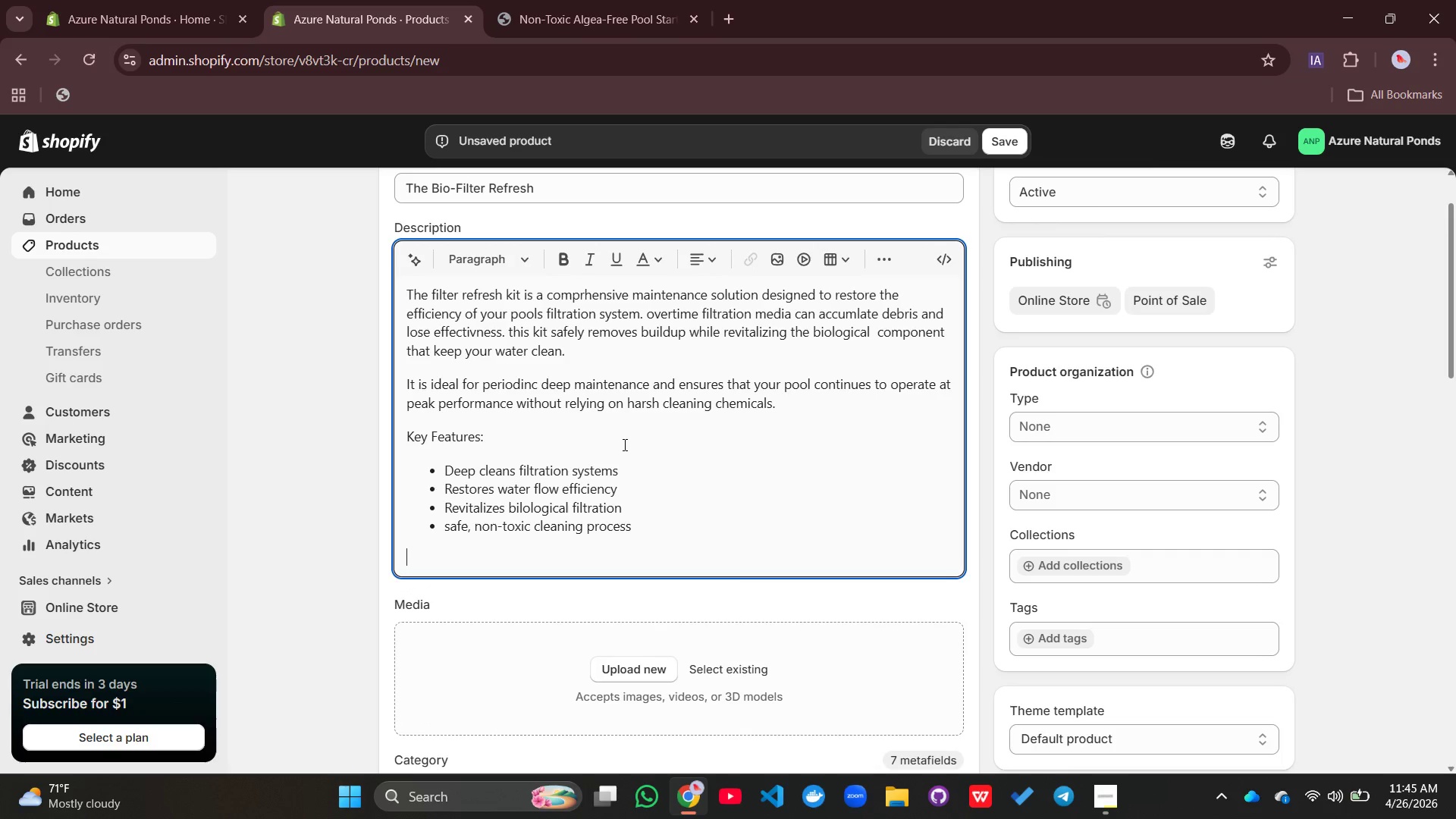 
type(Included:)
 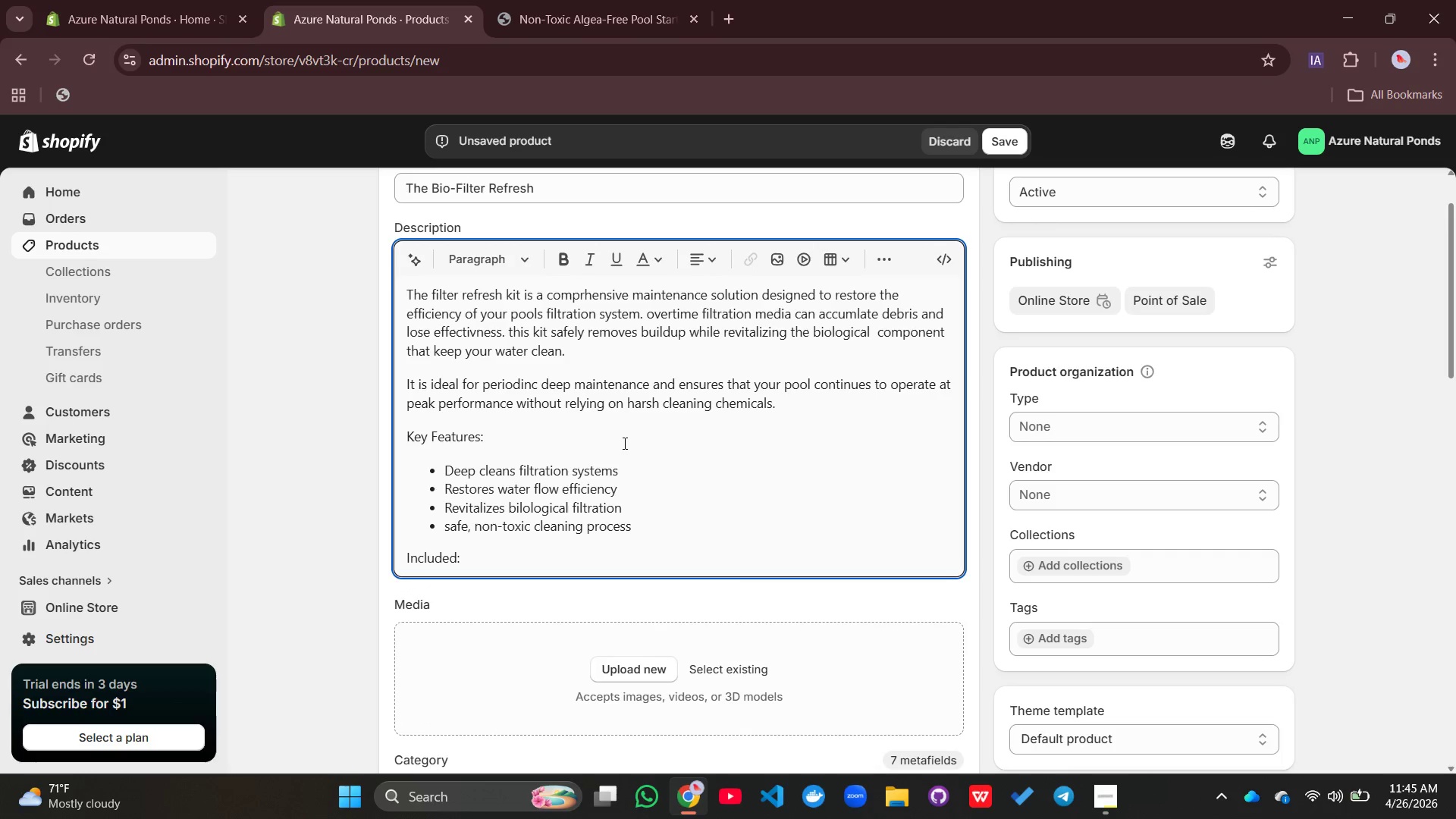 
key(Shift+Enter)
 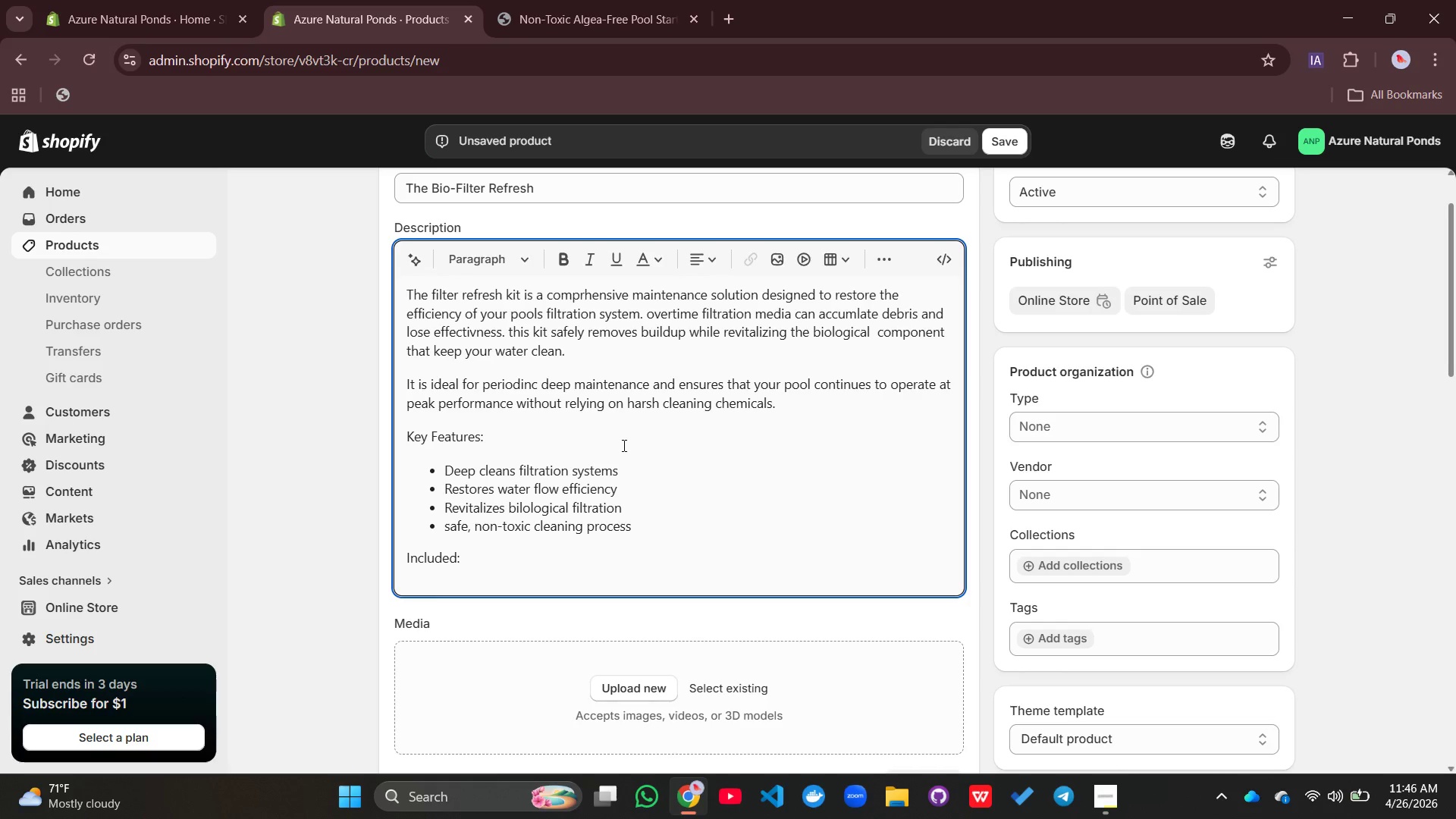 
mouse_move([867, 263])
 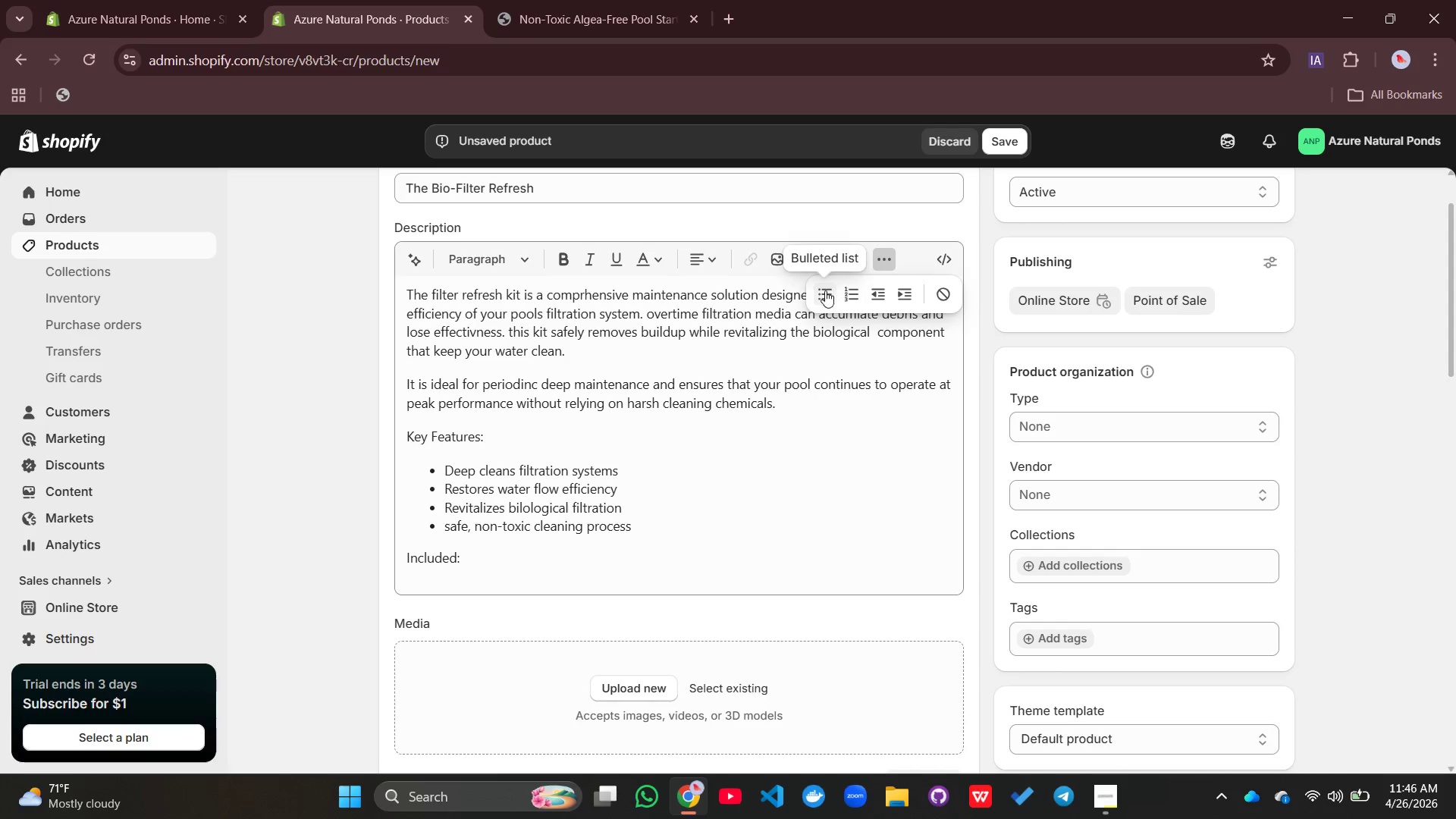 
left_click([824, 290])
 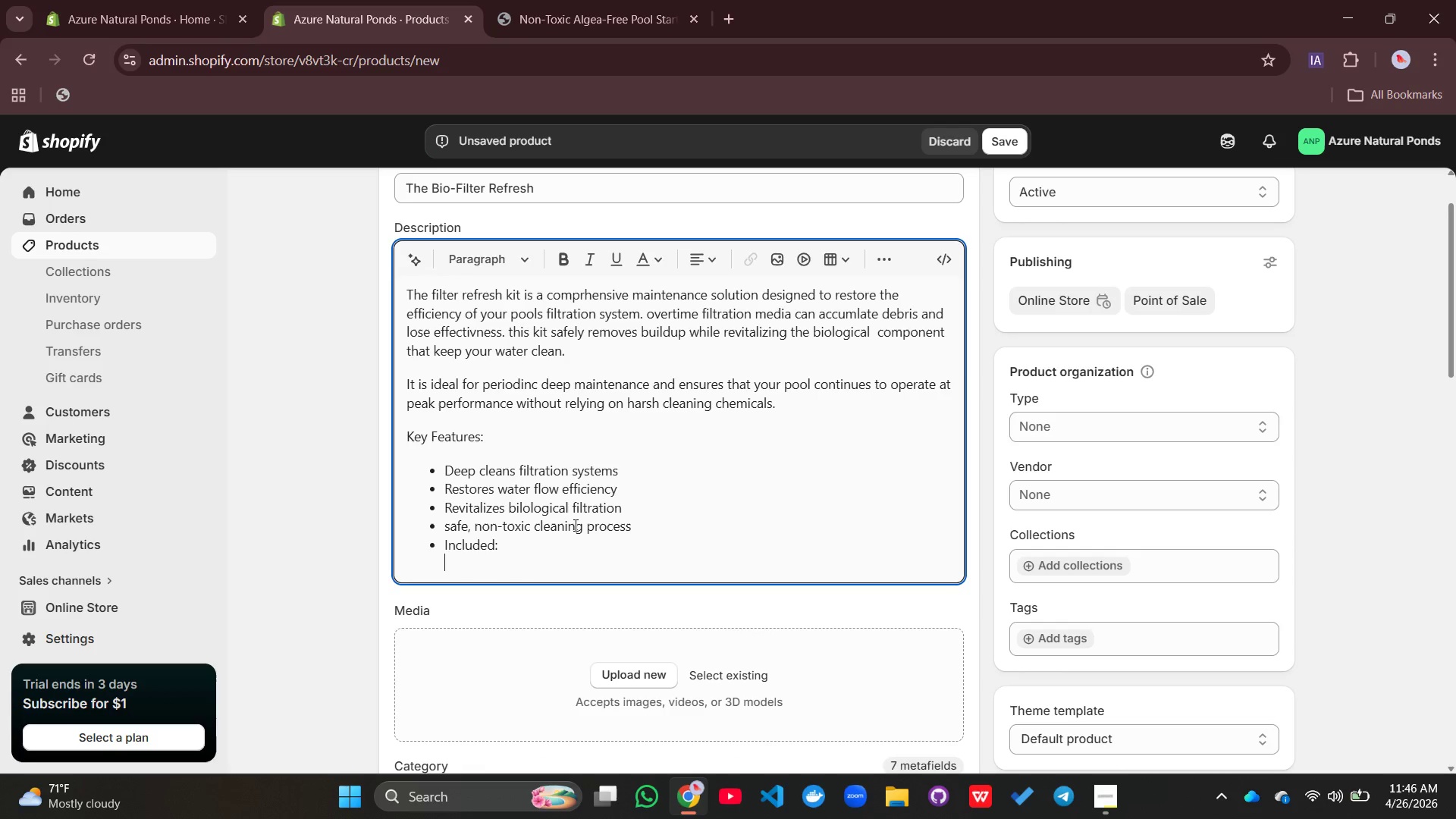 
left_click([574, 525])
 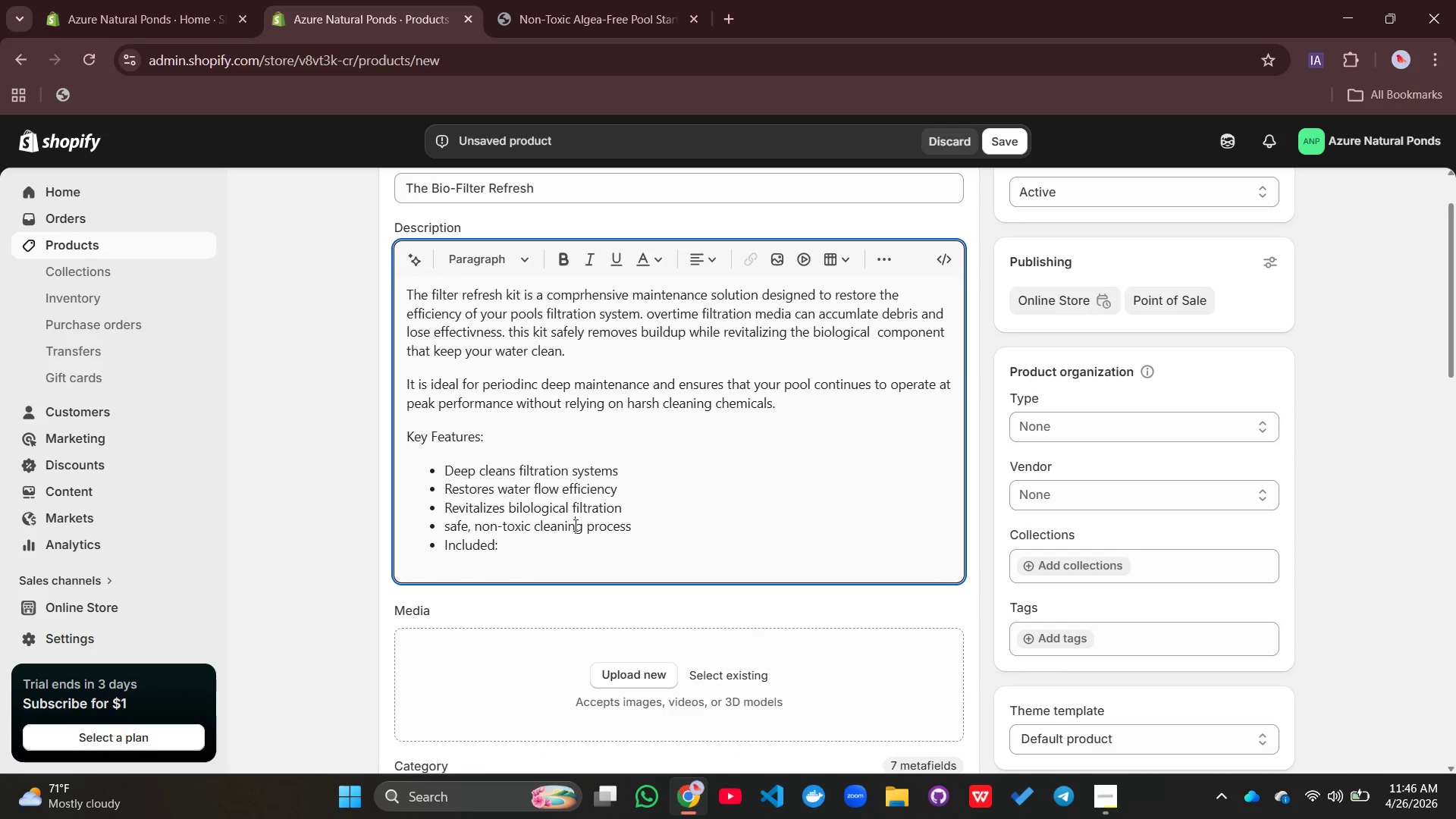 
key(Control+Z)
 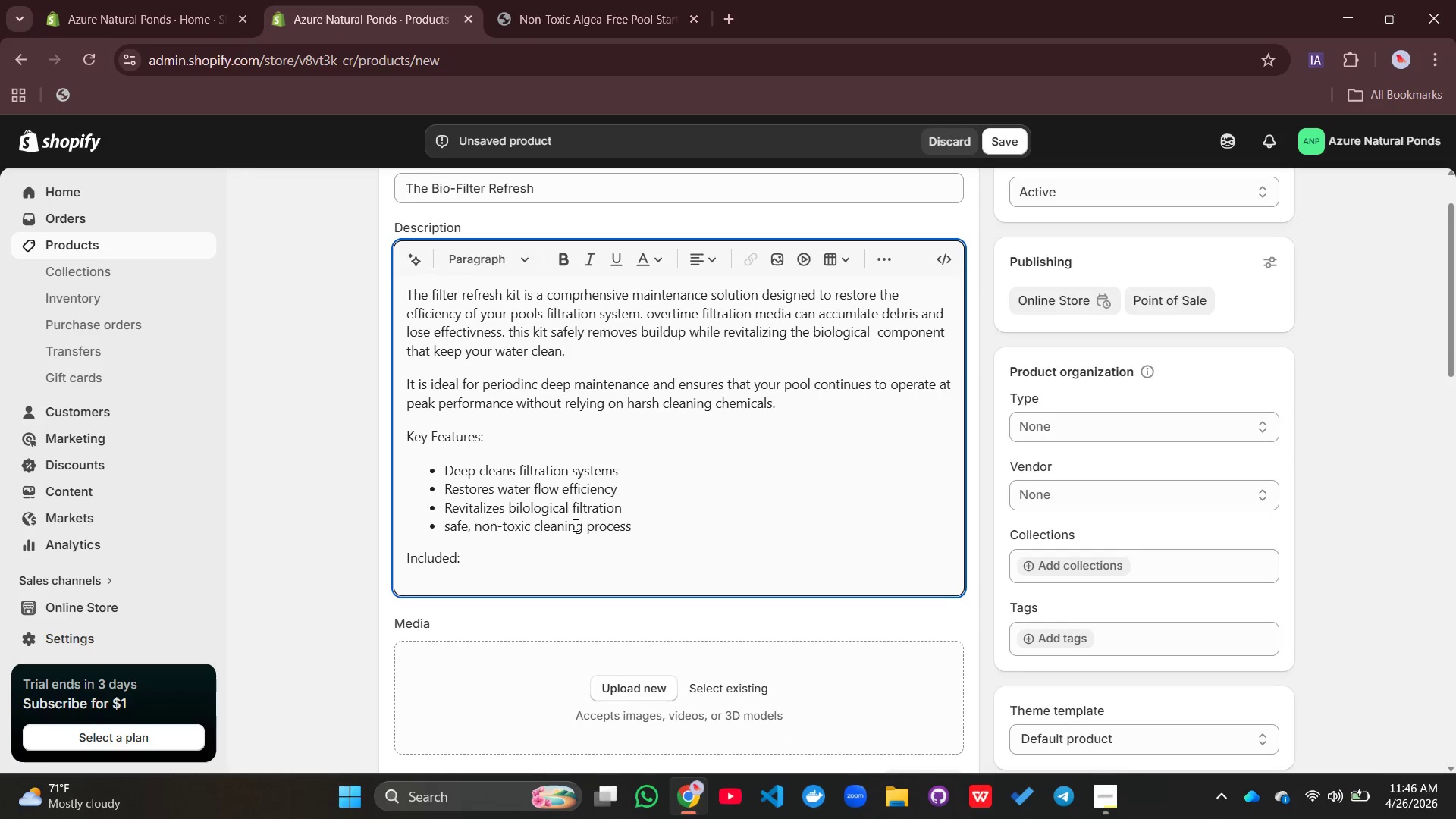 
type(File)
key(Backspace)
key(Backspace)
type(t)
key(Backspace)
type(lter )
key(Backspace)
type(-safe cleaning solution)
 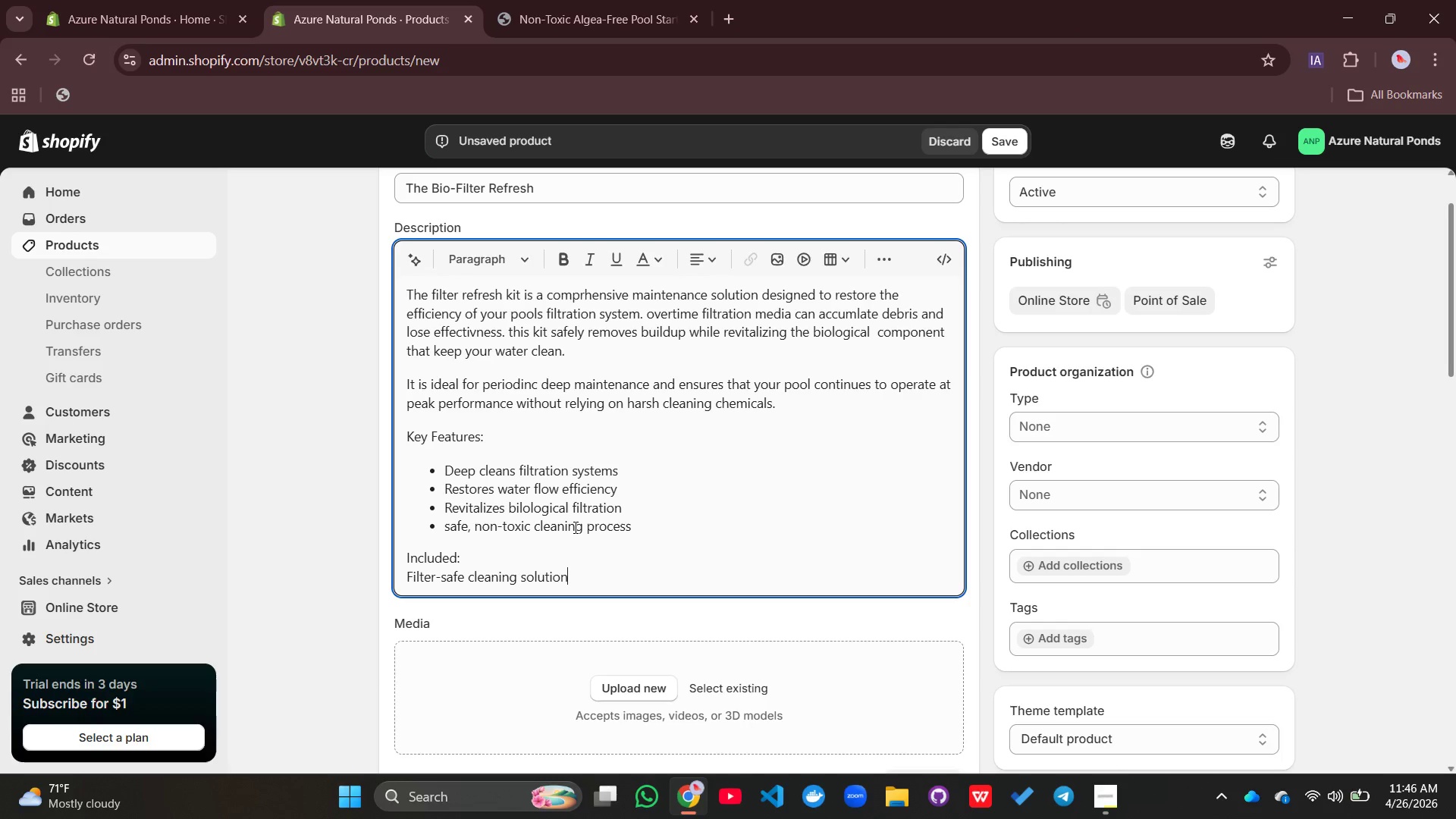 
key(Enter)
 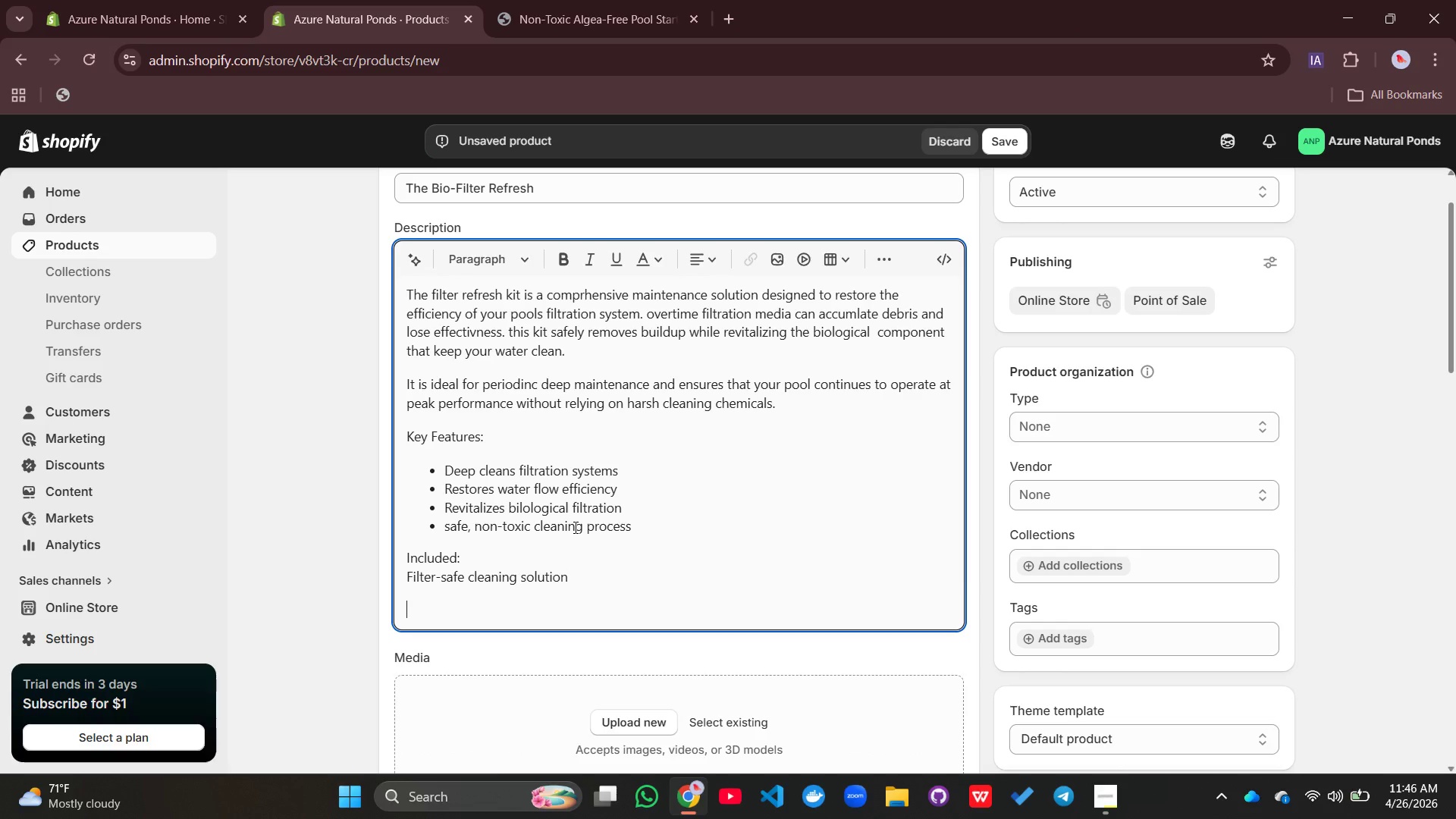 
type(Biro)
key(Backspace)
key(Backspace)
type(o-media enhancer)
 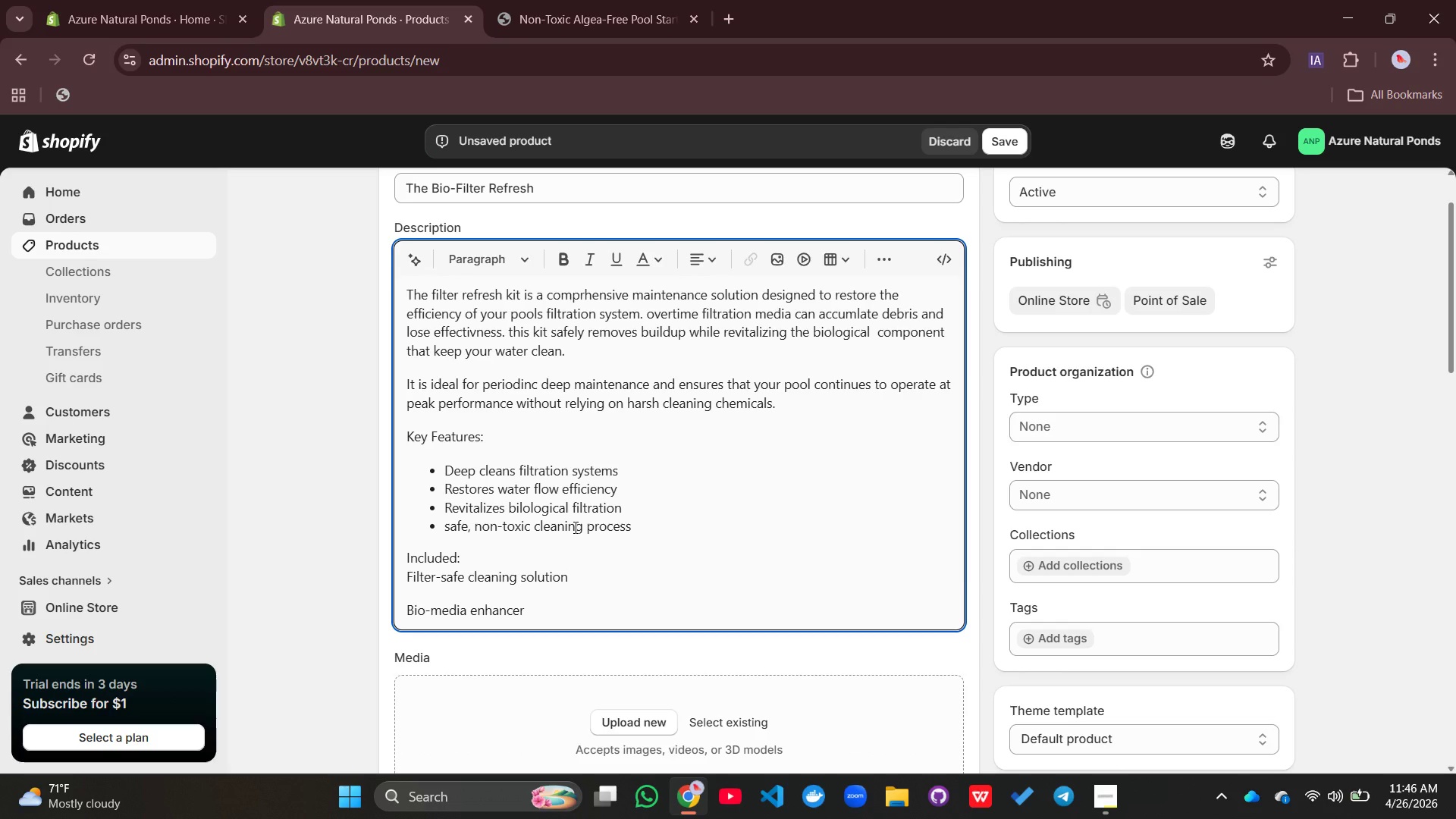 
key(Enter)
 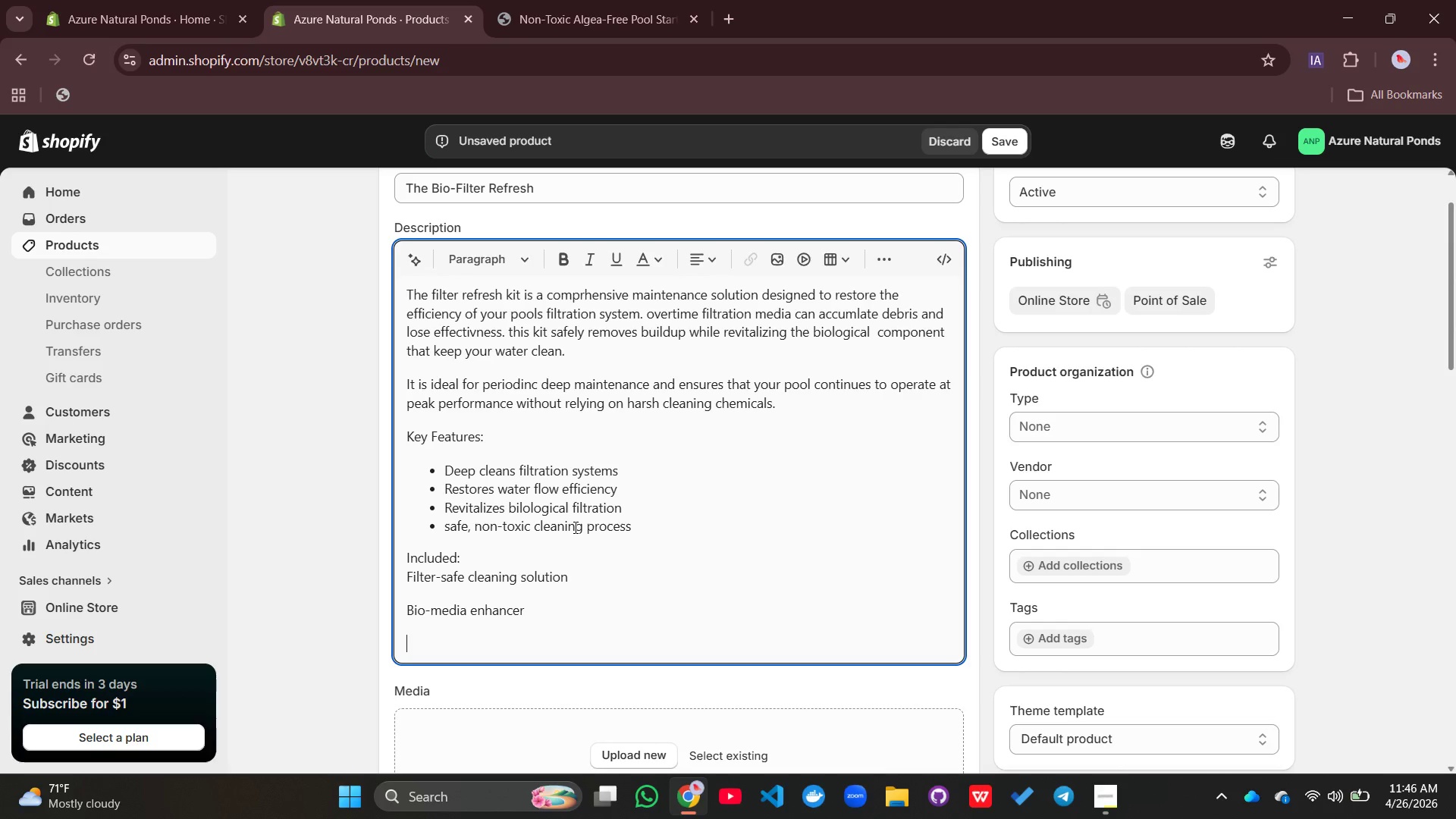 
type(Maintenance Ins)
key(Backspace)
key(Backspace)
key(Backspace)
type(instruction)
 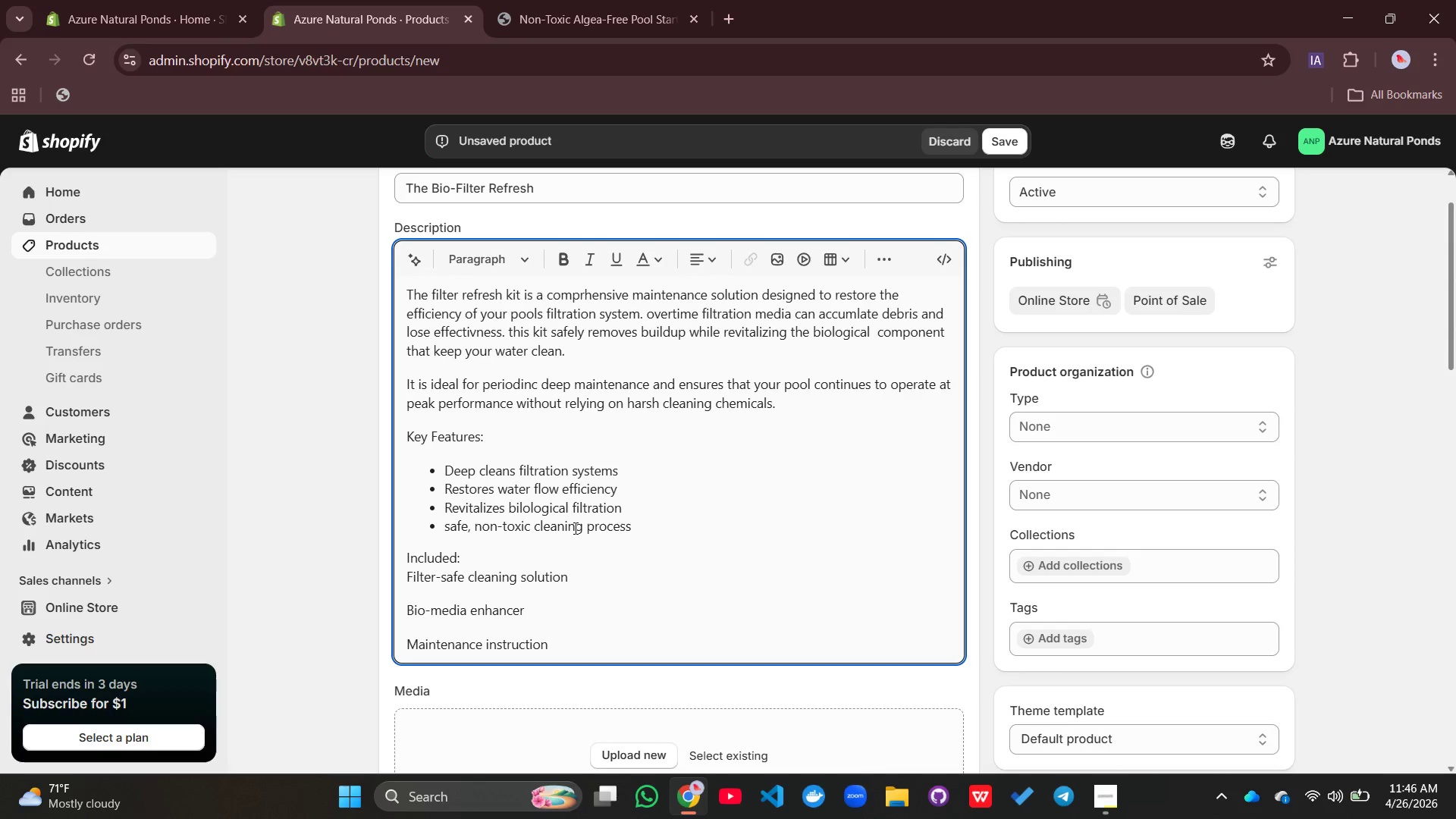 
wait(7.09)
 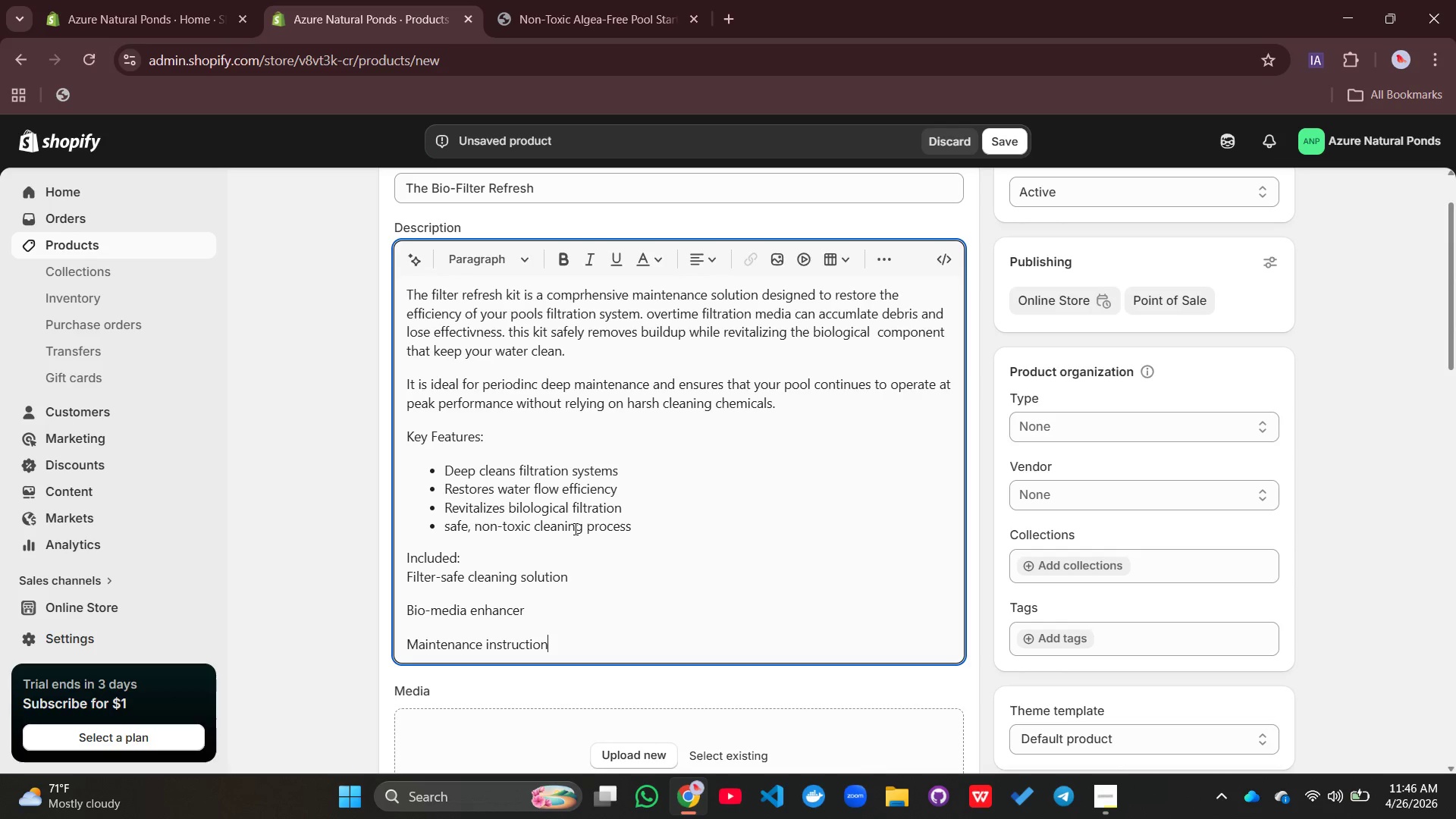 
key(S)
 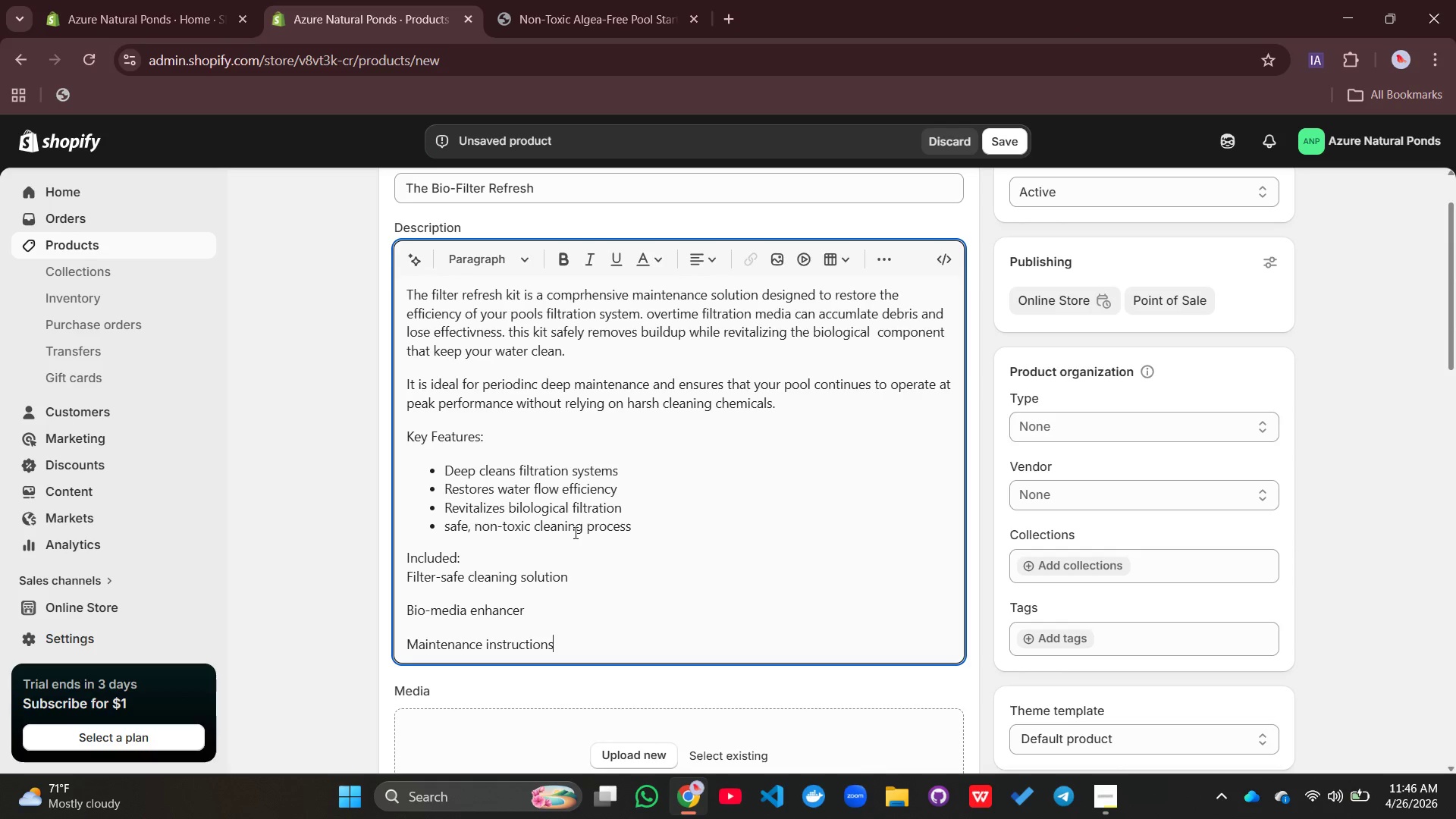 
wait(9.31)
 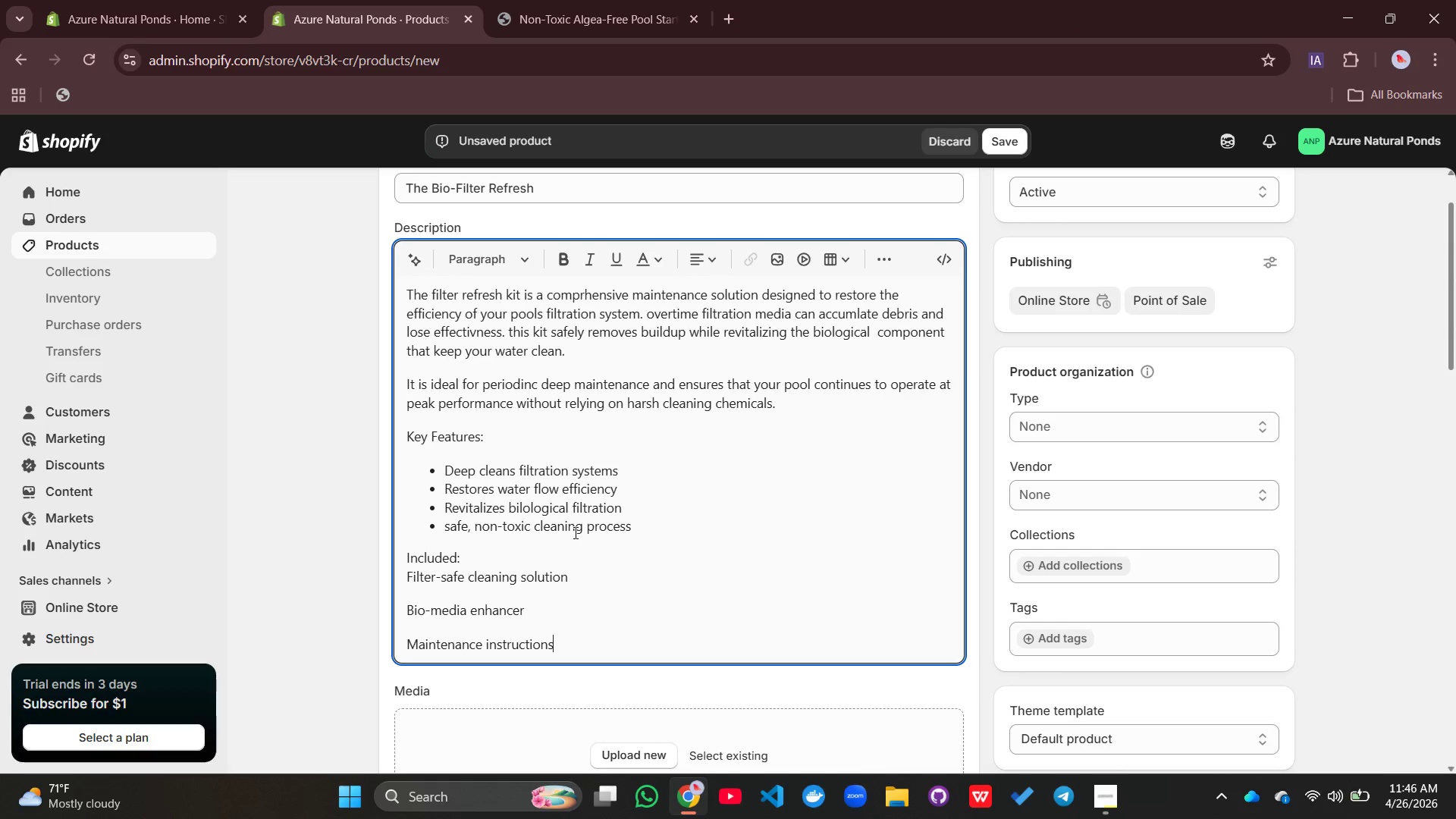 
key(Enter)
 